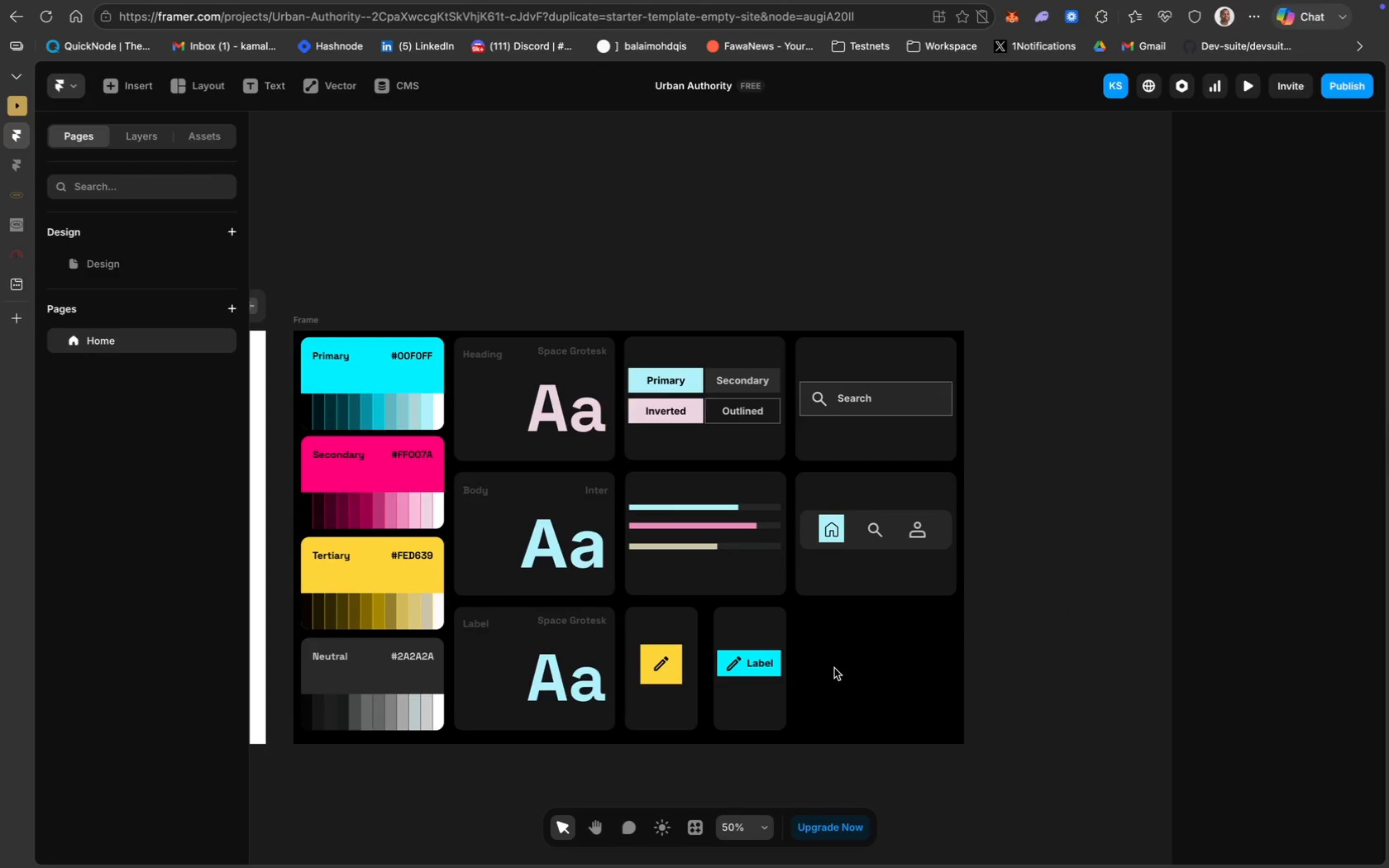 
wait(7.92)
 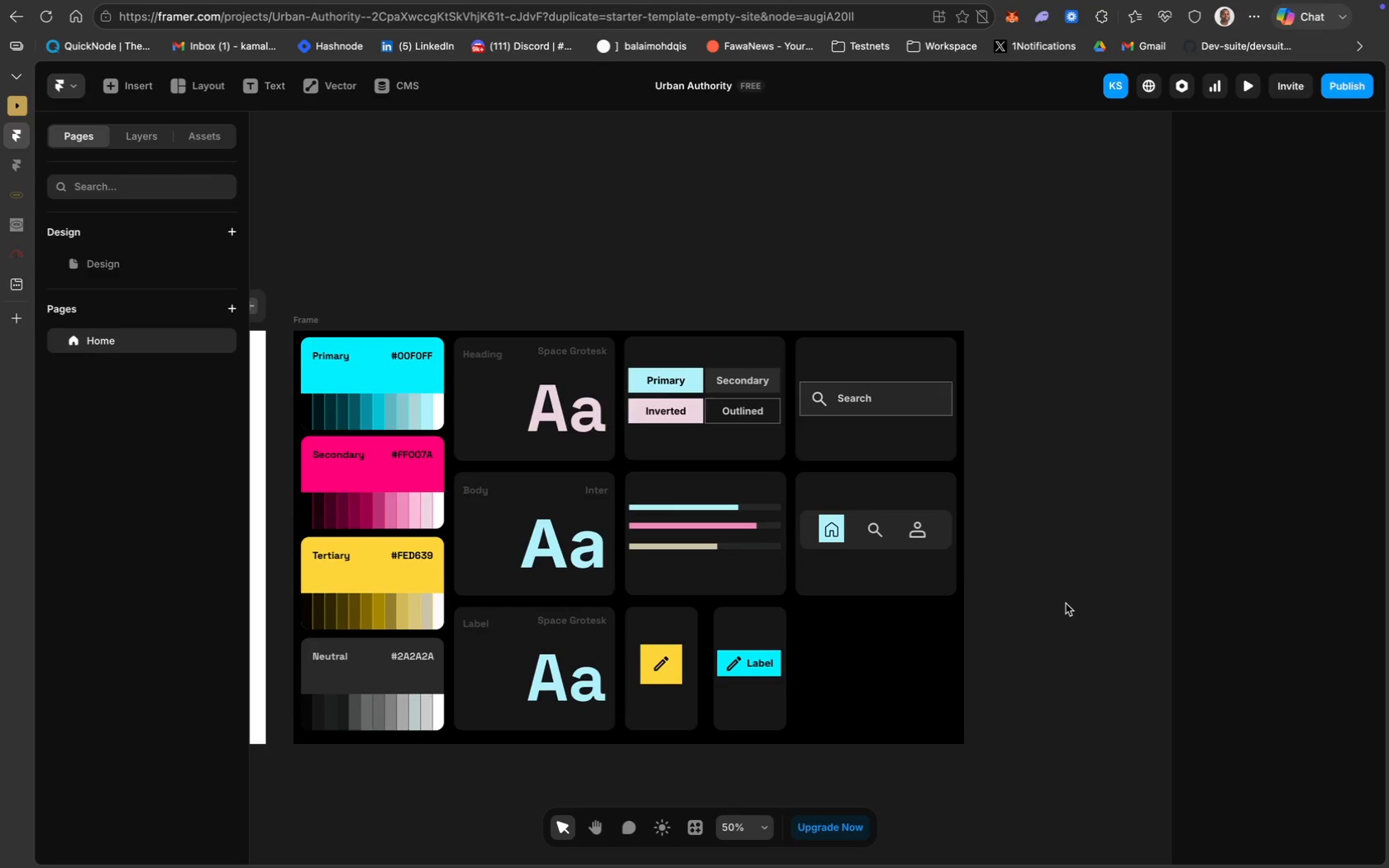 
scroll: coordinate [463, 441], scroll_direction: up, amount: 97.0
 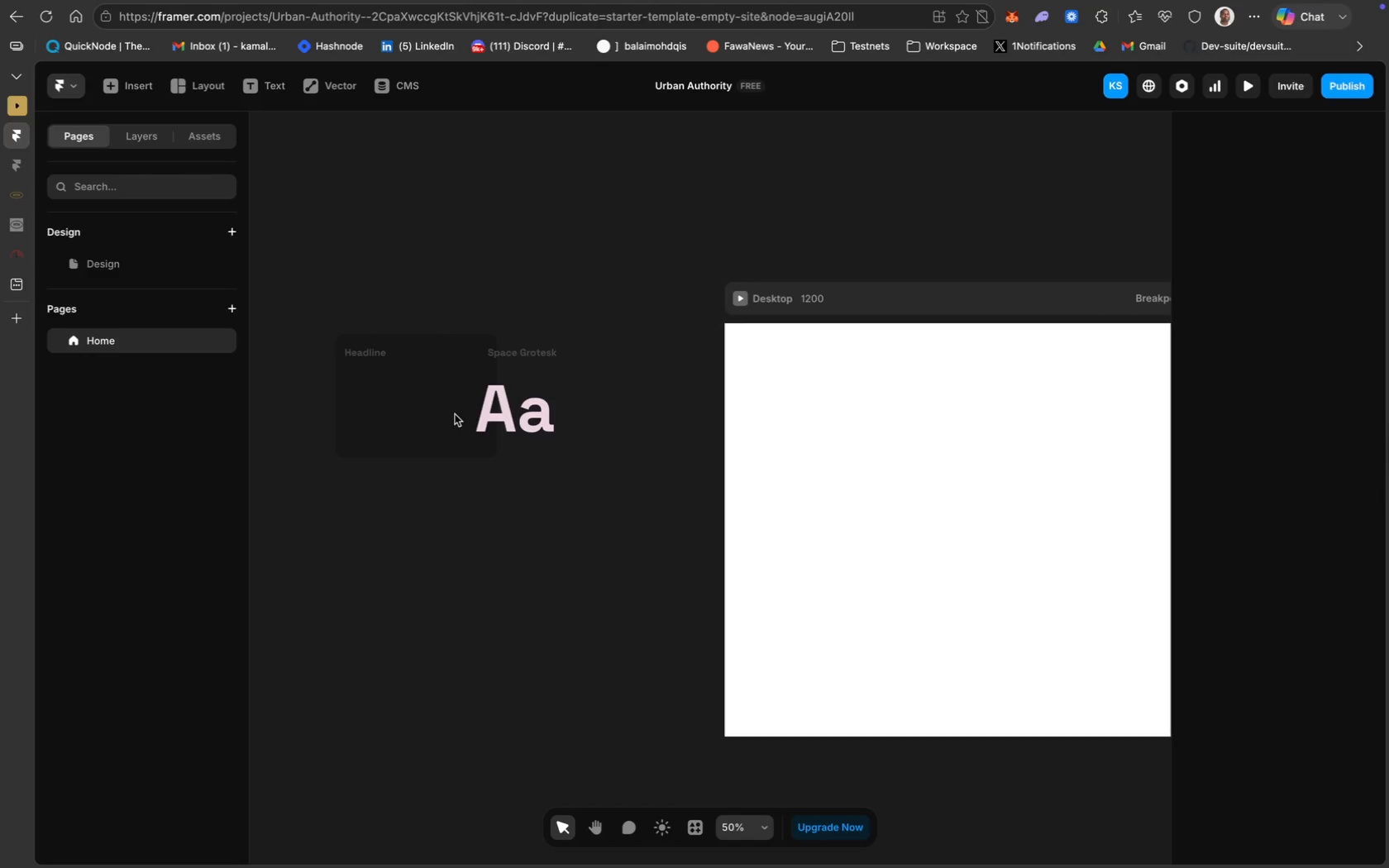 
scroll: coordinate [558, 430], scroll_direction: down, amount: 43.0
 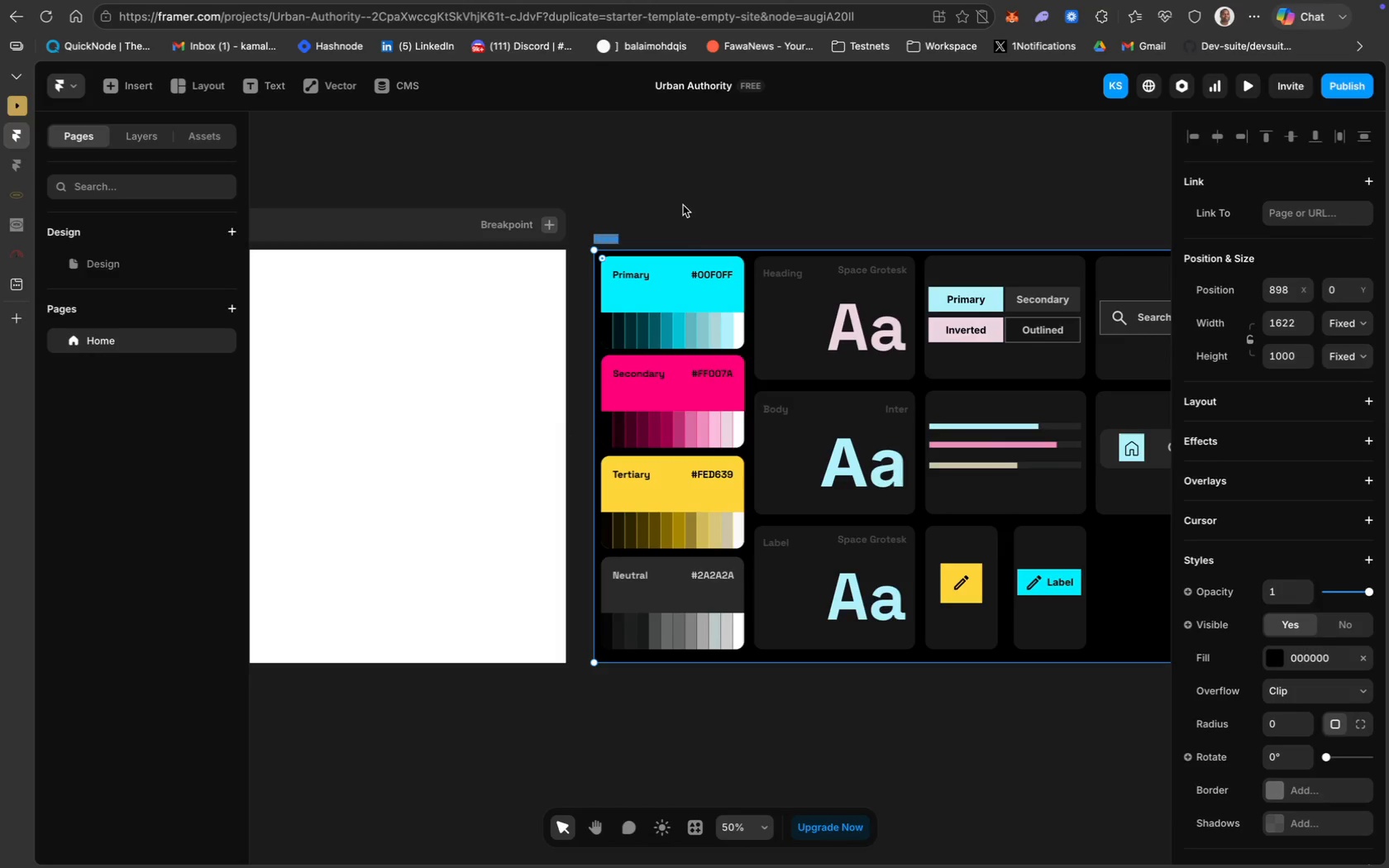 
left_click([653, 80])
 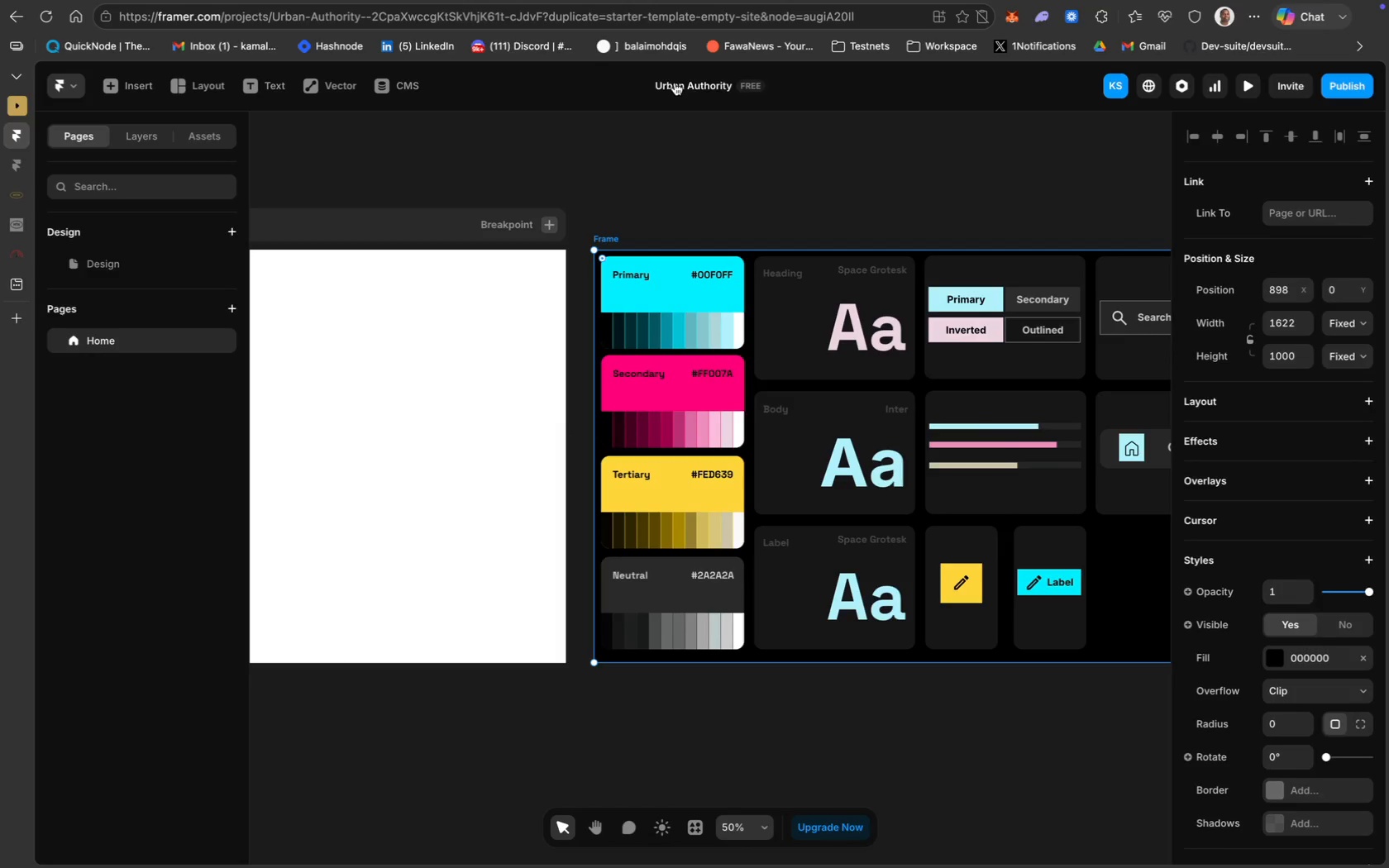 
double_click([675, 83])
 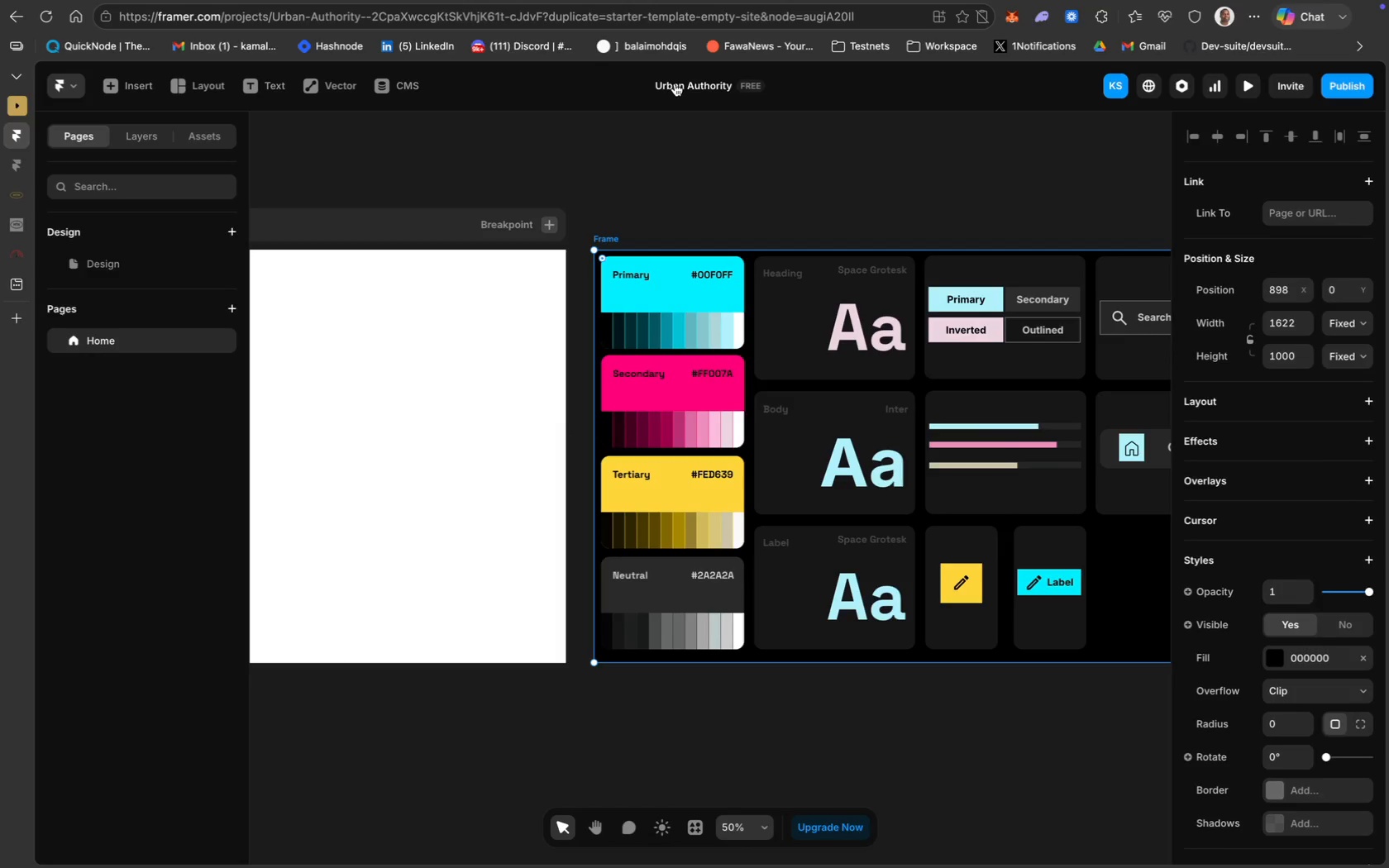 
left_click([675, 83])
 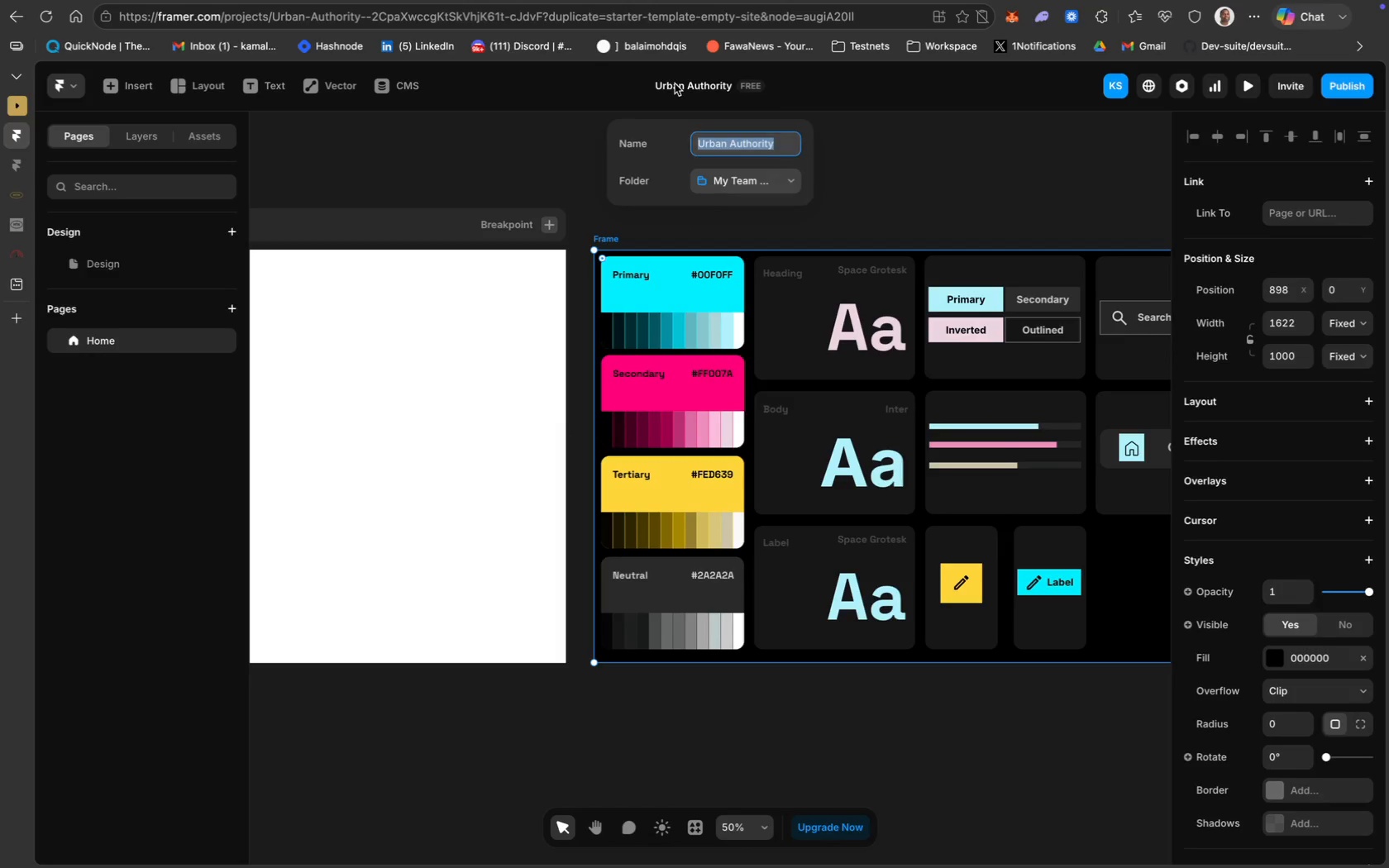 
key(Meta+C)
 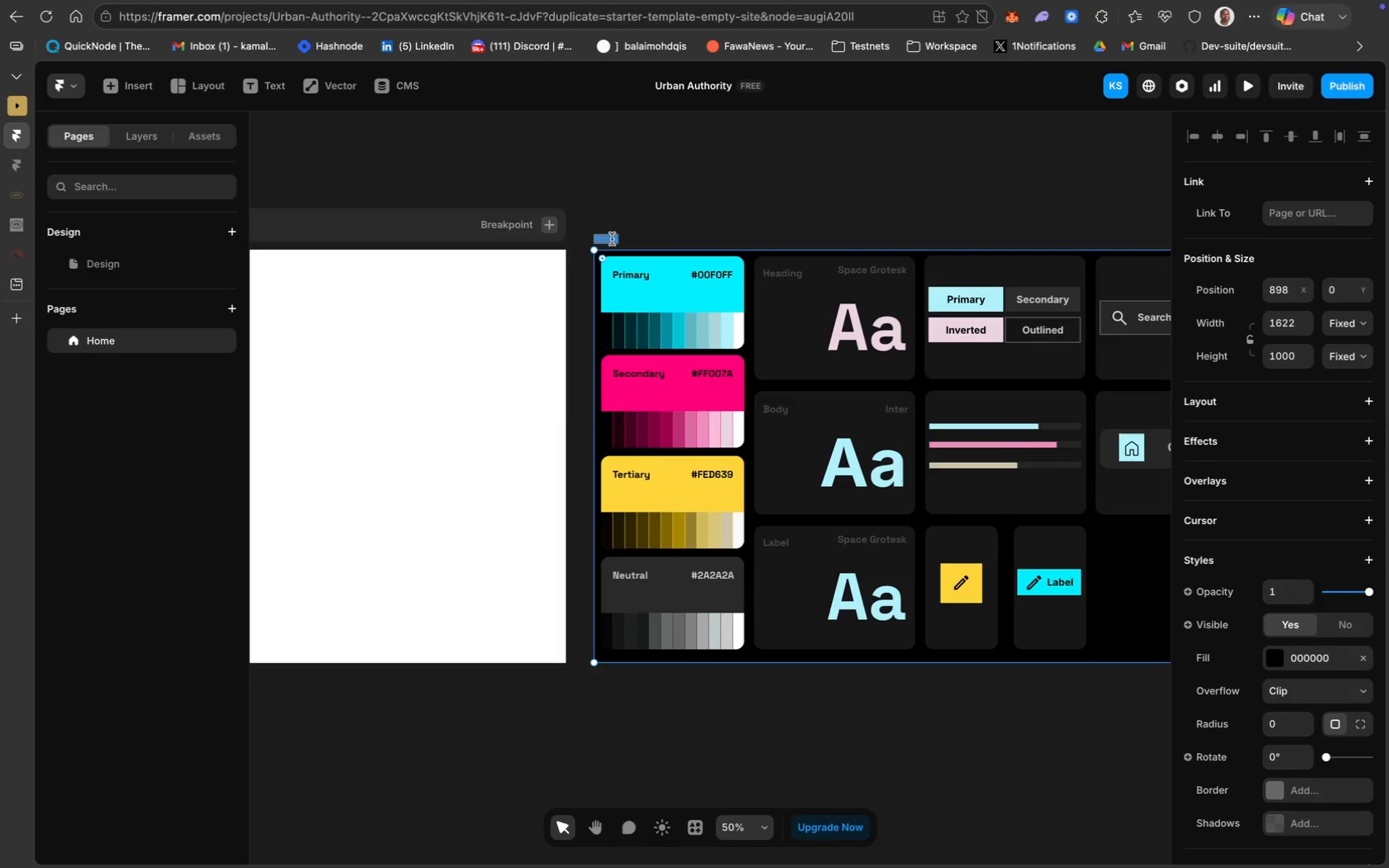 
hold_key(key=CommandLeft, duration=0.83)
 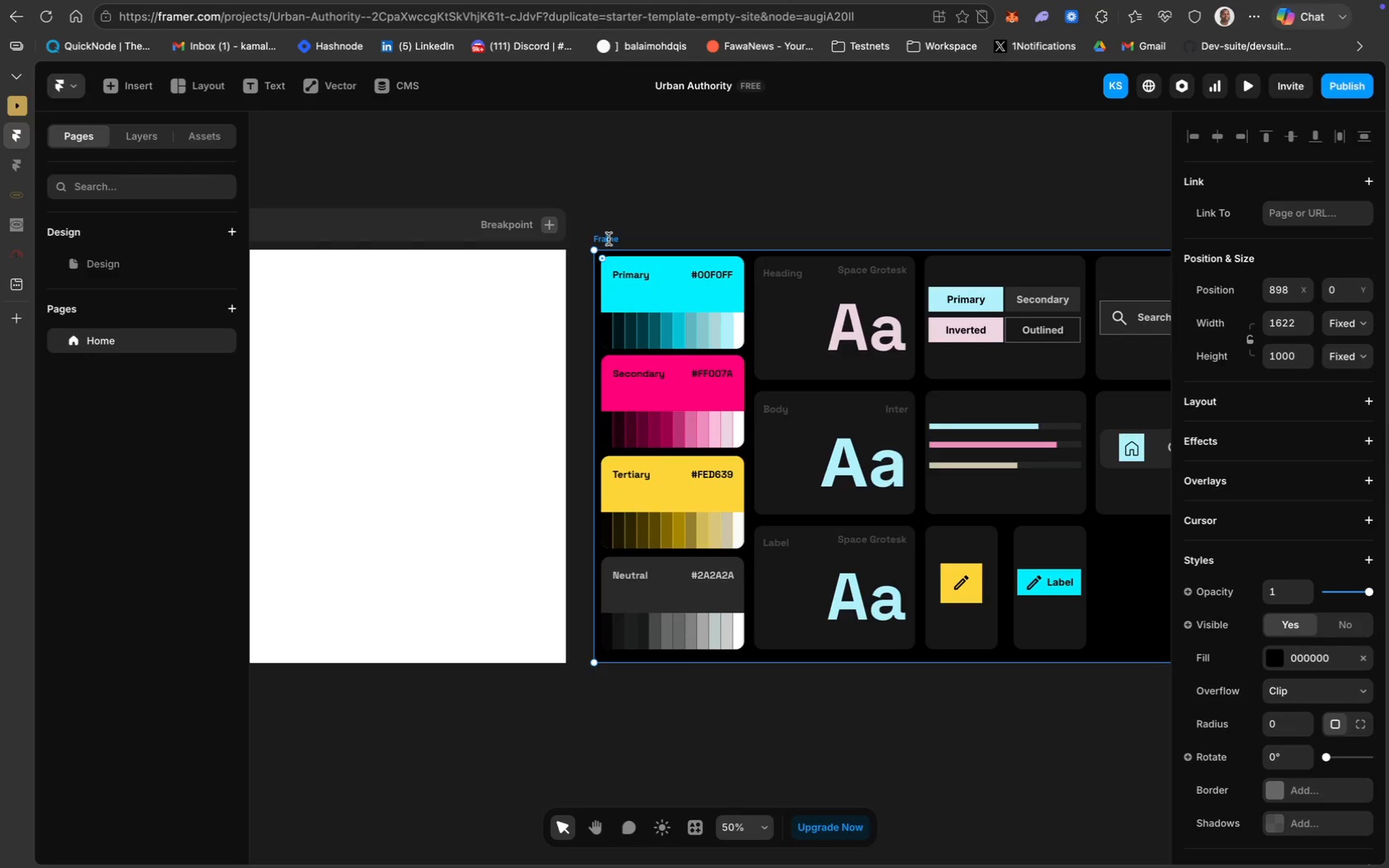 
key(Meta+A)
 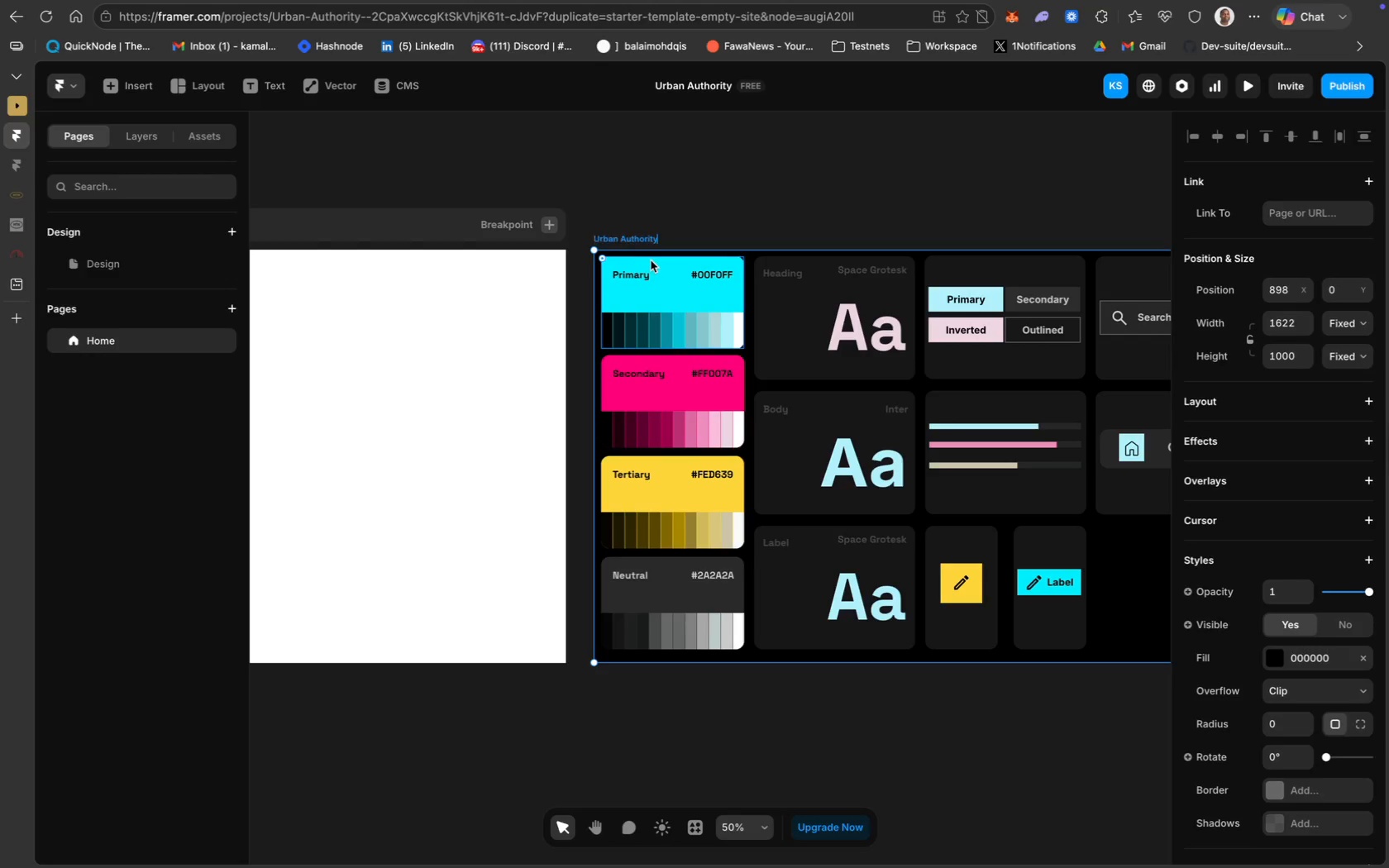 
key(Meta+V)
 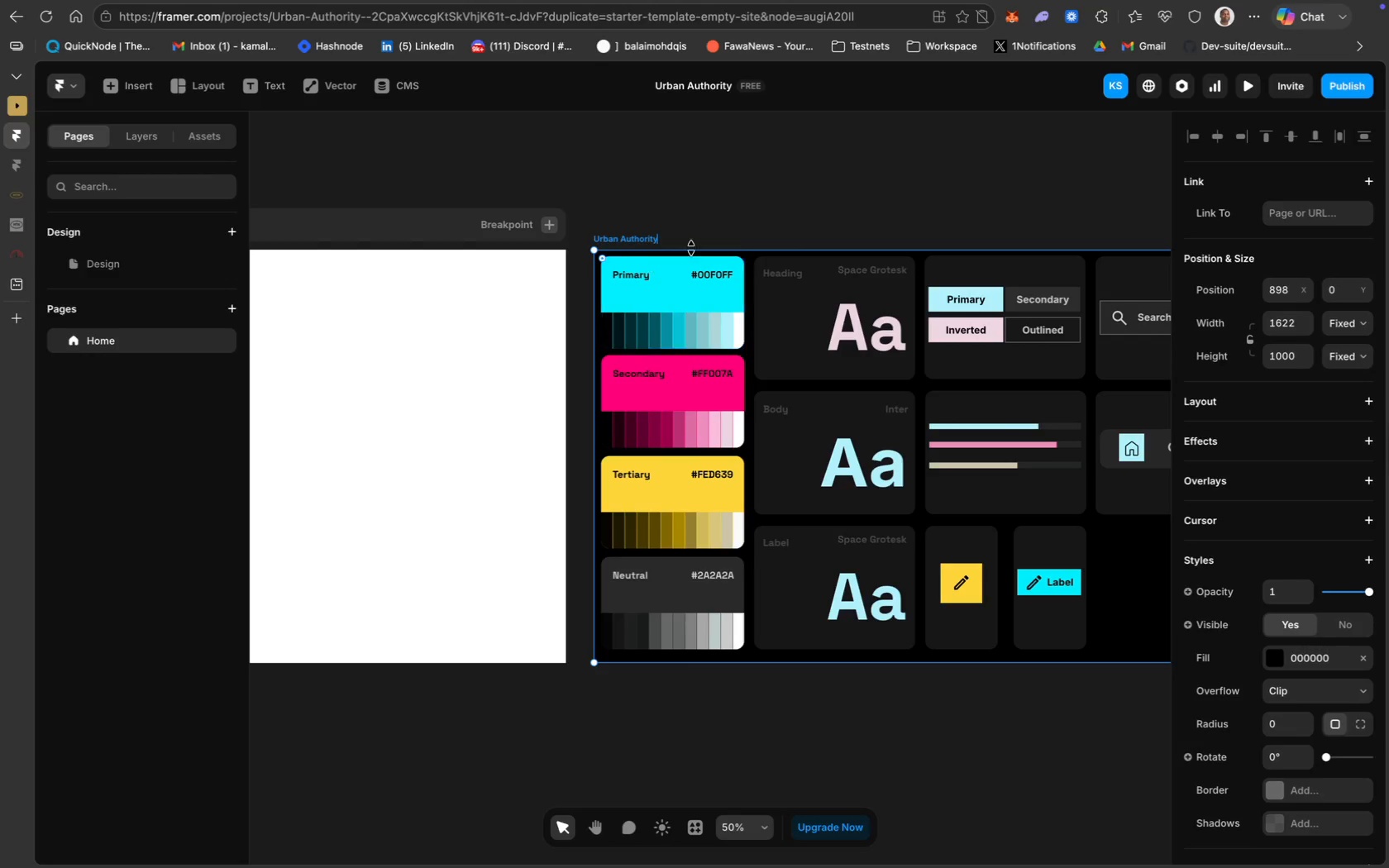 
type( UI Kits)
 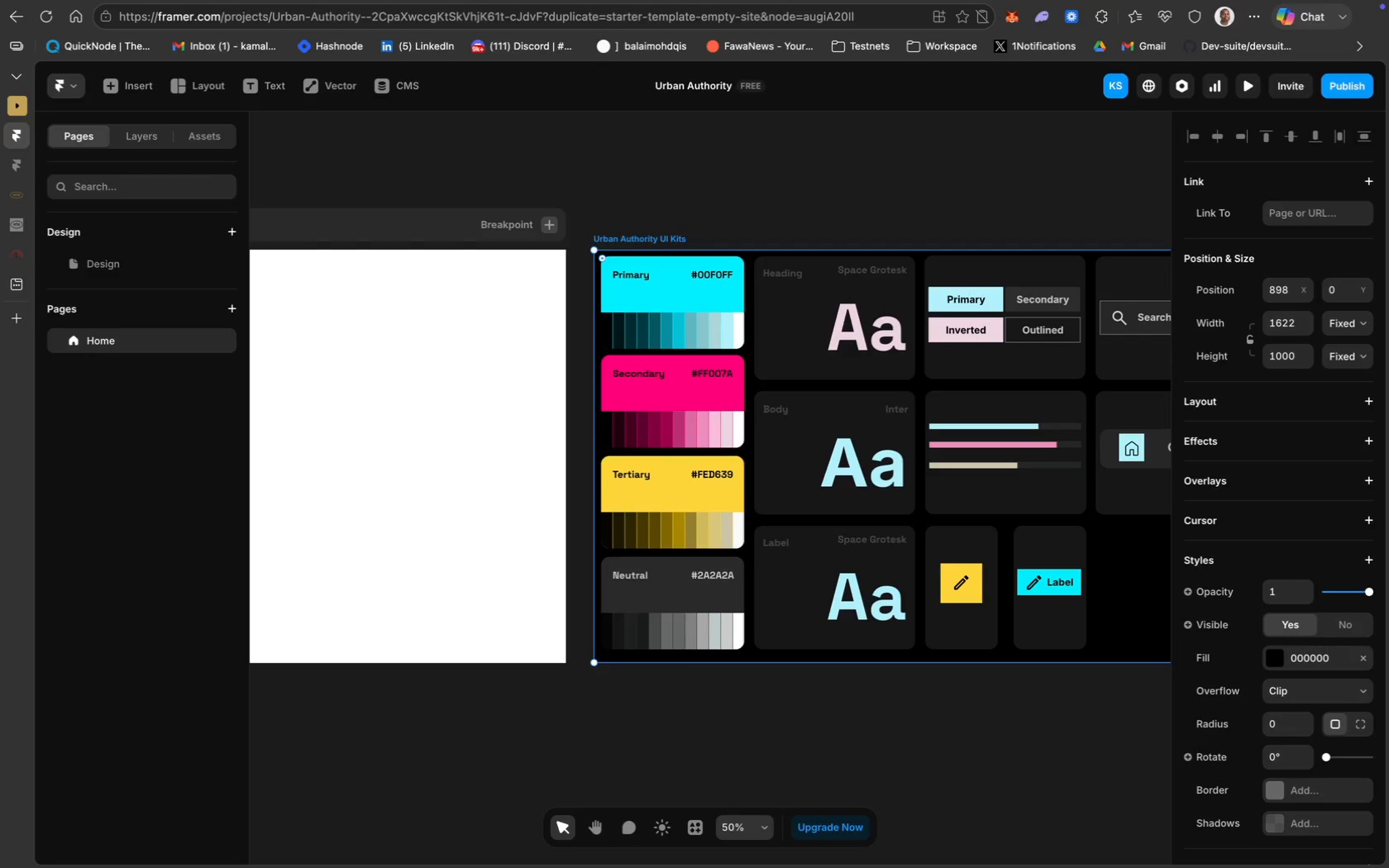 
key(Enter)
 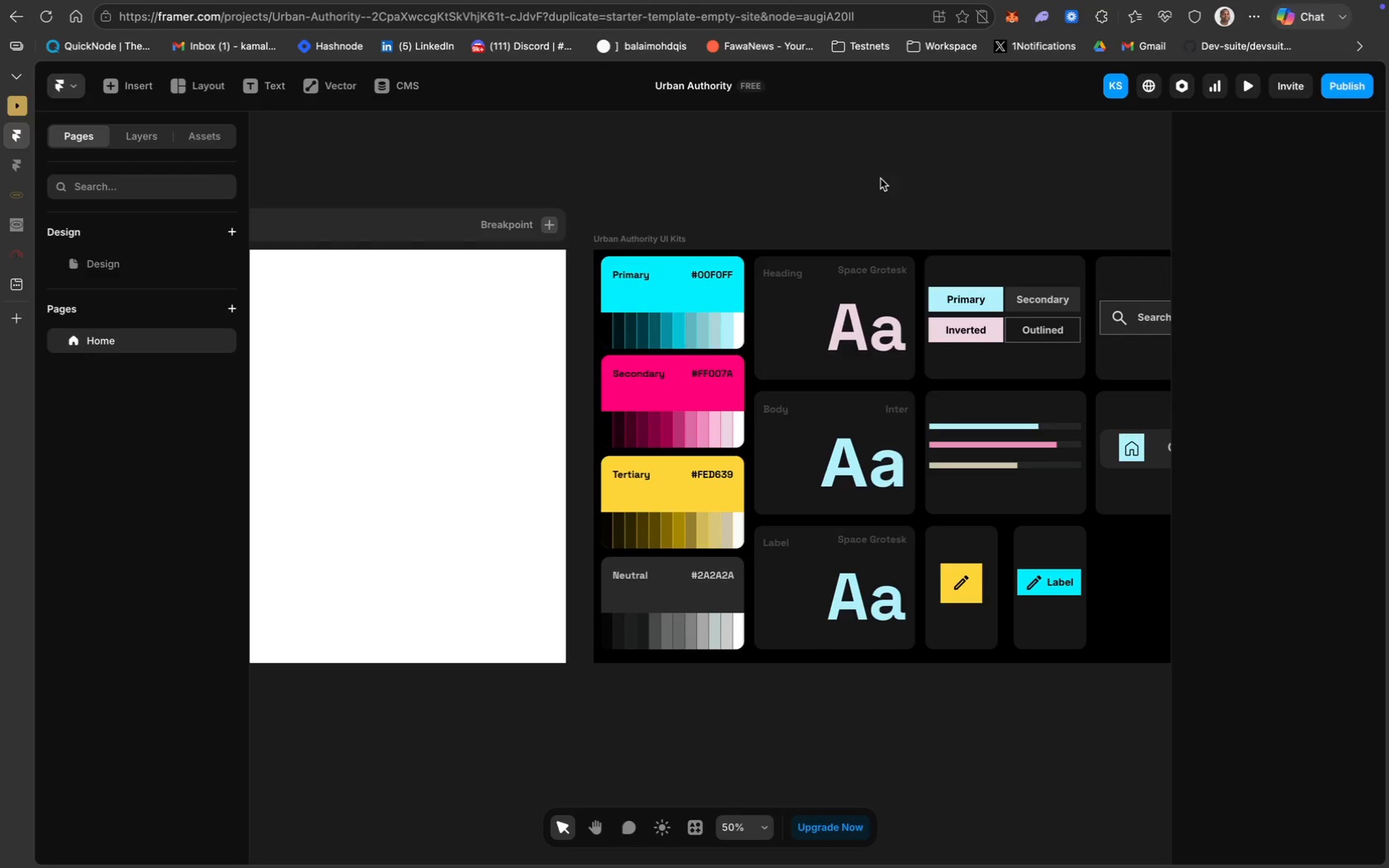 
scroll: coordinate [856, 447], scroll_direction: down, amount: 31.0
 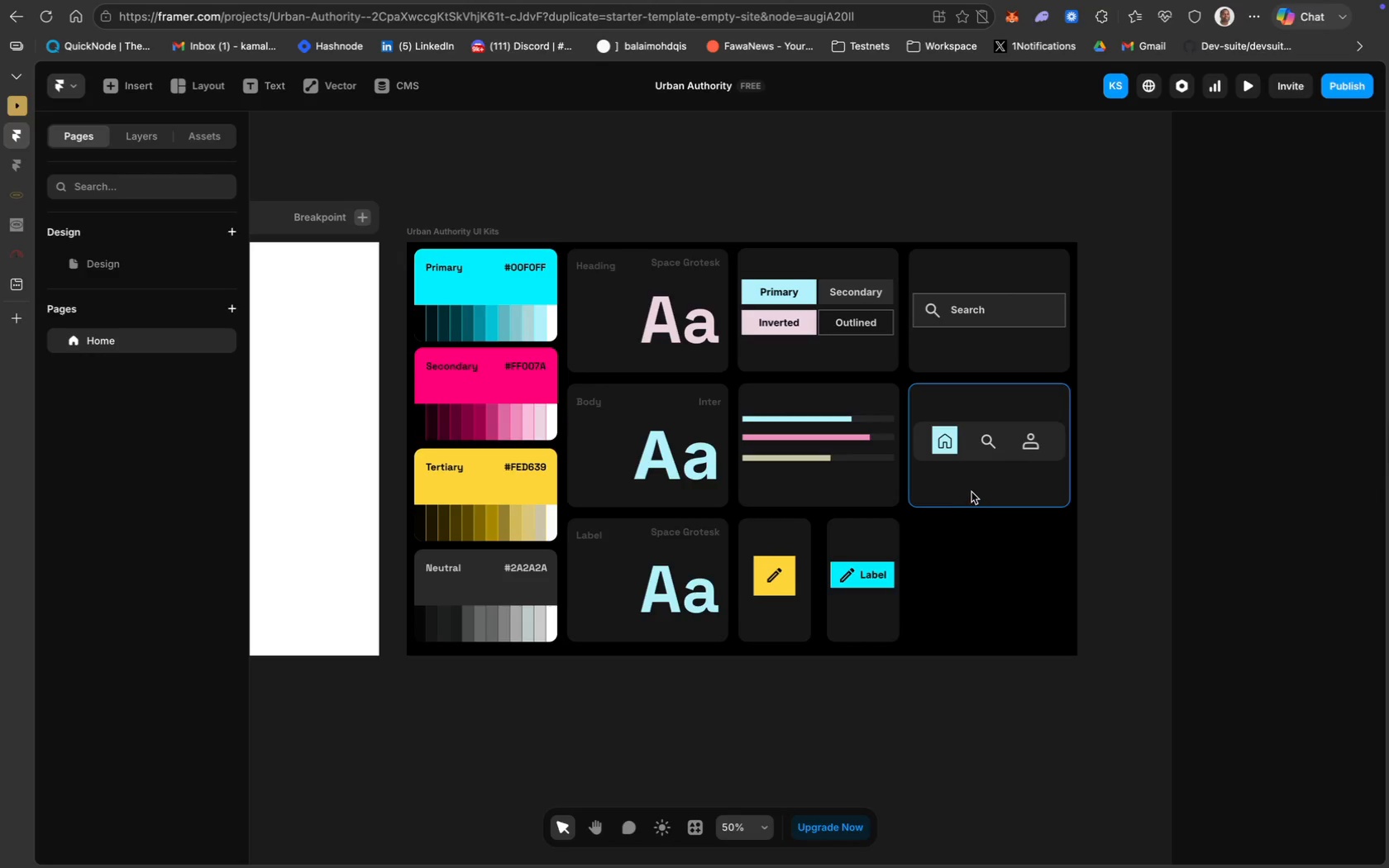 
left_click([972, 490])
 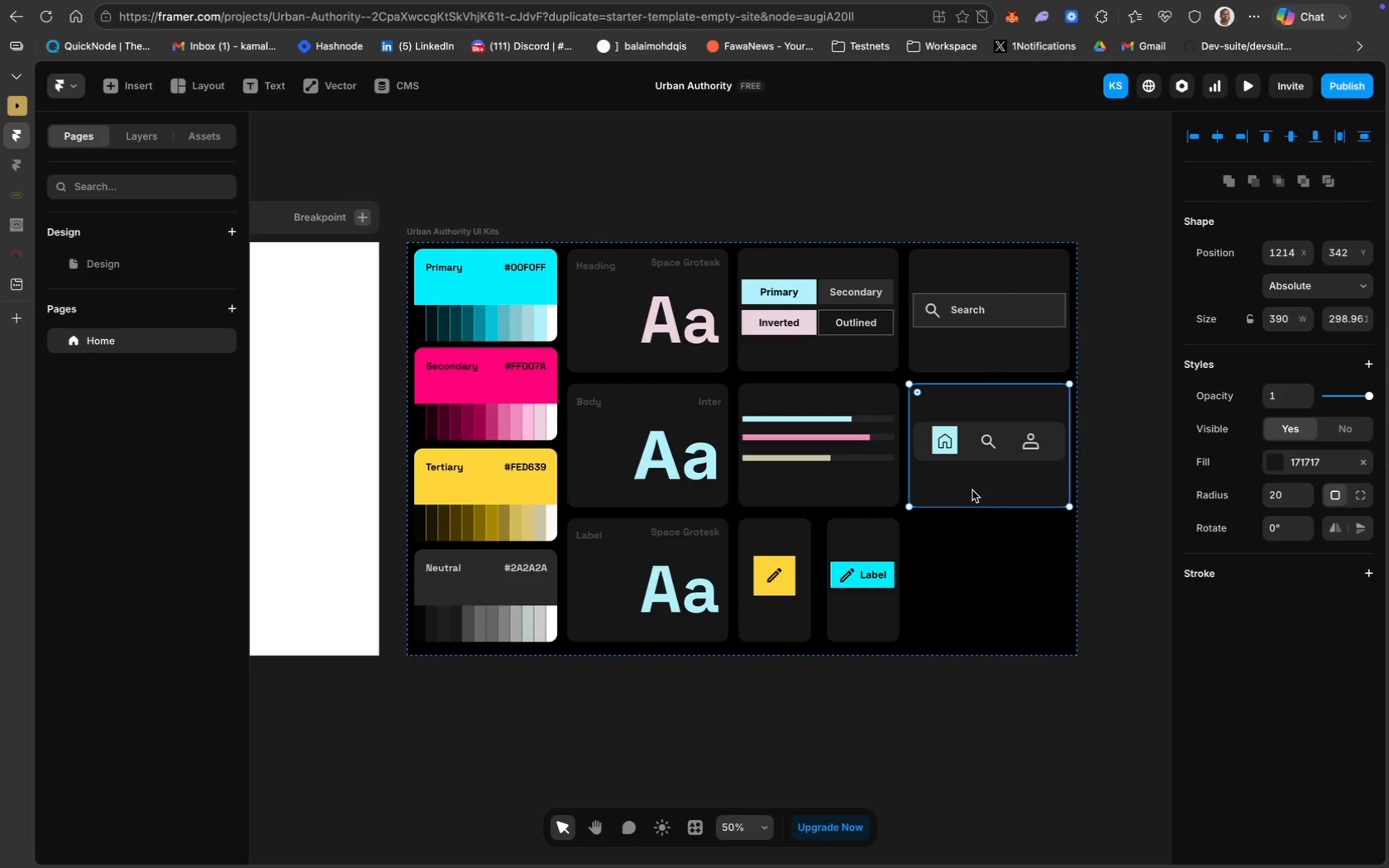 
key(Meta+D)
 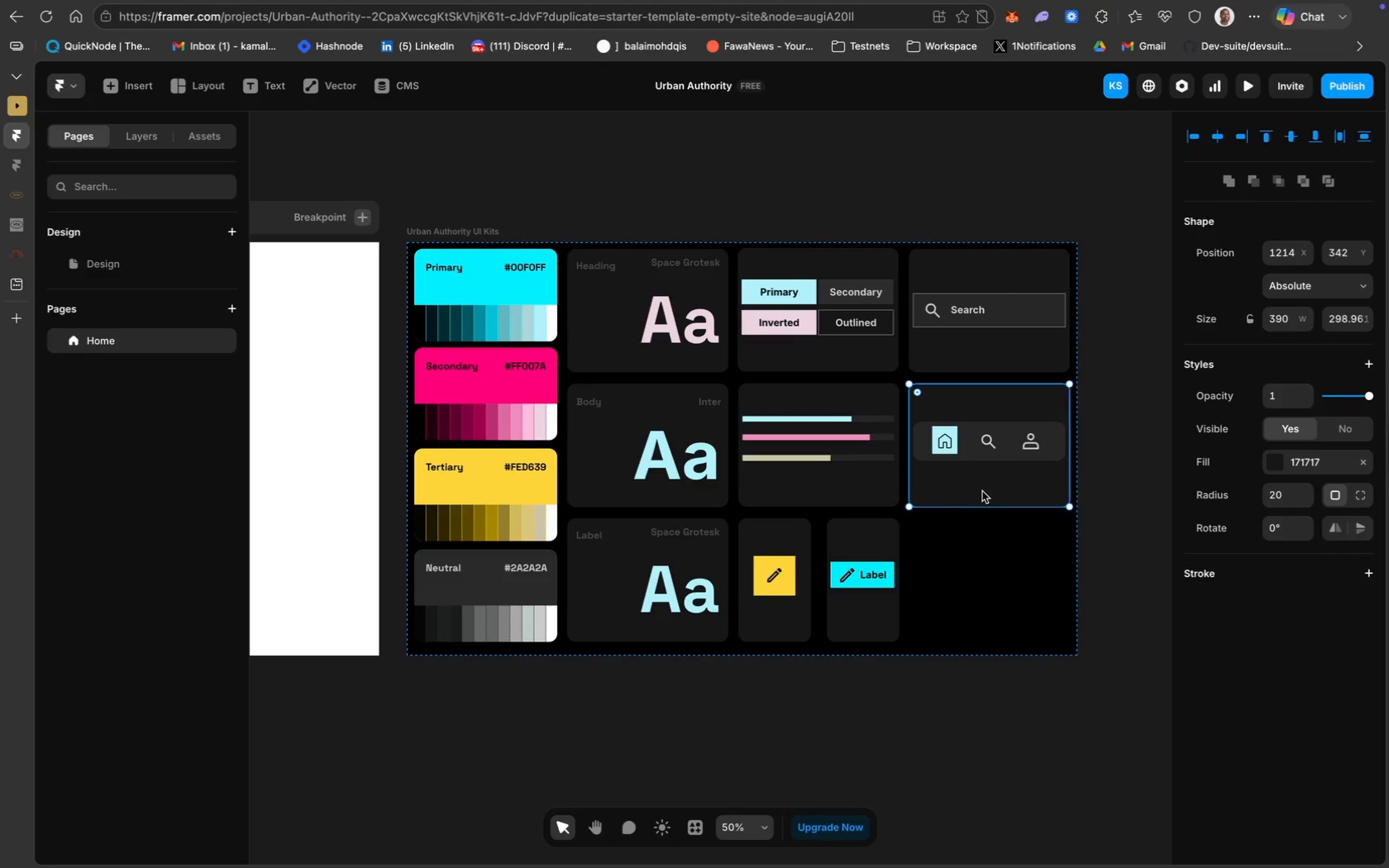 
left_click_drag(start_coordinate=[974, 489], to_coordinate=[973, 622])
 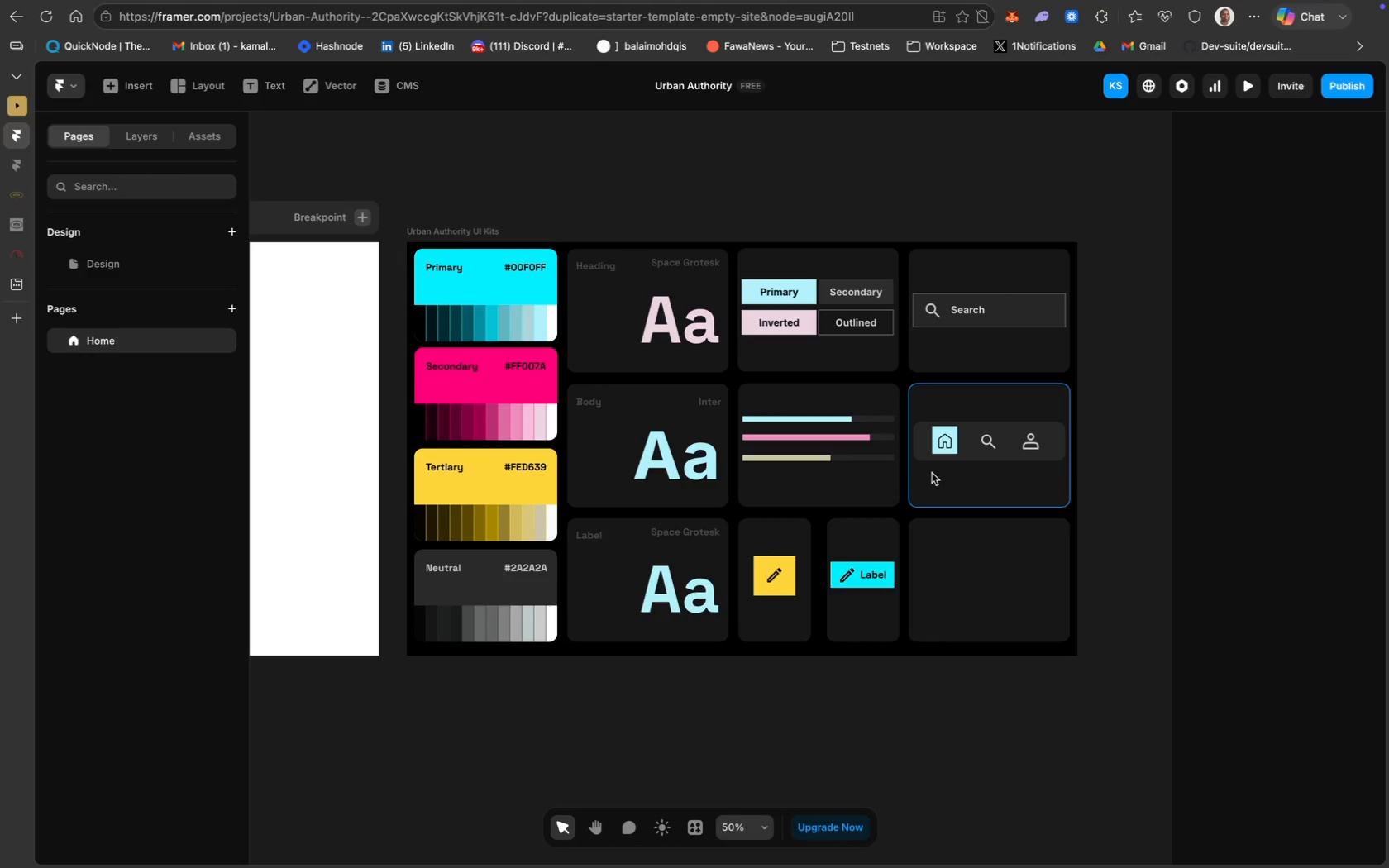 
wait(7.51)
 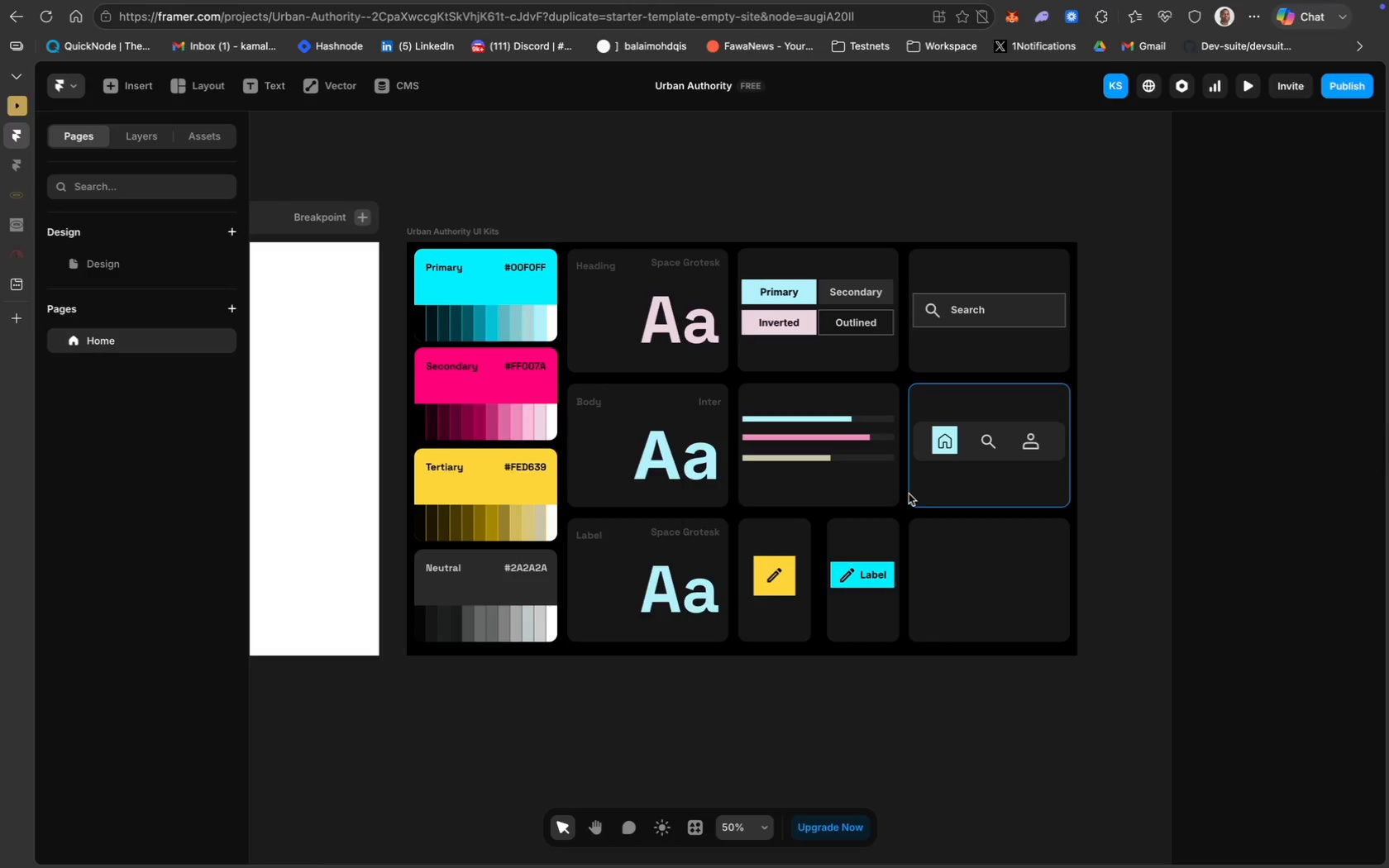 
left_click([946, 441])
 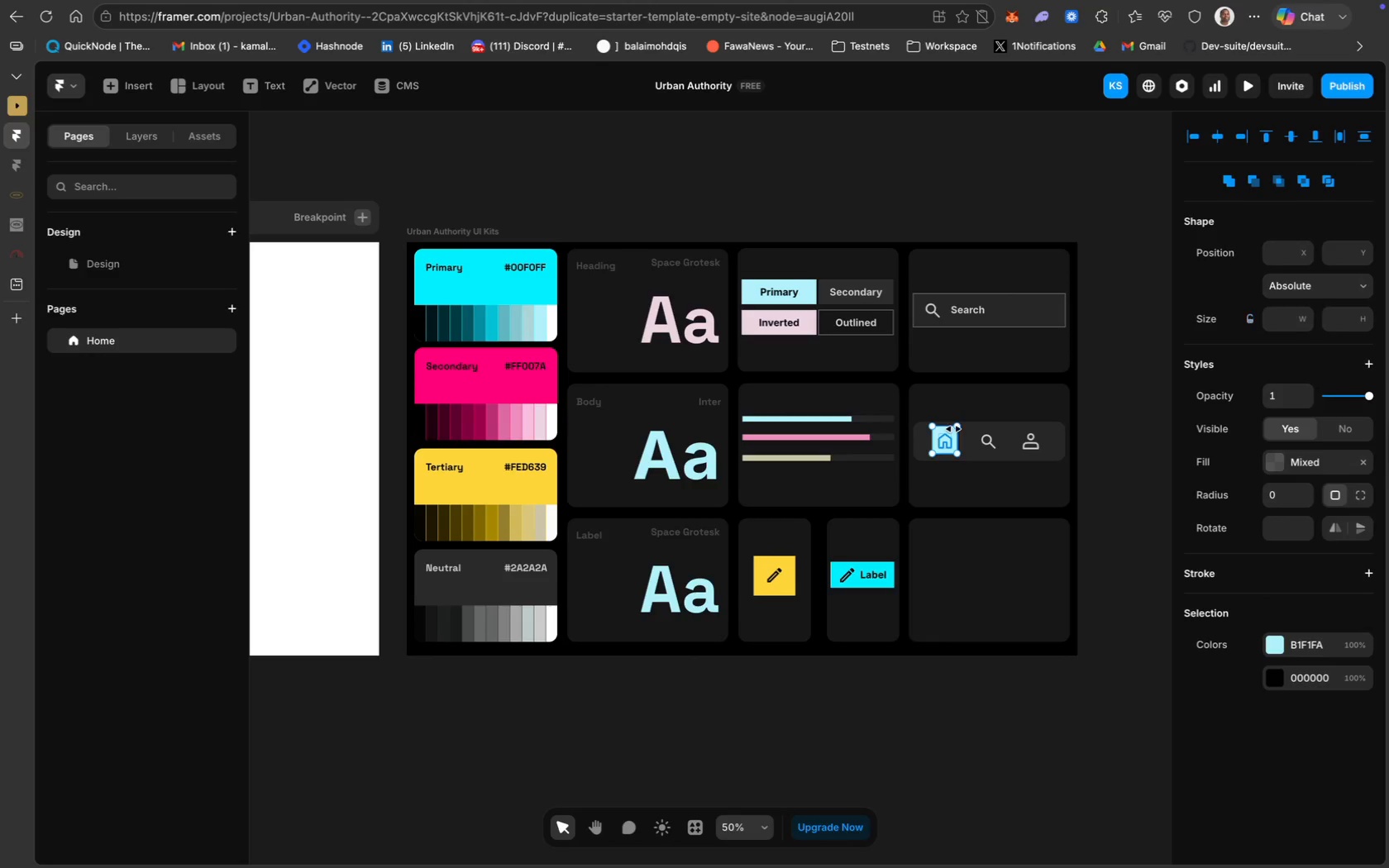 
hold_key(key=ShiftLeft, duration=1.32)
 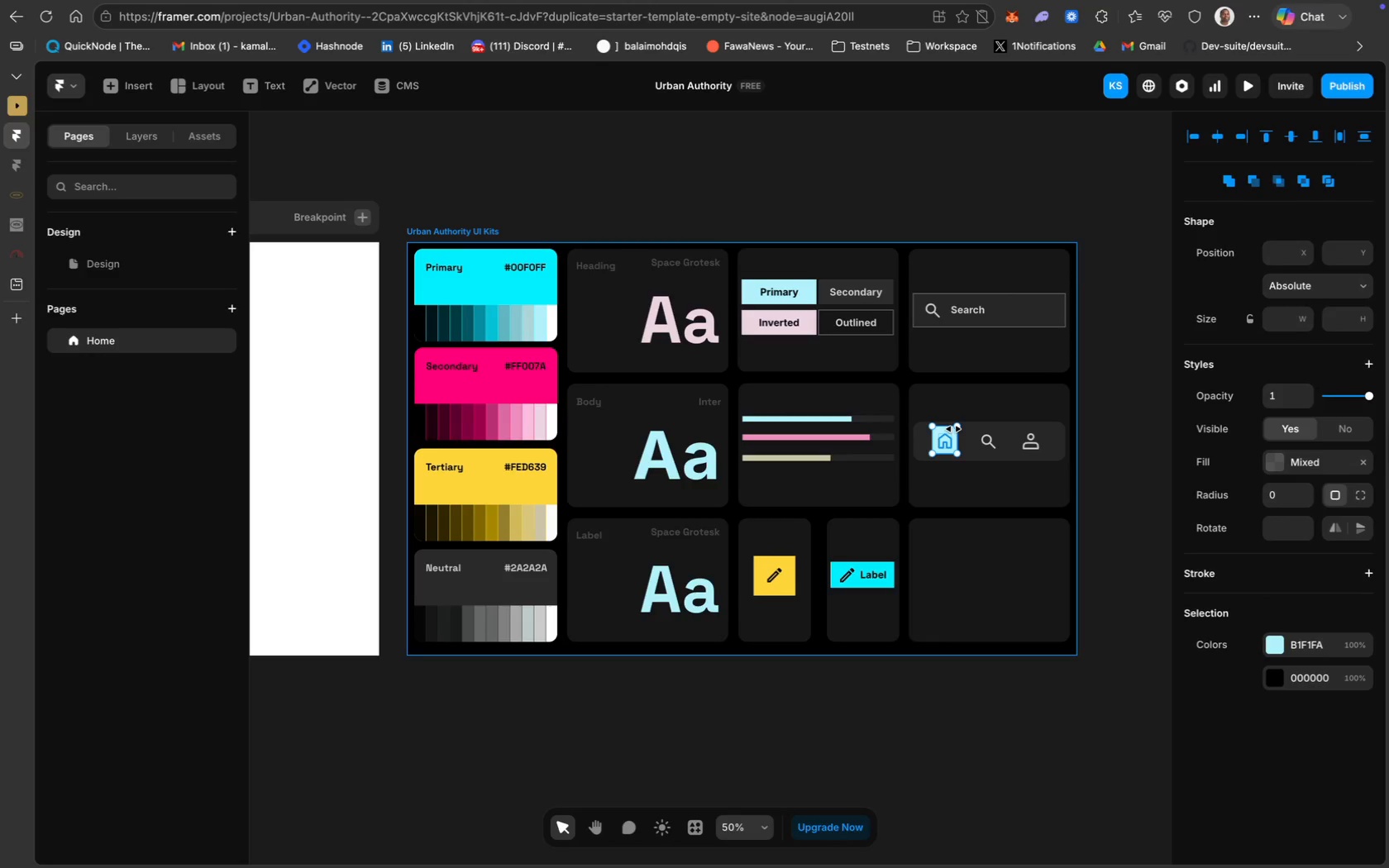 
key(Meta+D)
 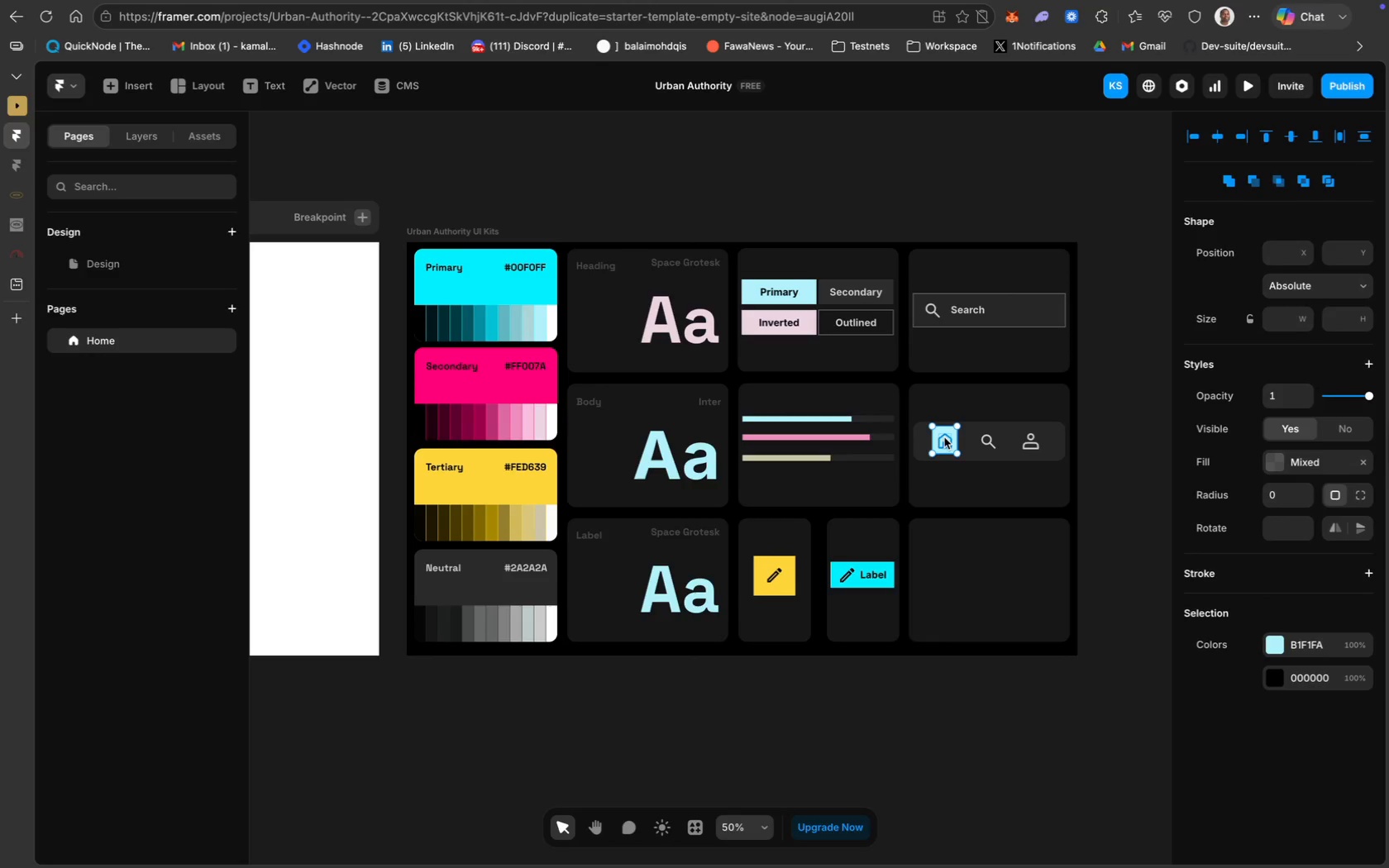 
left_click_drag(start_coordinate=[944, 437], to_coordinate=[943, 580])
 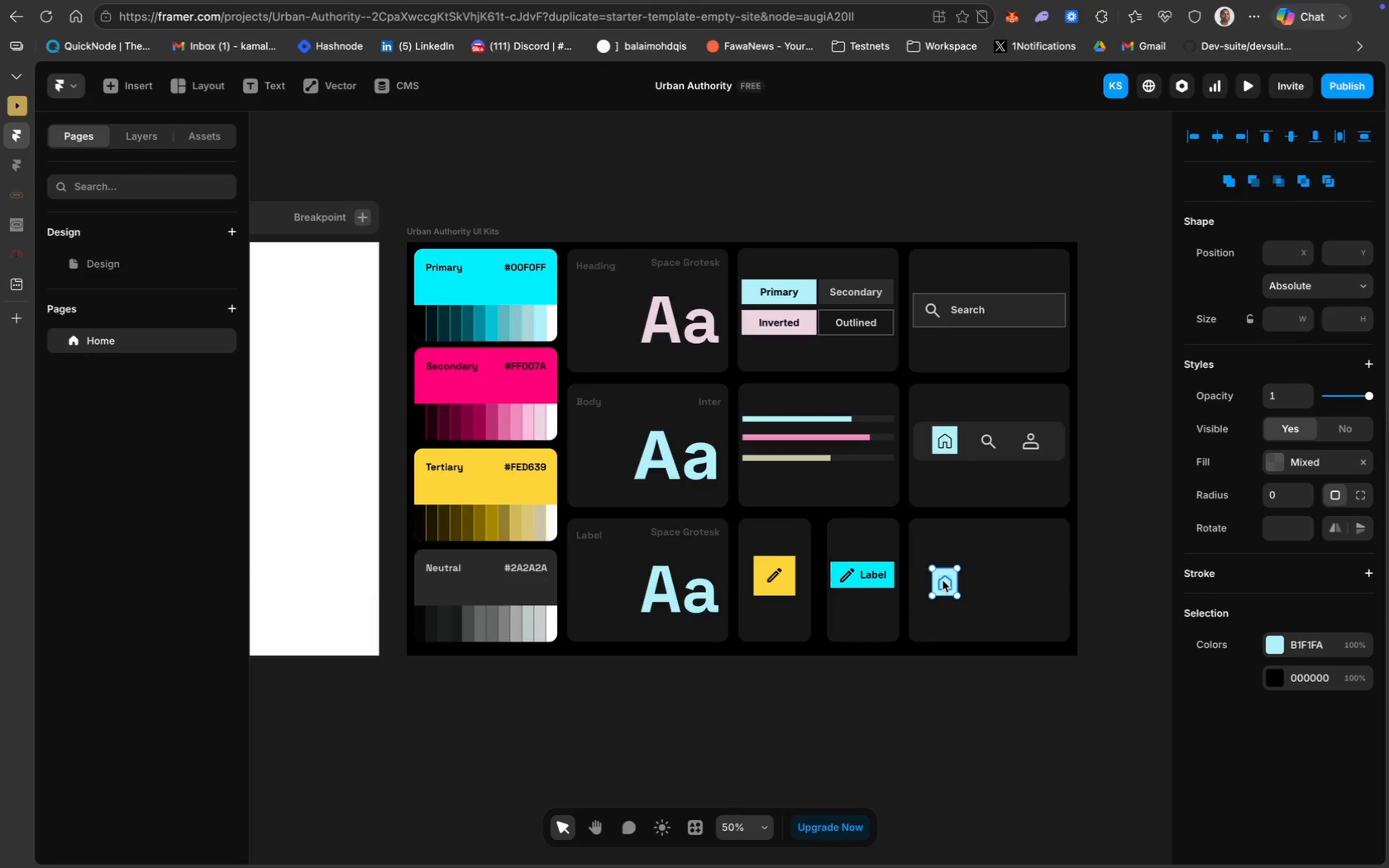 
hold_key(key=CommandLeft, duration=2.48)
 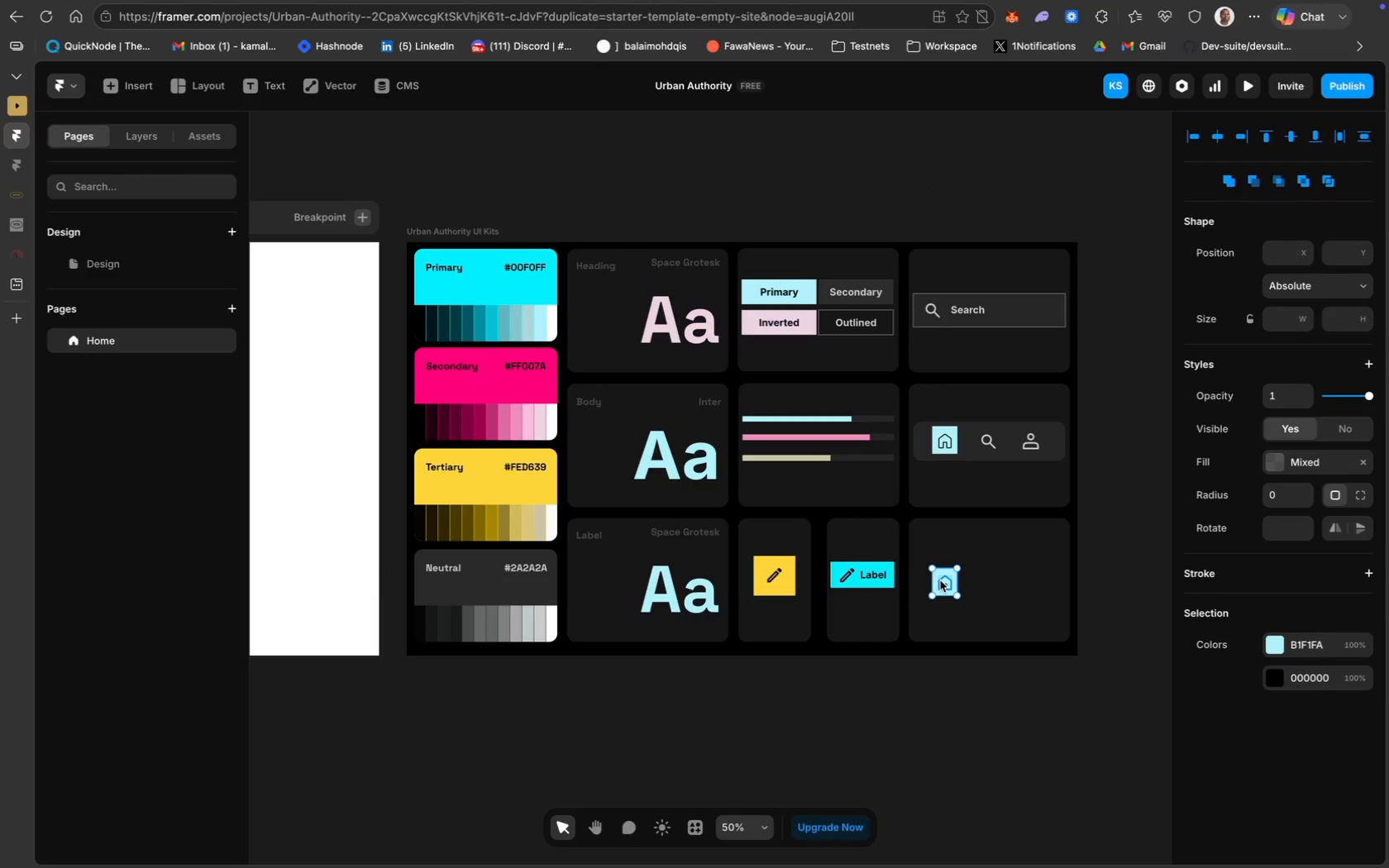 
left_click_drag(start_coordinate=[943, 580], to_coordinate=[938, 580])
 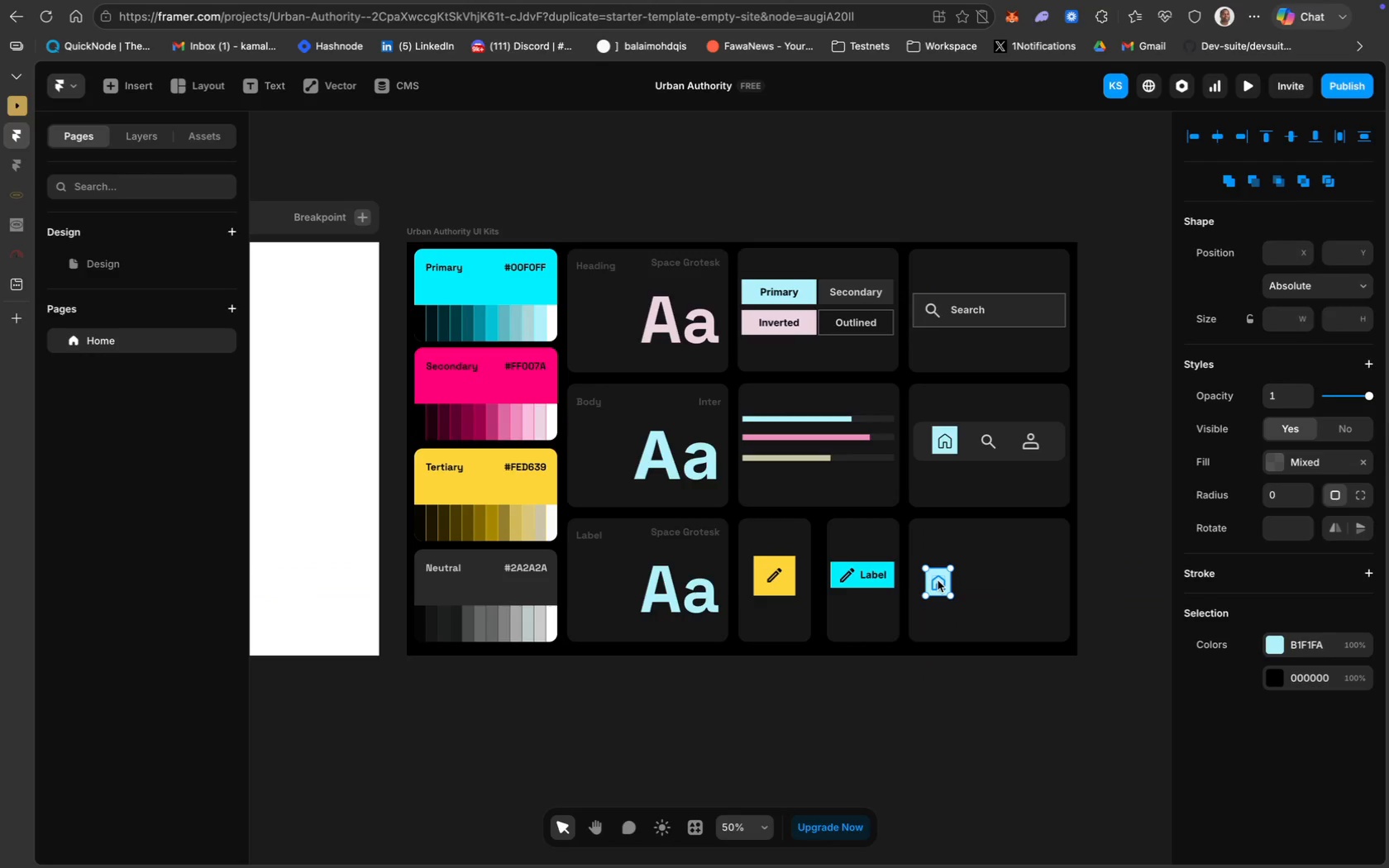 
key(Meta+D)
 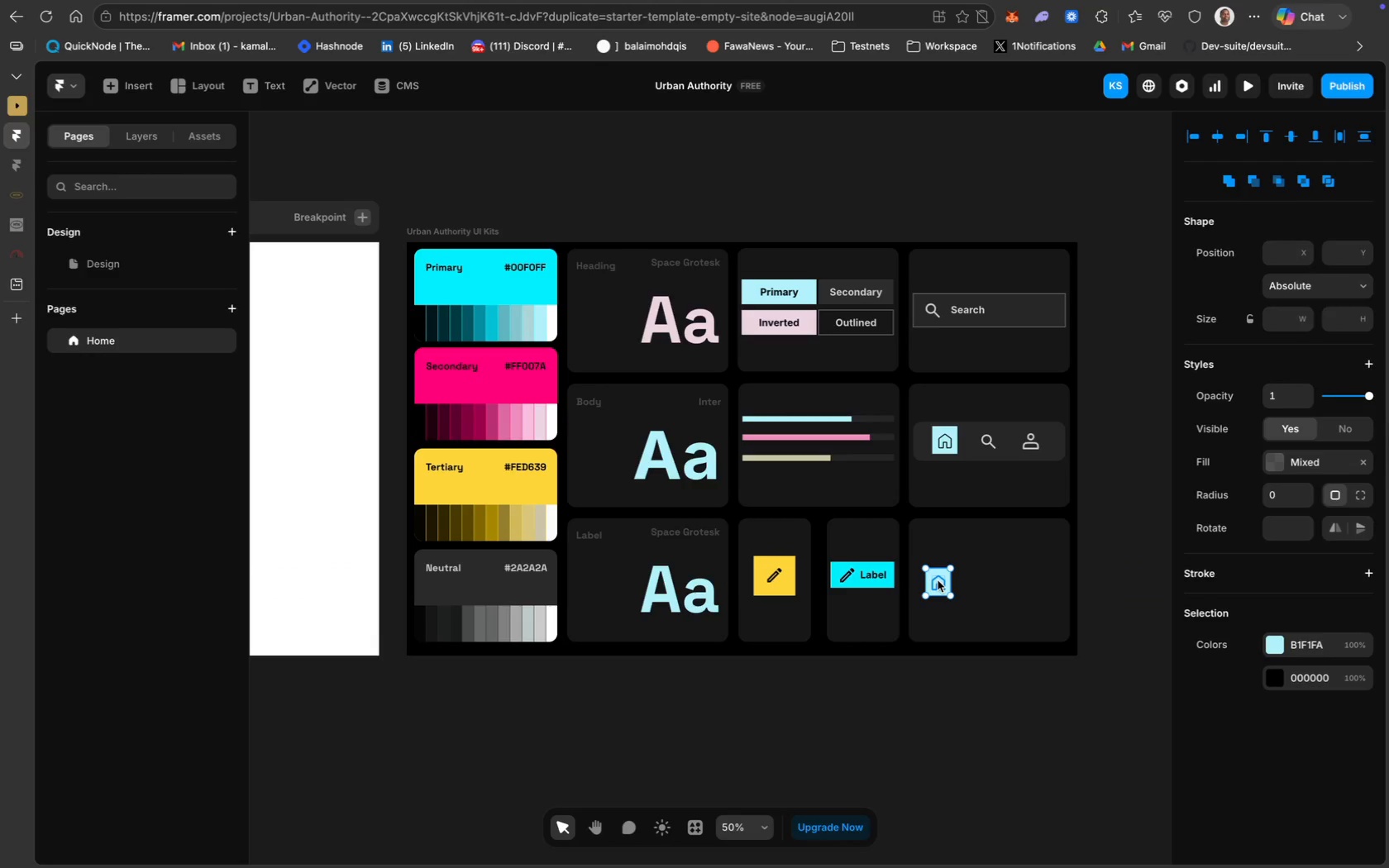 
left_click_drag(start_coordinate=[938, 579], to_coordinate=[967, 579])
 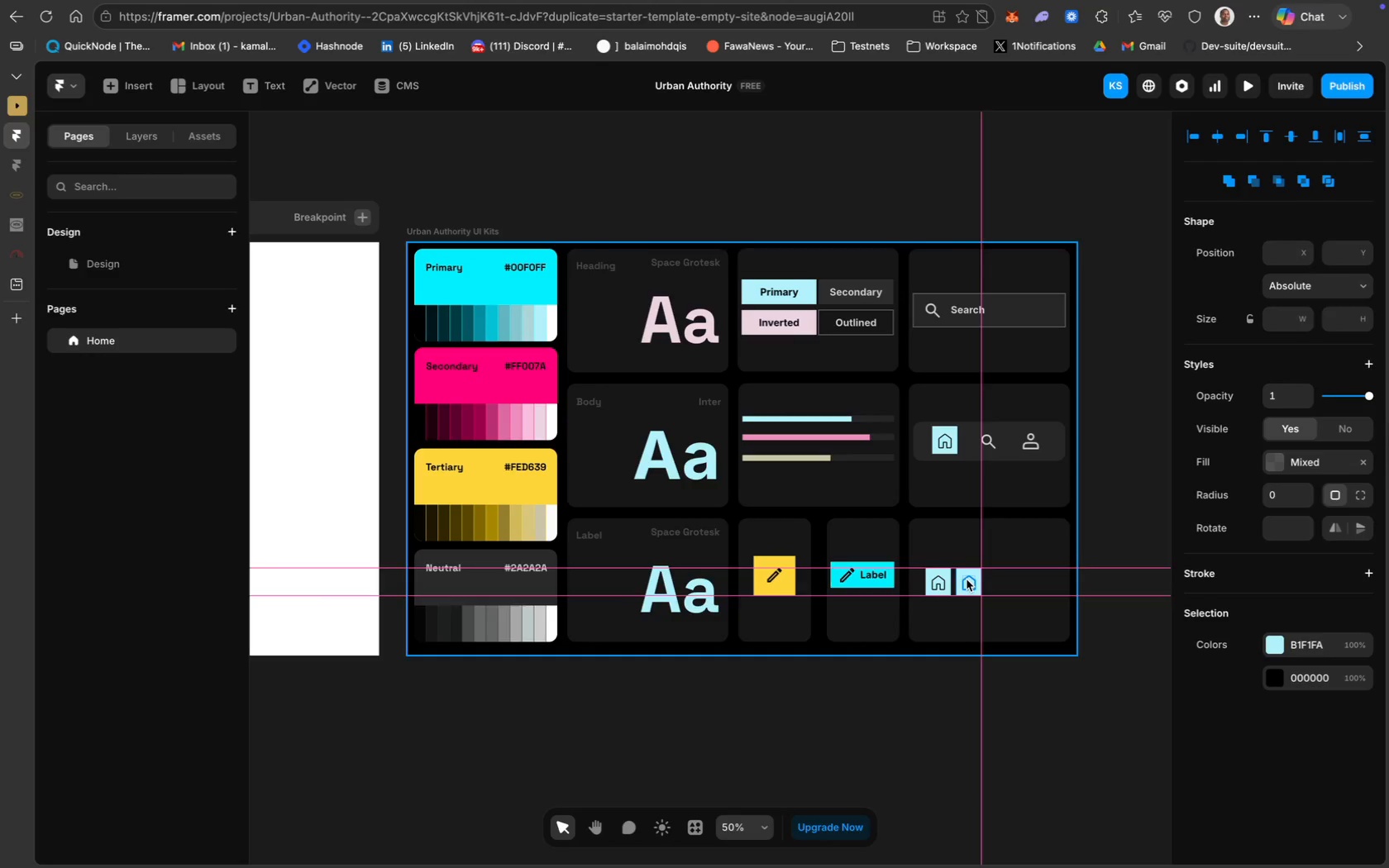 
key(Meta+D)
 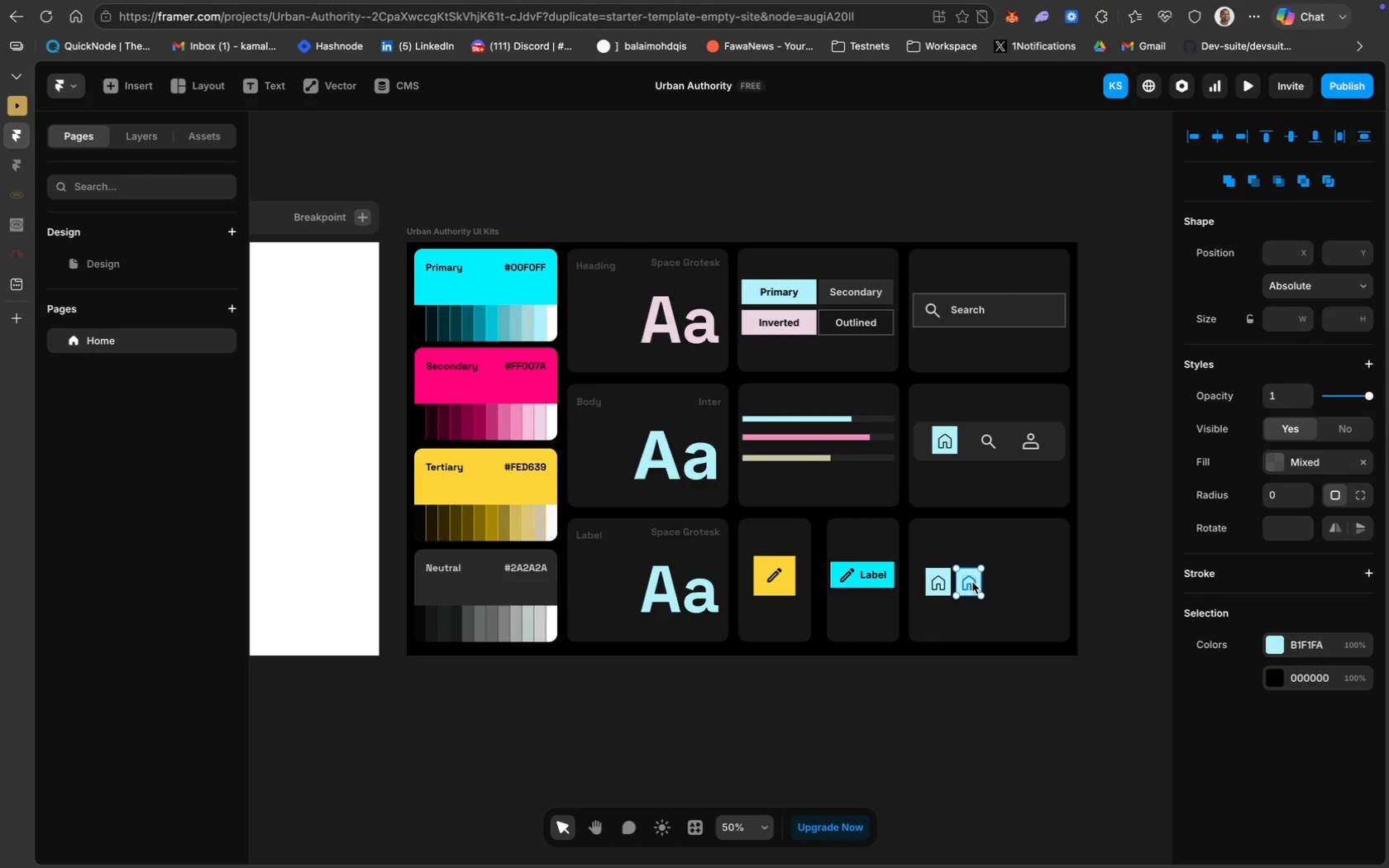 
left_click_drag(start_coordinate=[967, 582], to_coordinate=[997, 583])
 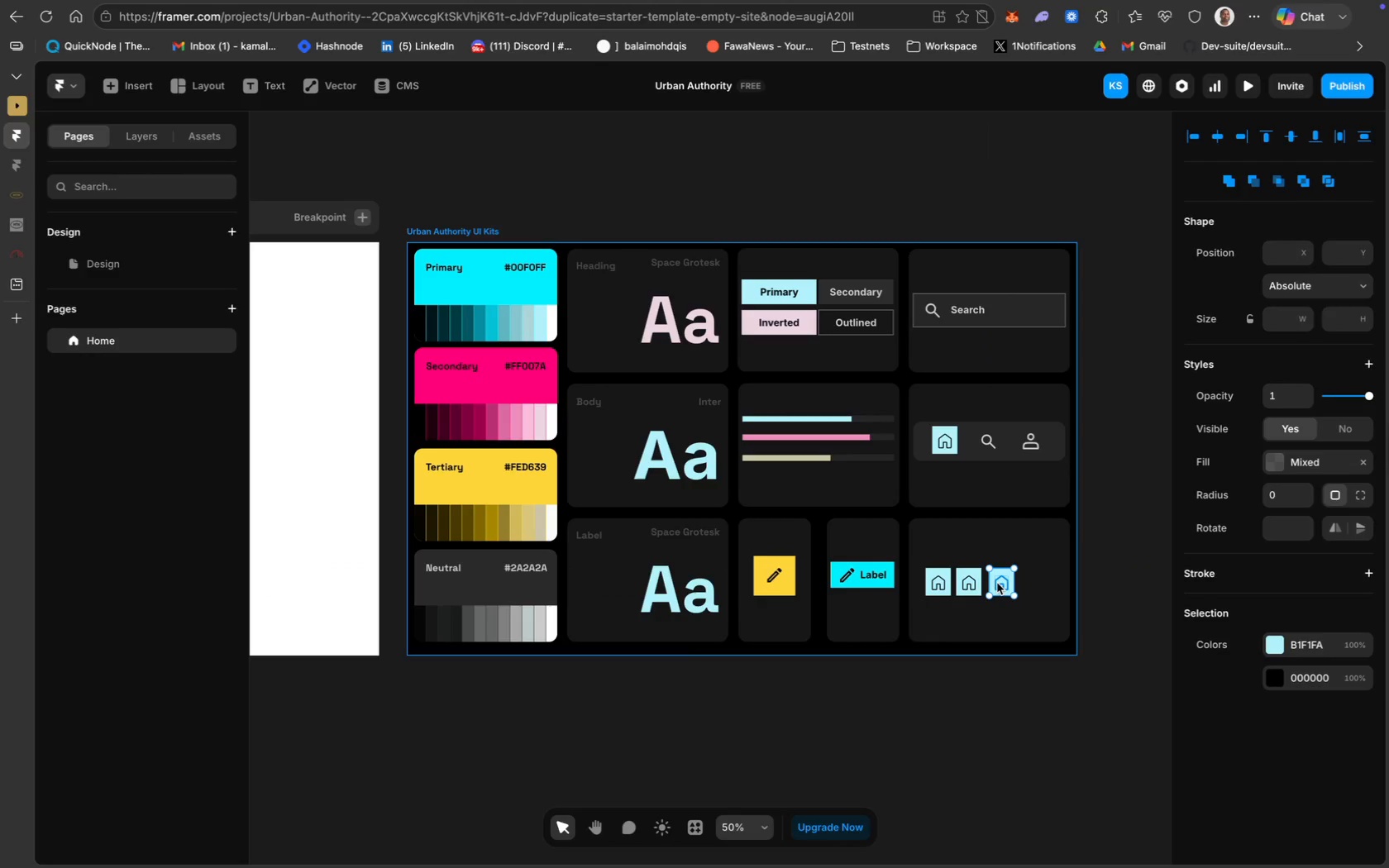 
key(Meta+CommandLeft)
 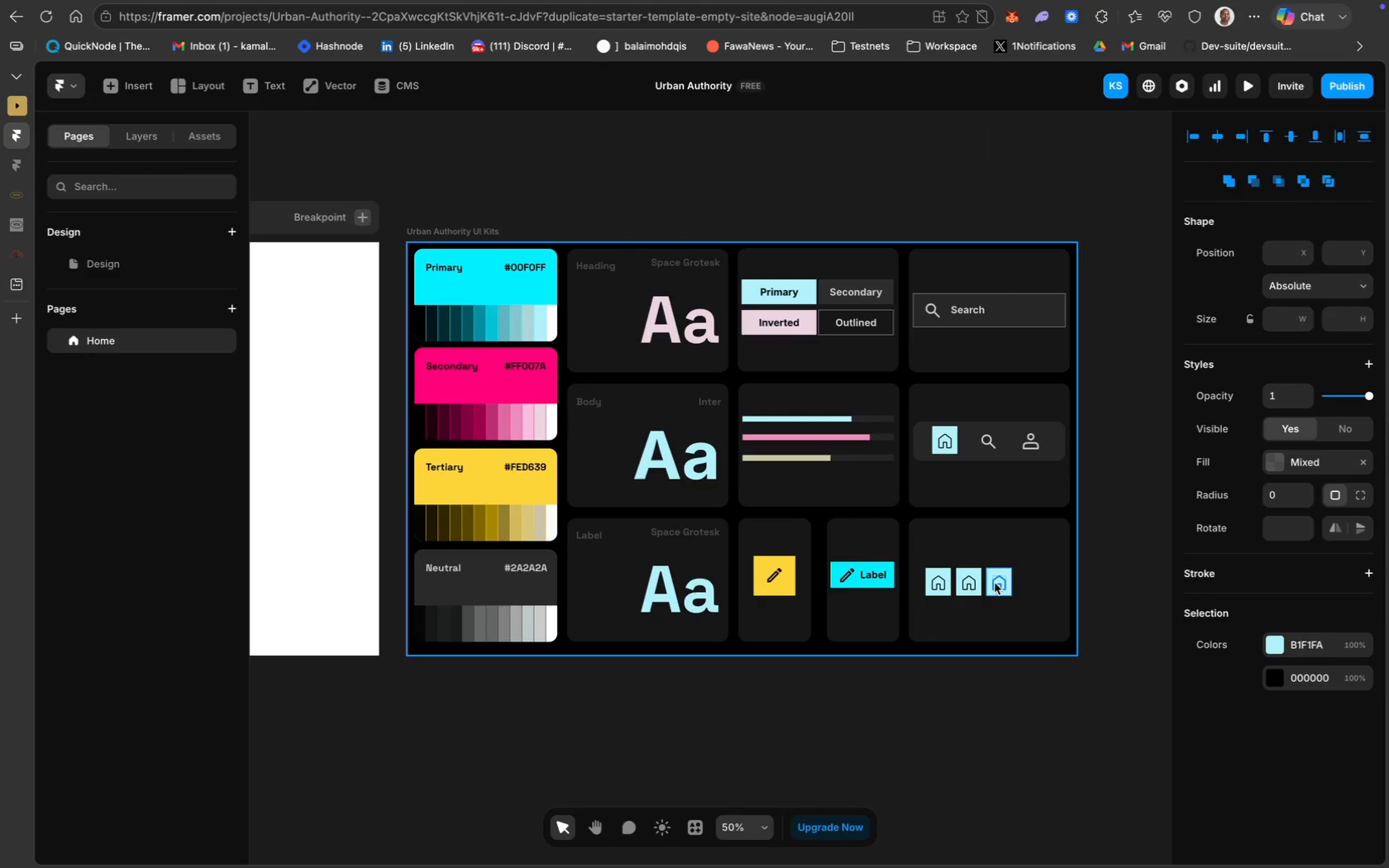 
key(Meta+D)
 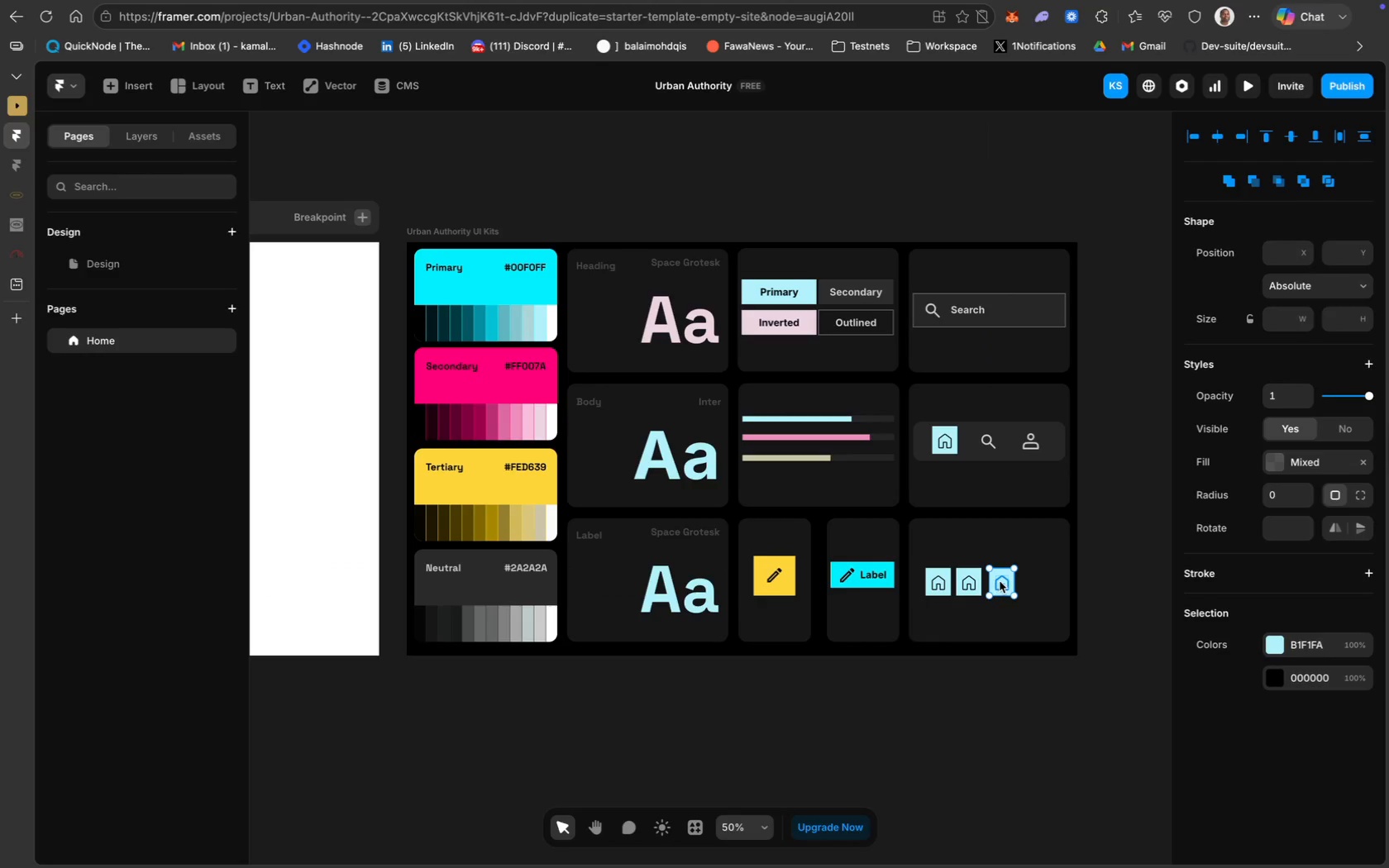 
left_click_drag(start_coordinate=[1000, 581], to_coordinate=[1032, 581])
 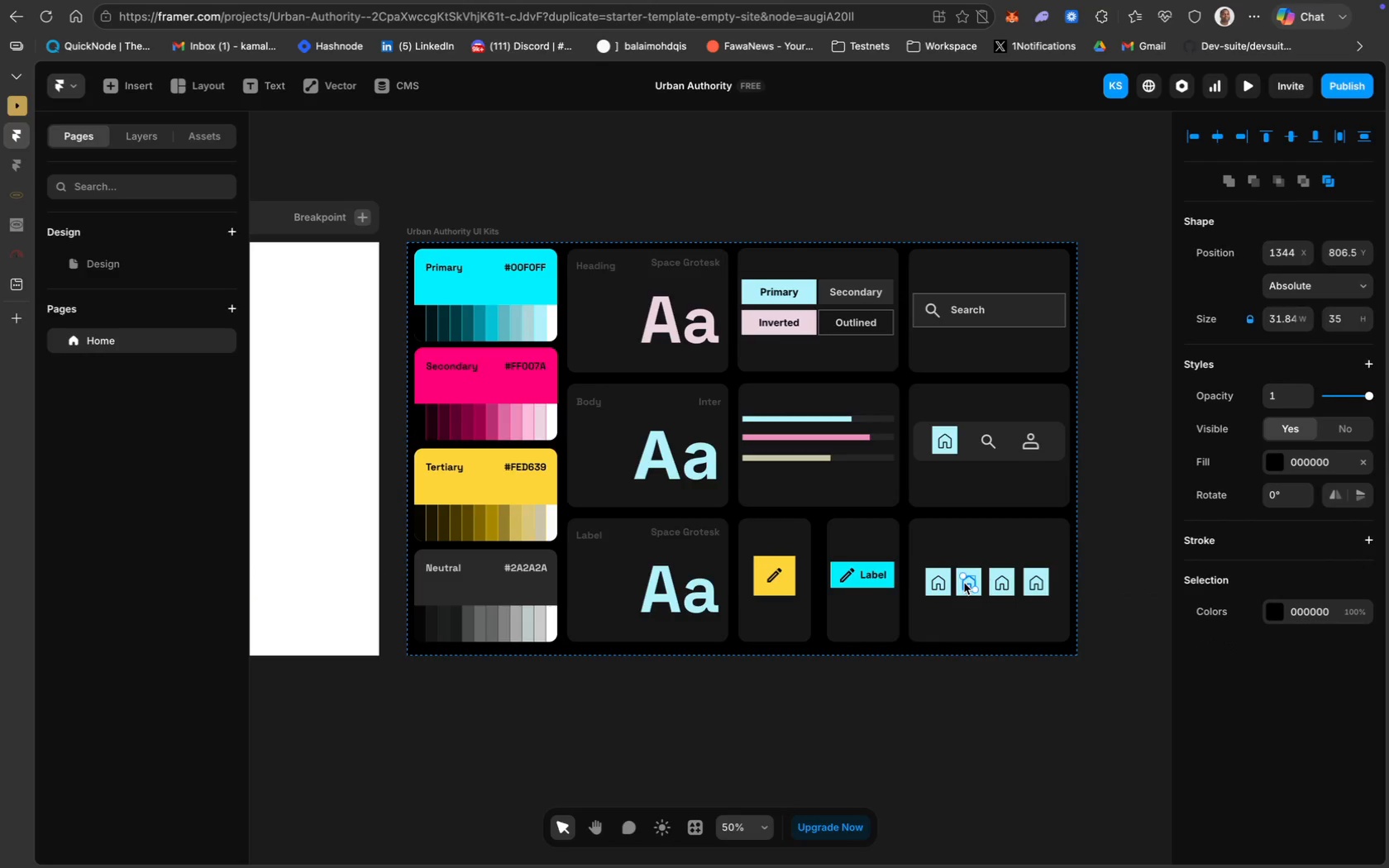 
key(Meta+Z)
 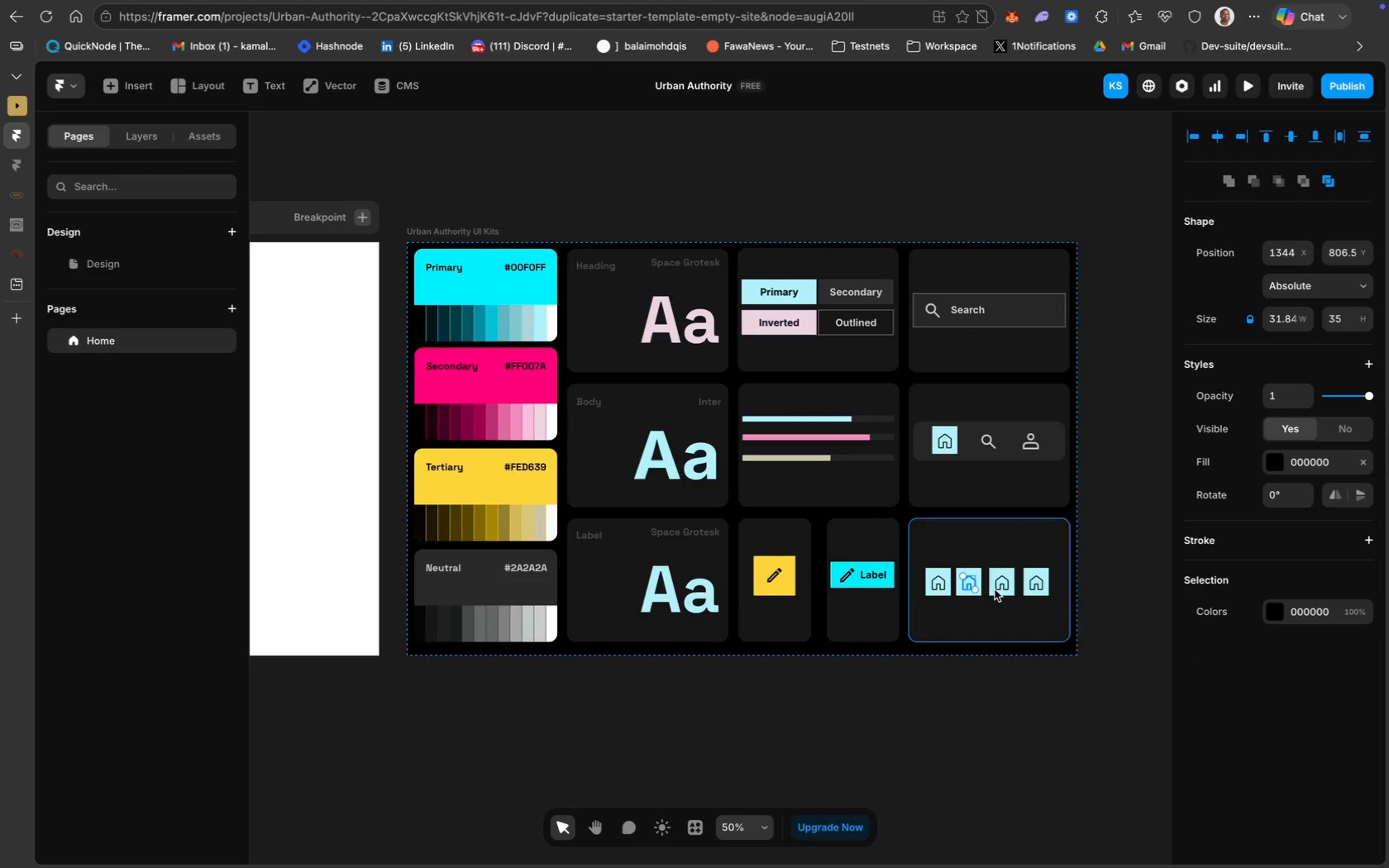 
left_click([1024, 611])
 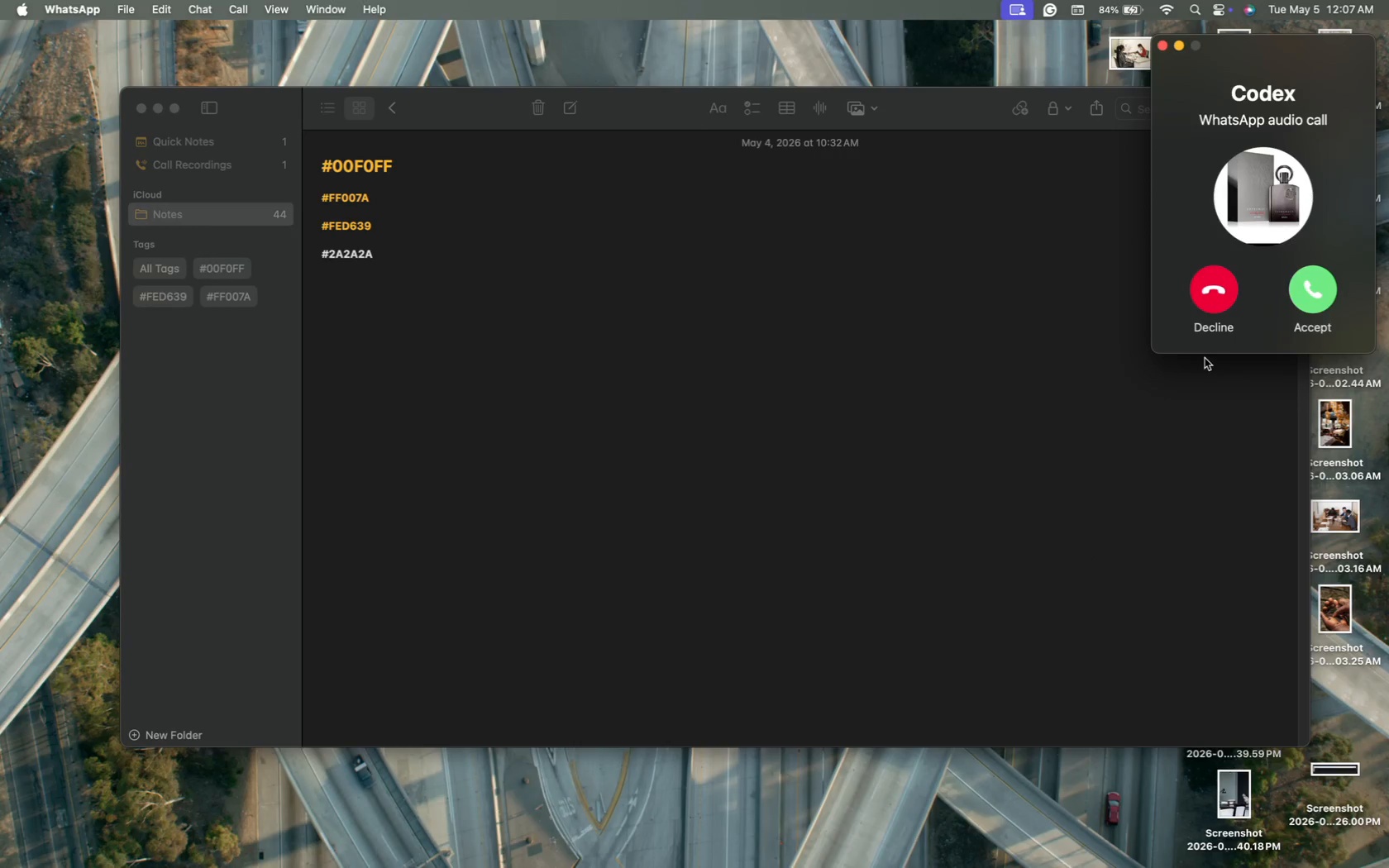 
left_click([1309, 284])
 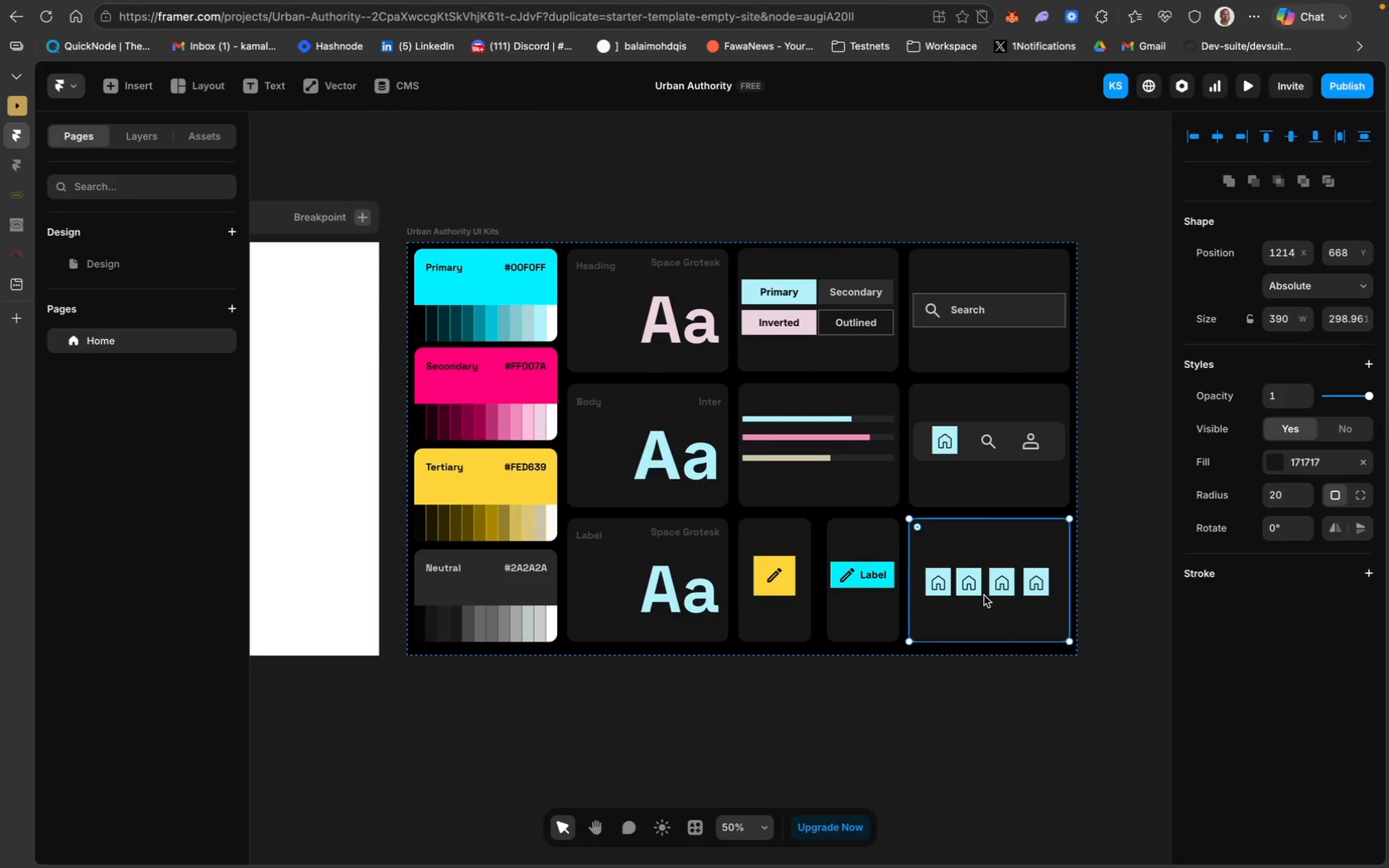 
hold_key(key=ShiftLeft, duration=3.07)
left_click([964, 582])
 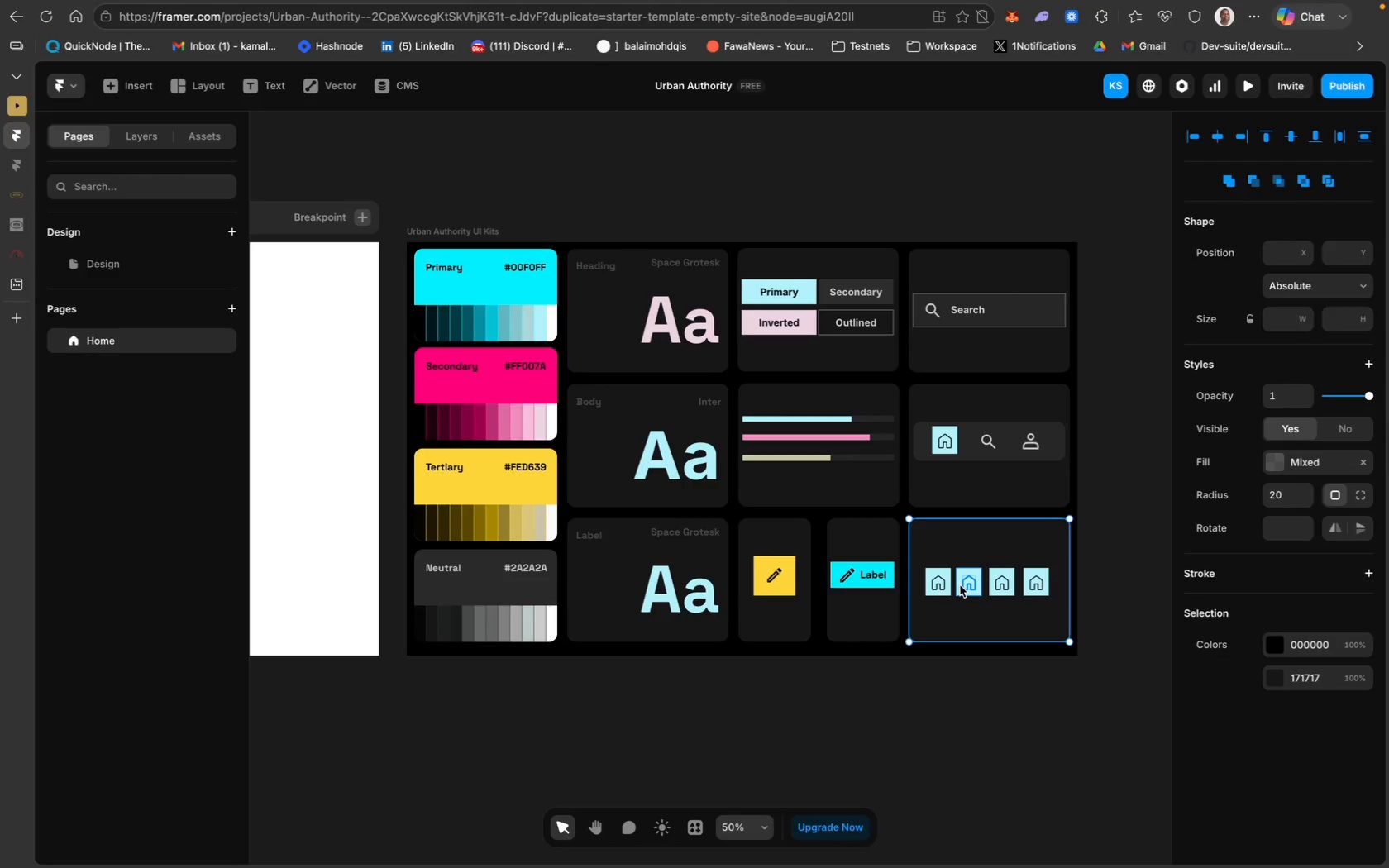 
left_click([957, 588])
 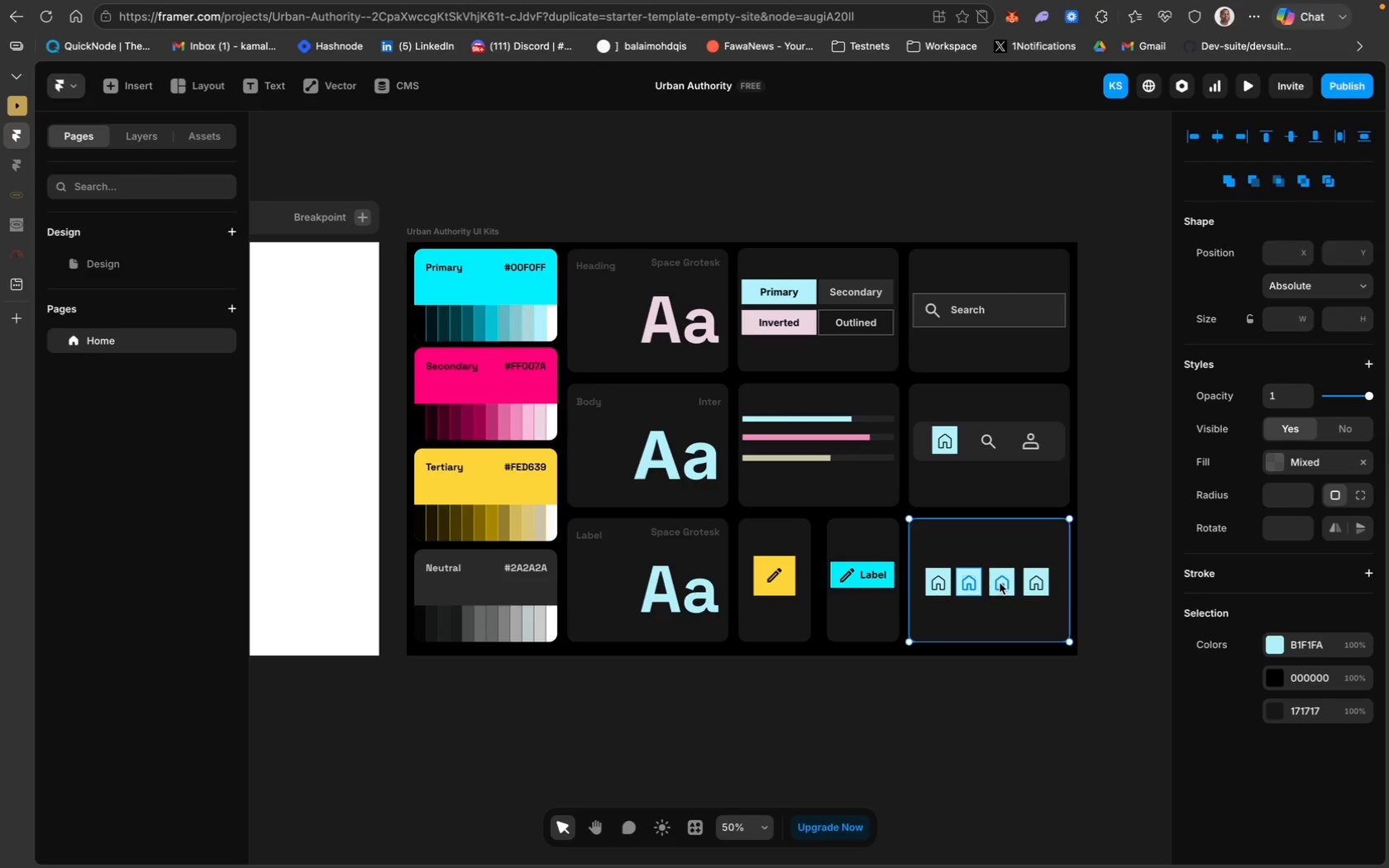 
left_click([1001, 582])
 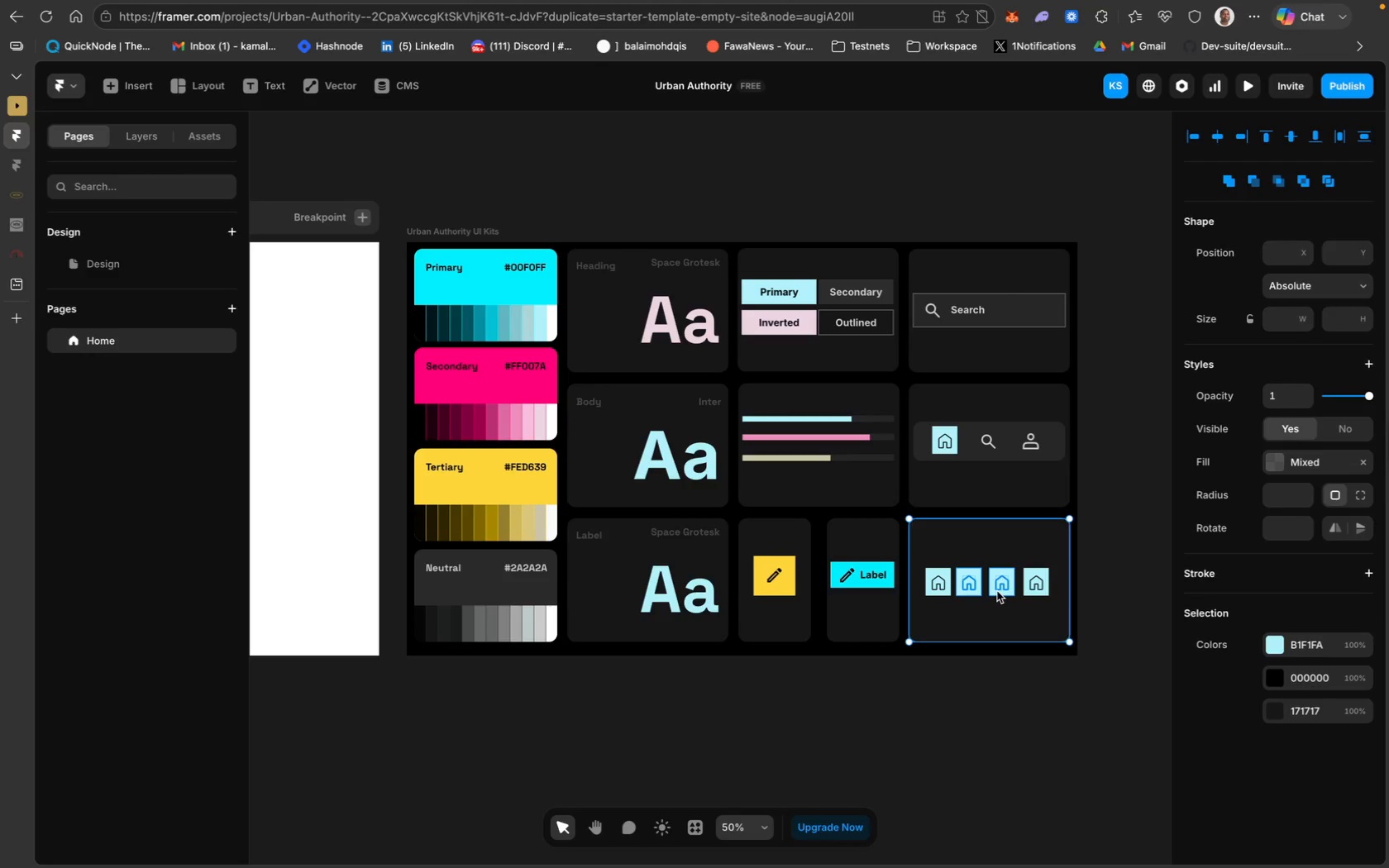 
left_click([997, 591])
 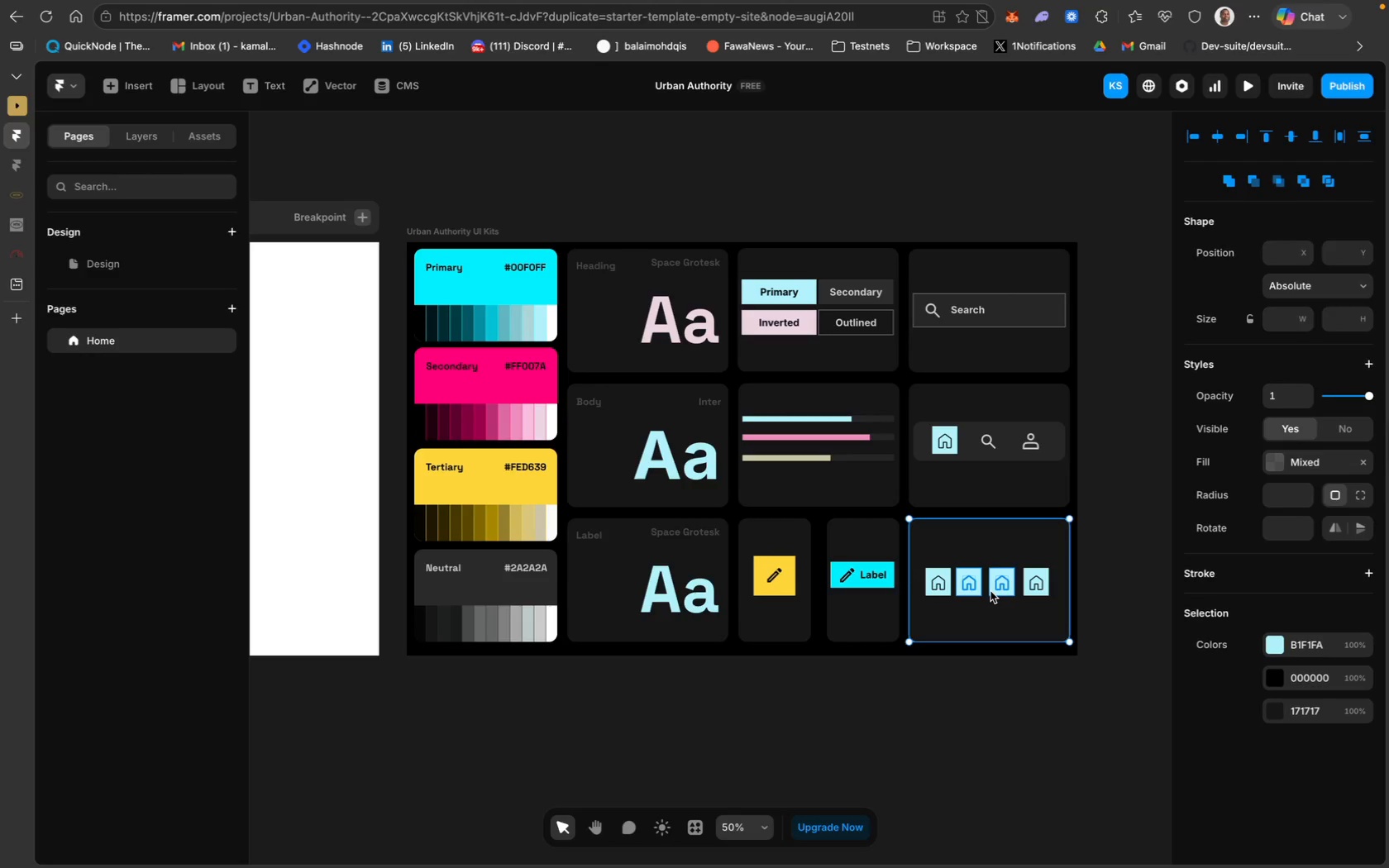 
key(ArrowDown)
 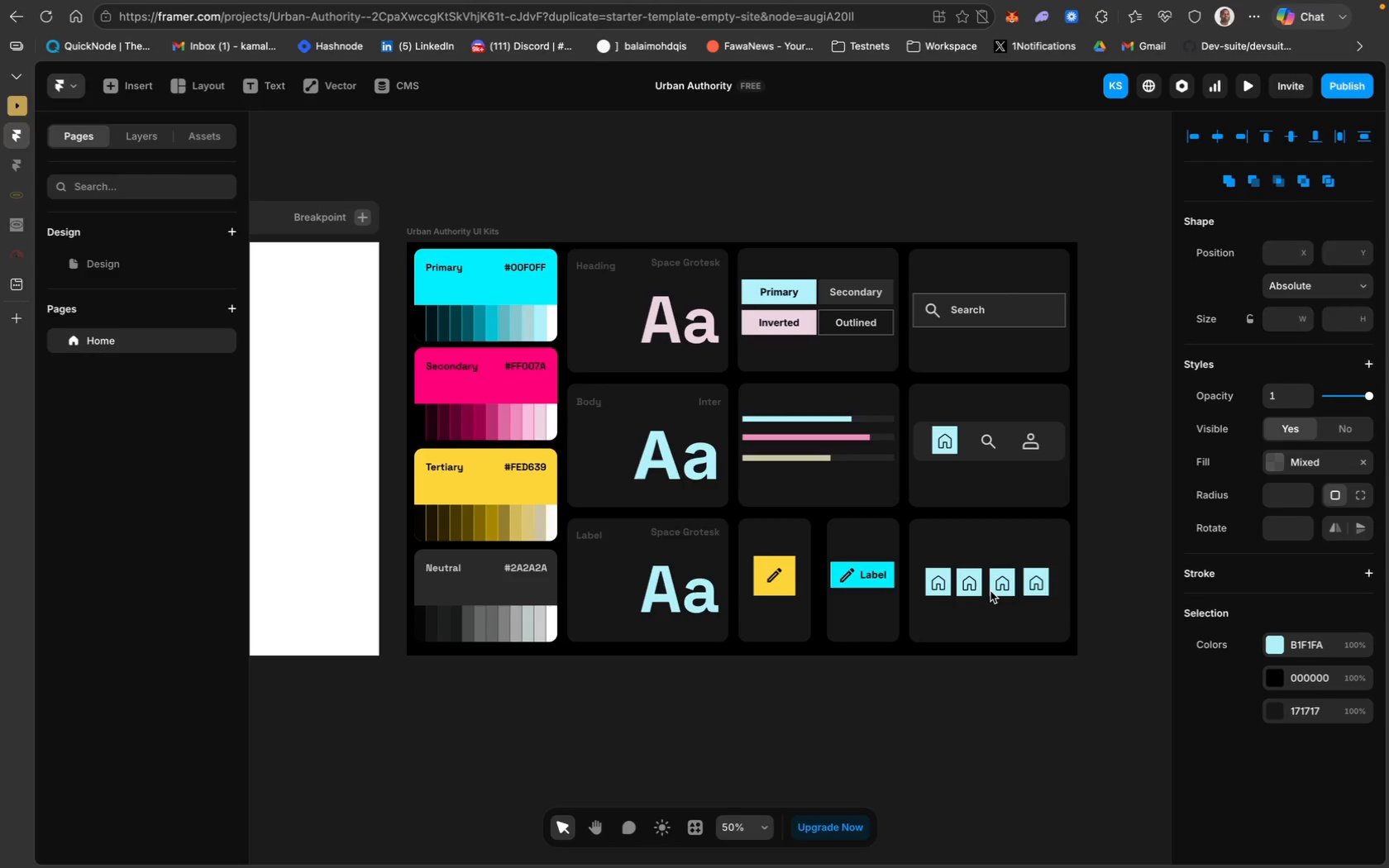 
key(ArrowRight)
 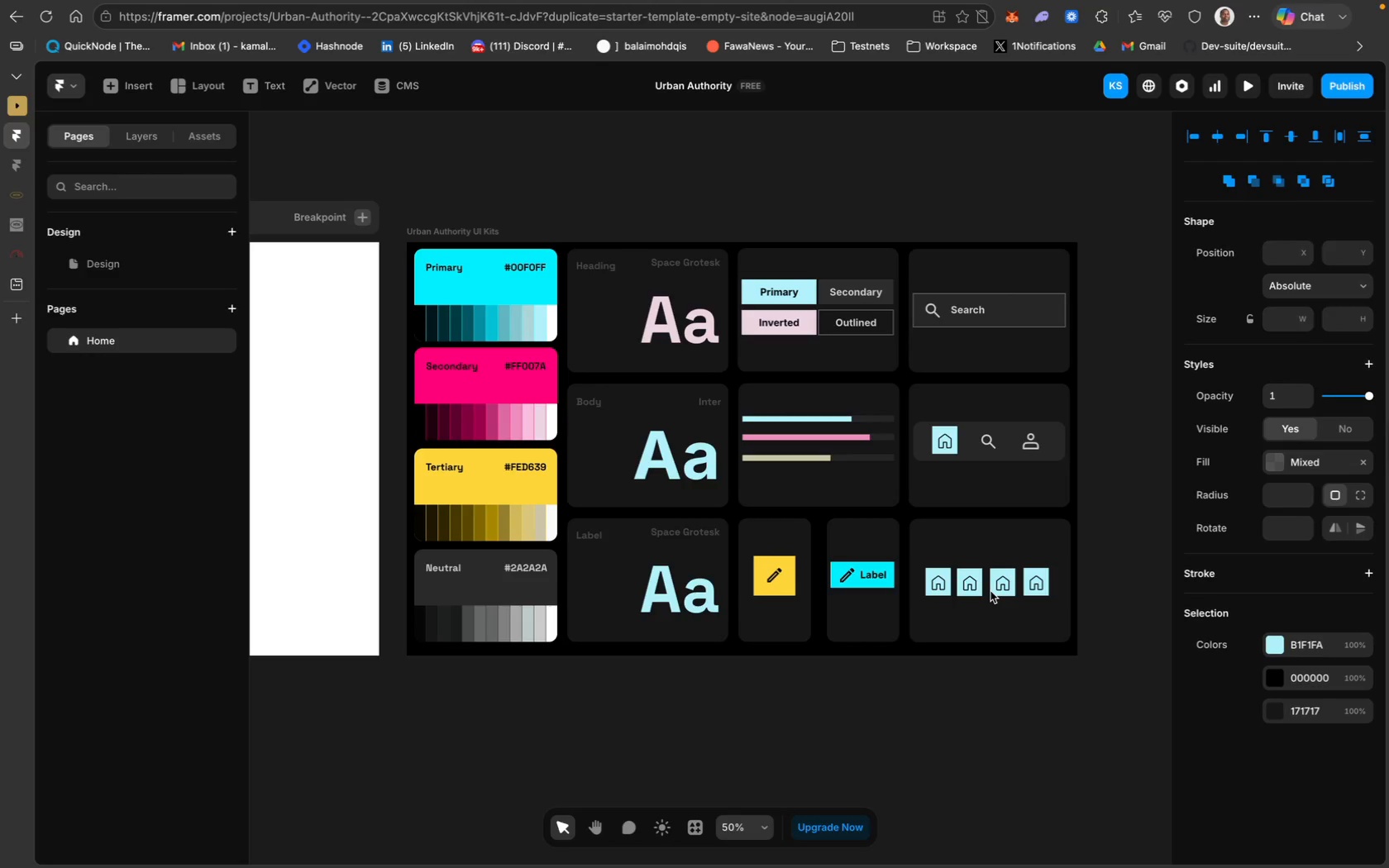 
key(ArrowRight)
 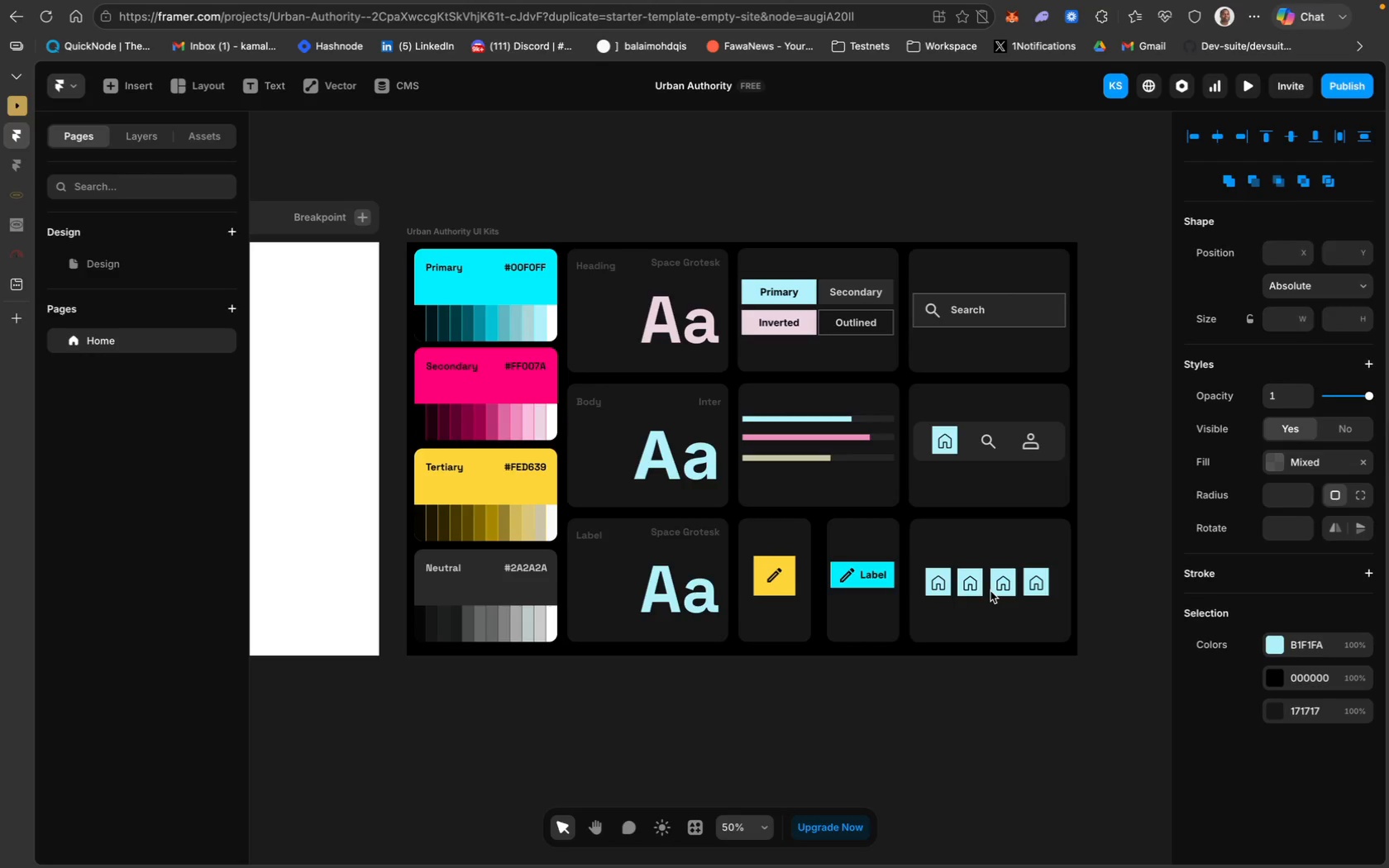 
key(ArrowRight)
 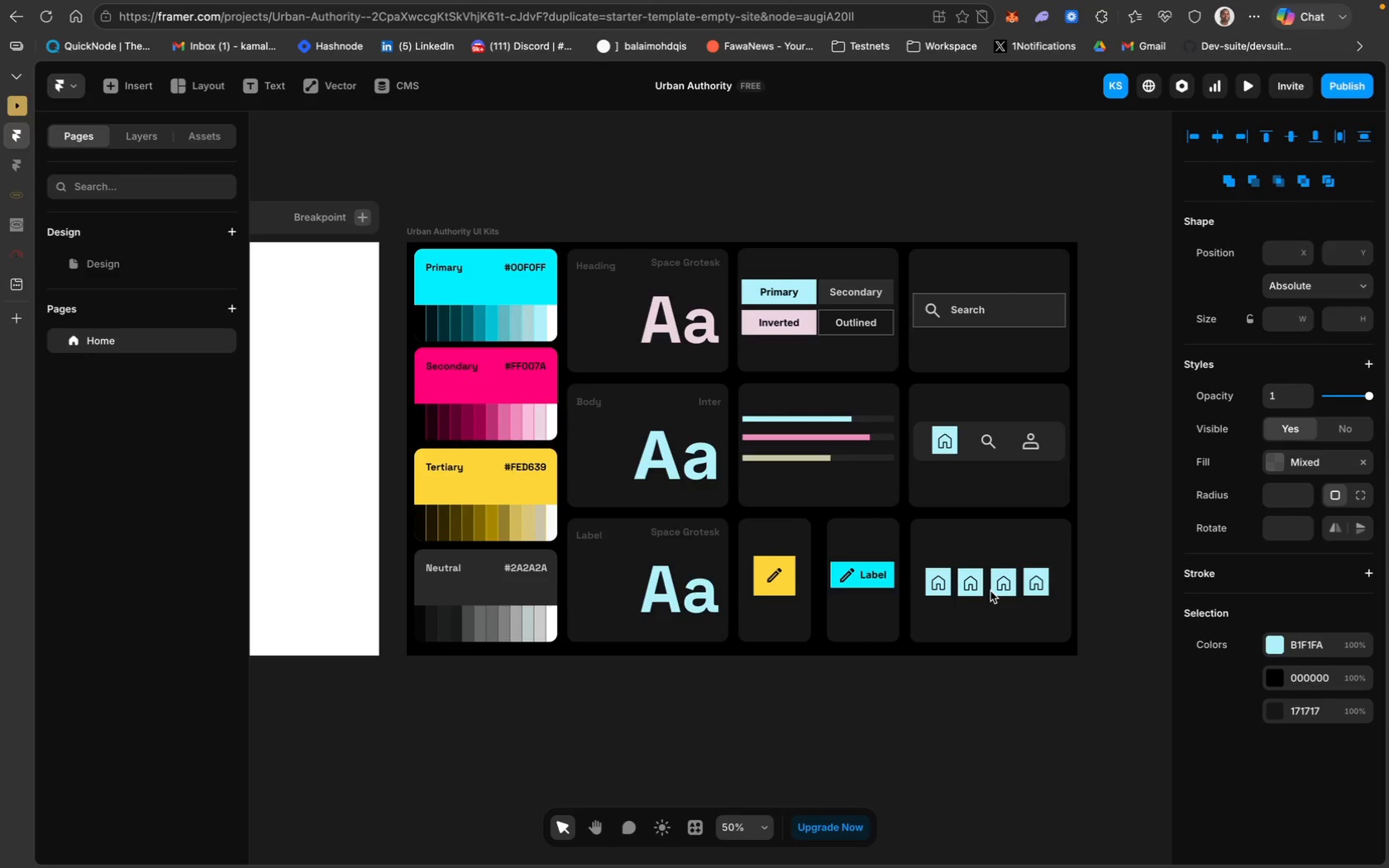 
key(ArrowRight)
 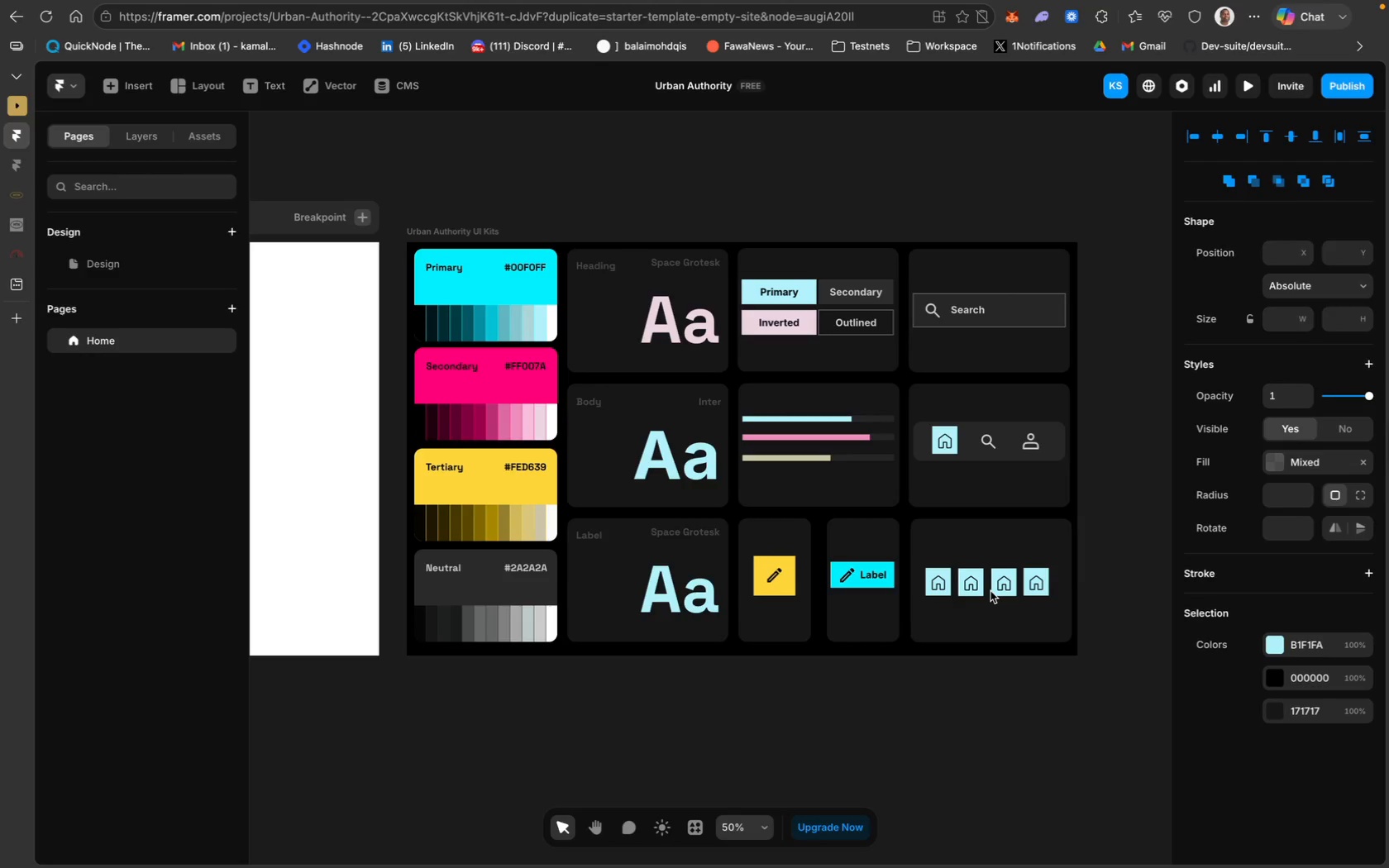 
key(ArrowRight)
 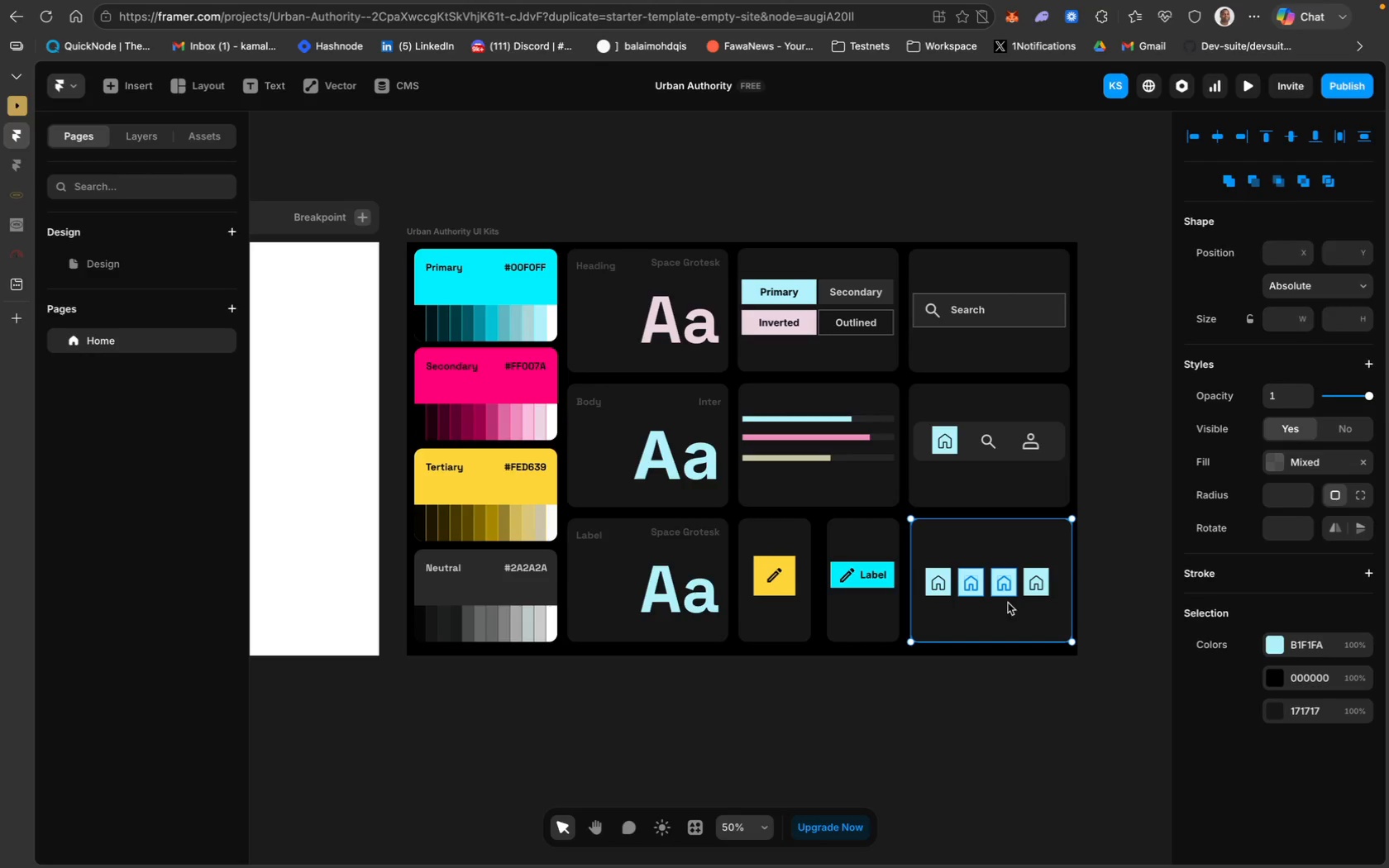 
left_click([1019, 617])
 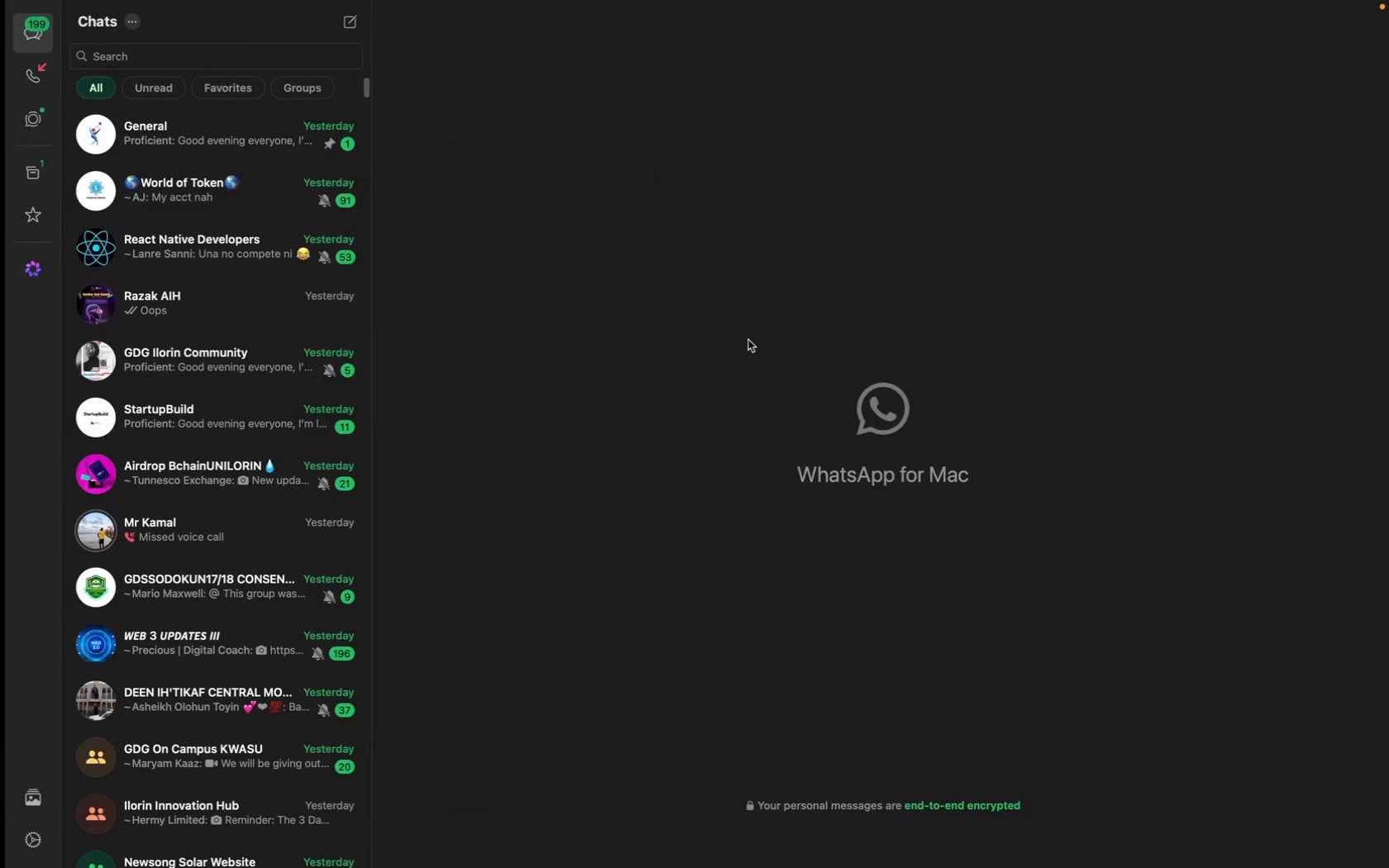 
left_click([36, 170])
 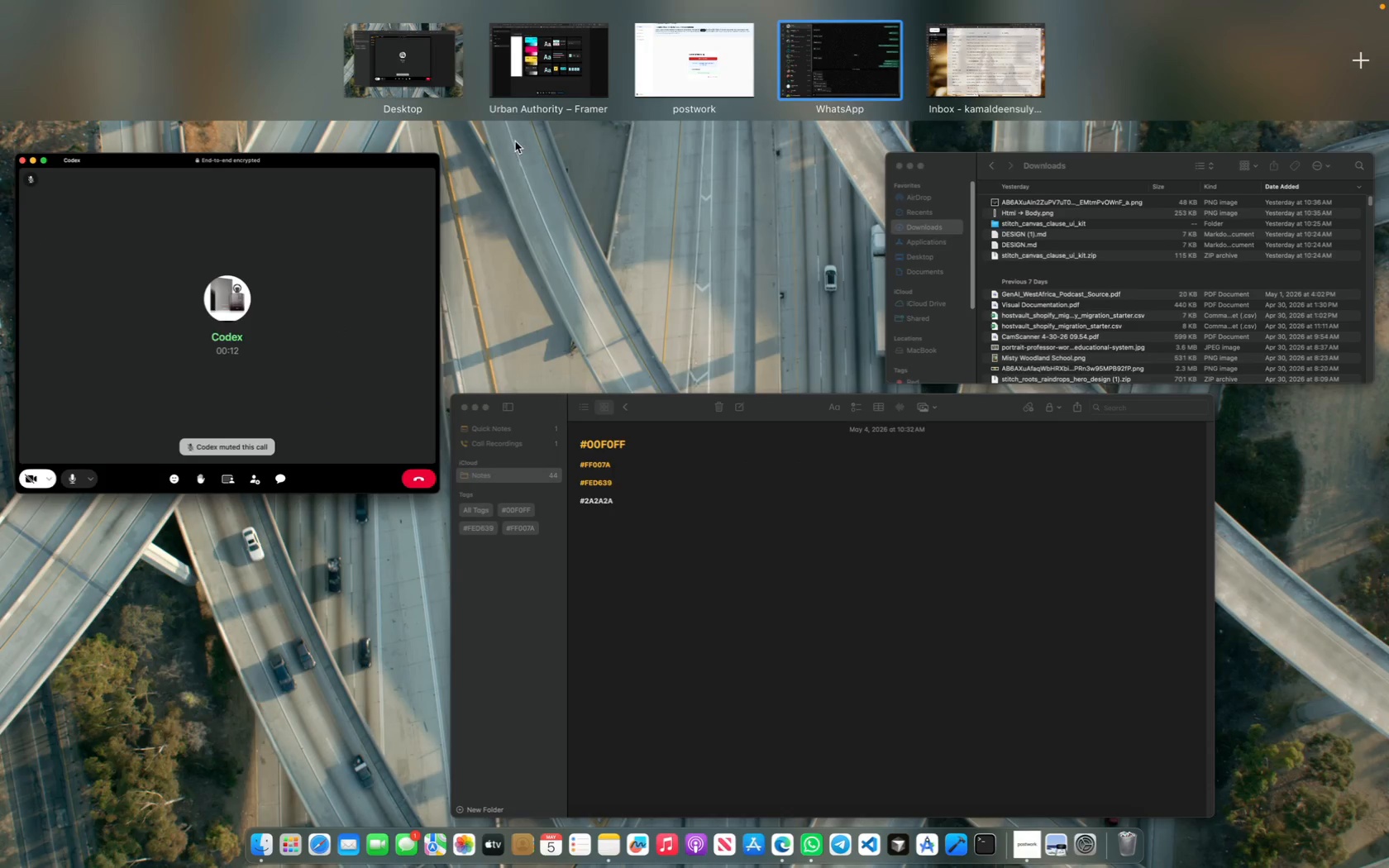 
left_click([393, 253])
 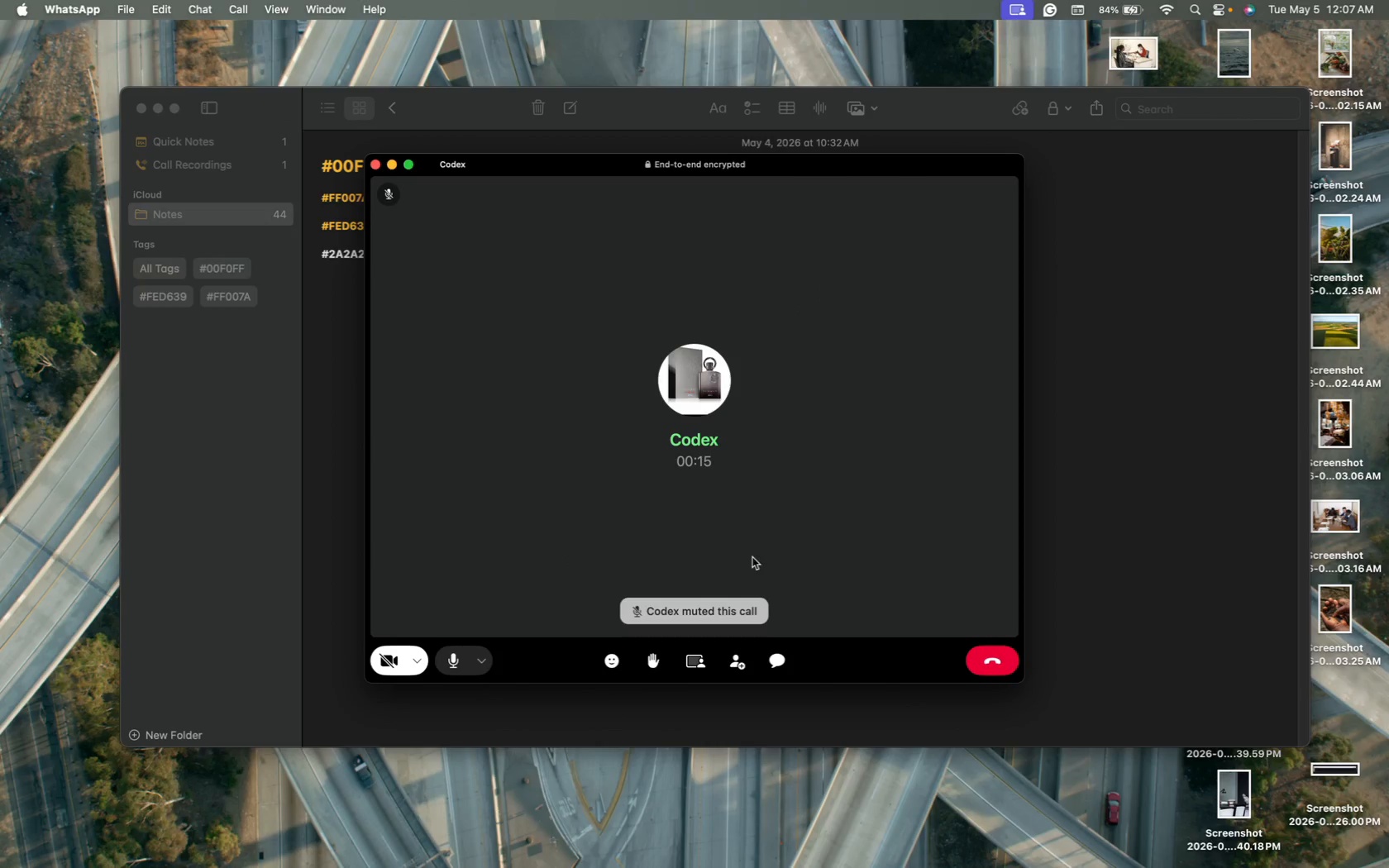 
key(CapsLock)
 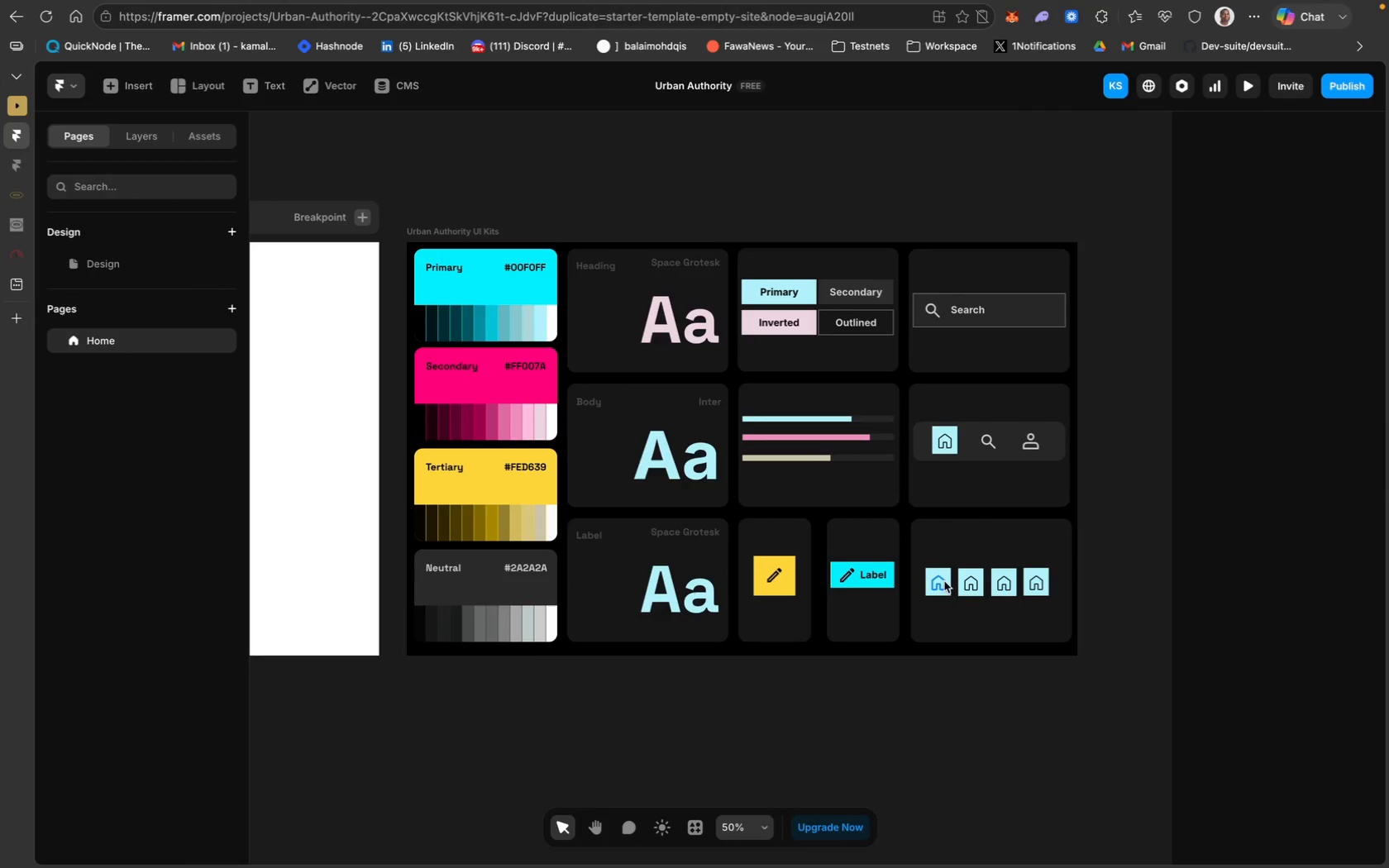 
left_click([943, 586])
 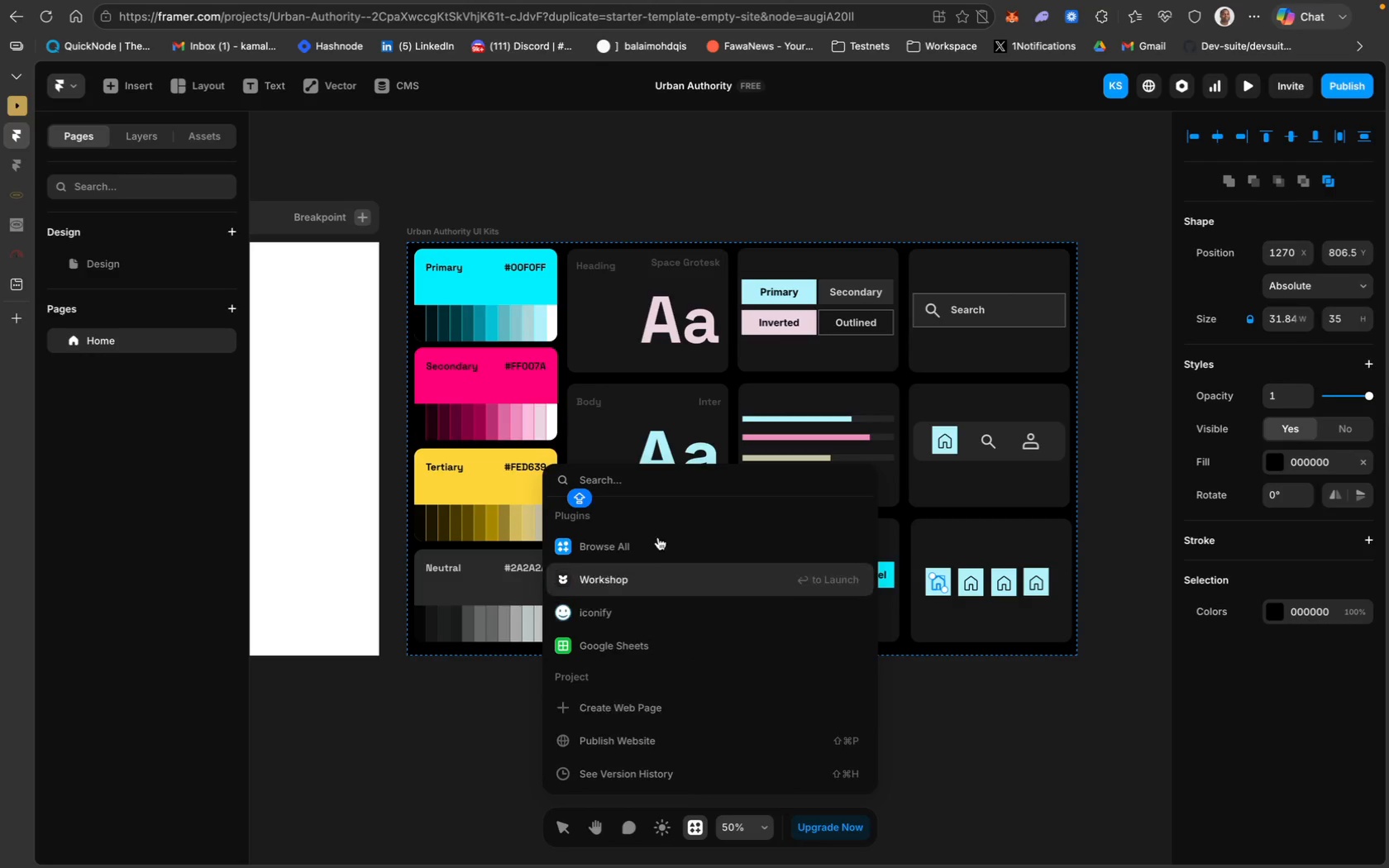 
left_click([632, 611])
 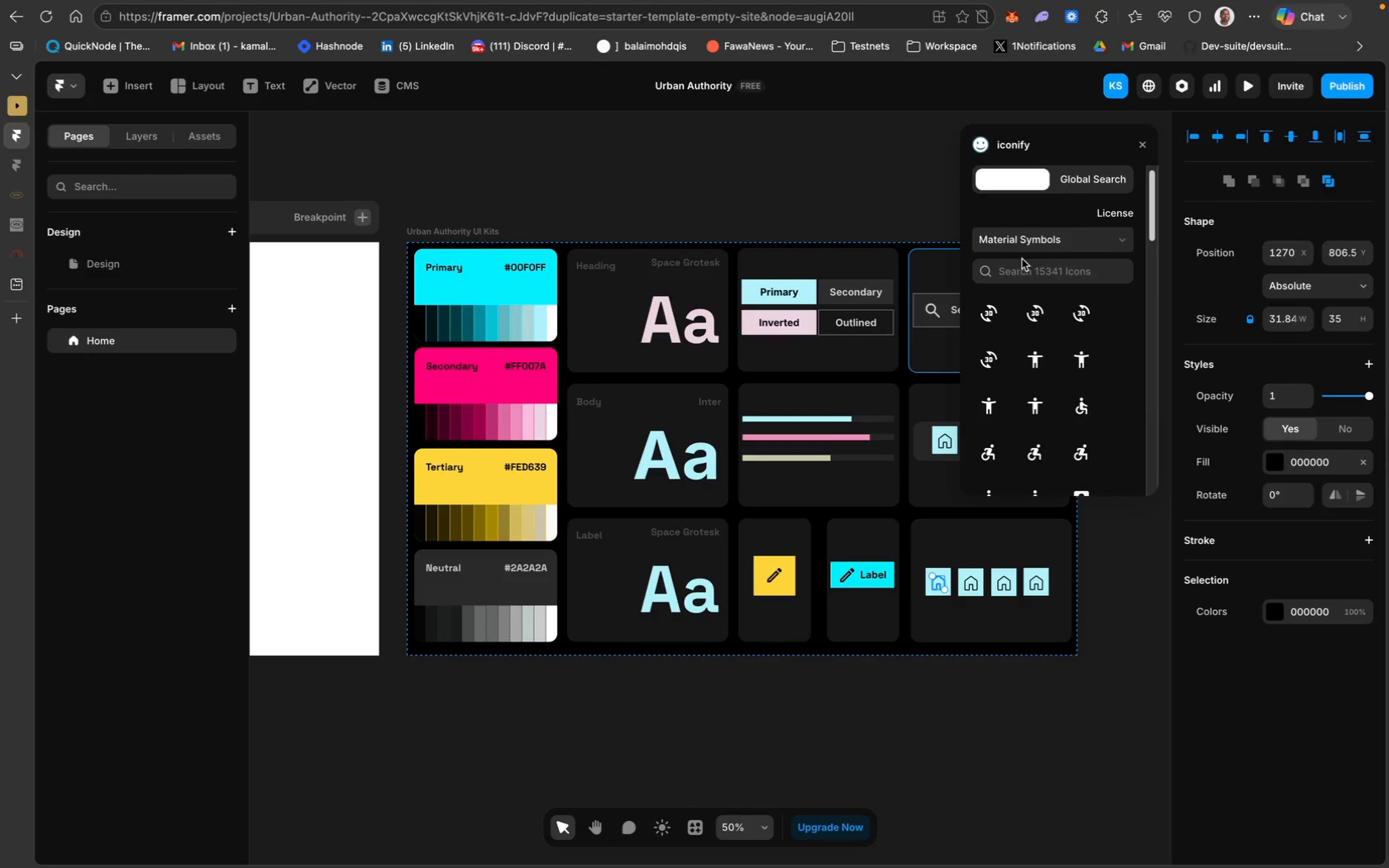 
left_click([1086, 184])
 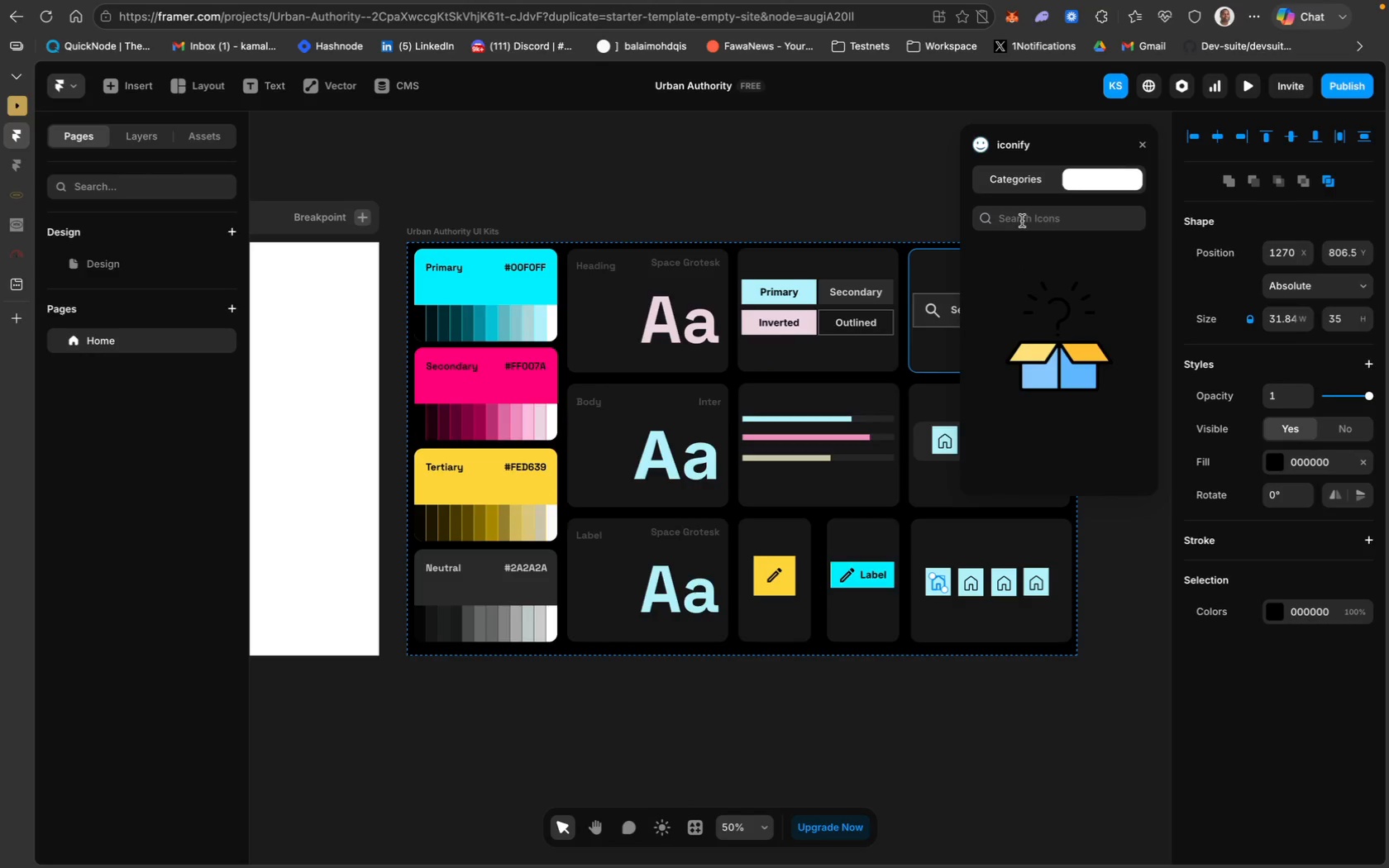 
left_click([1024, 218])
 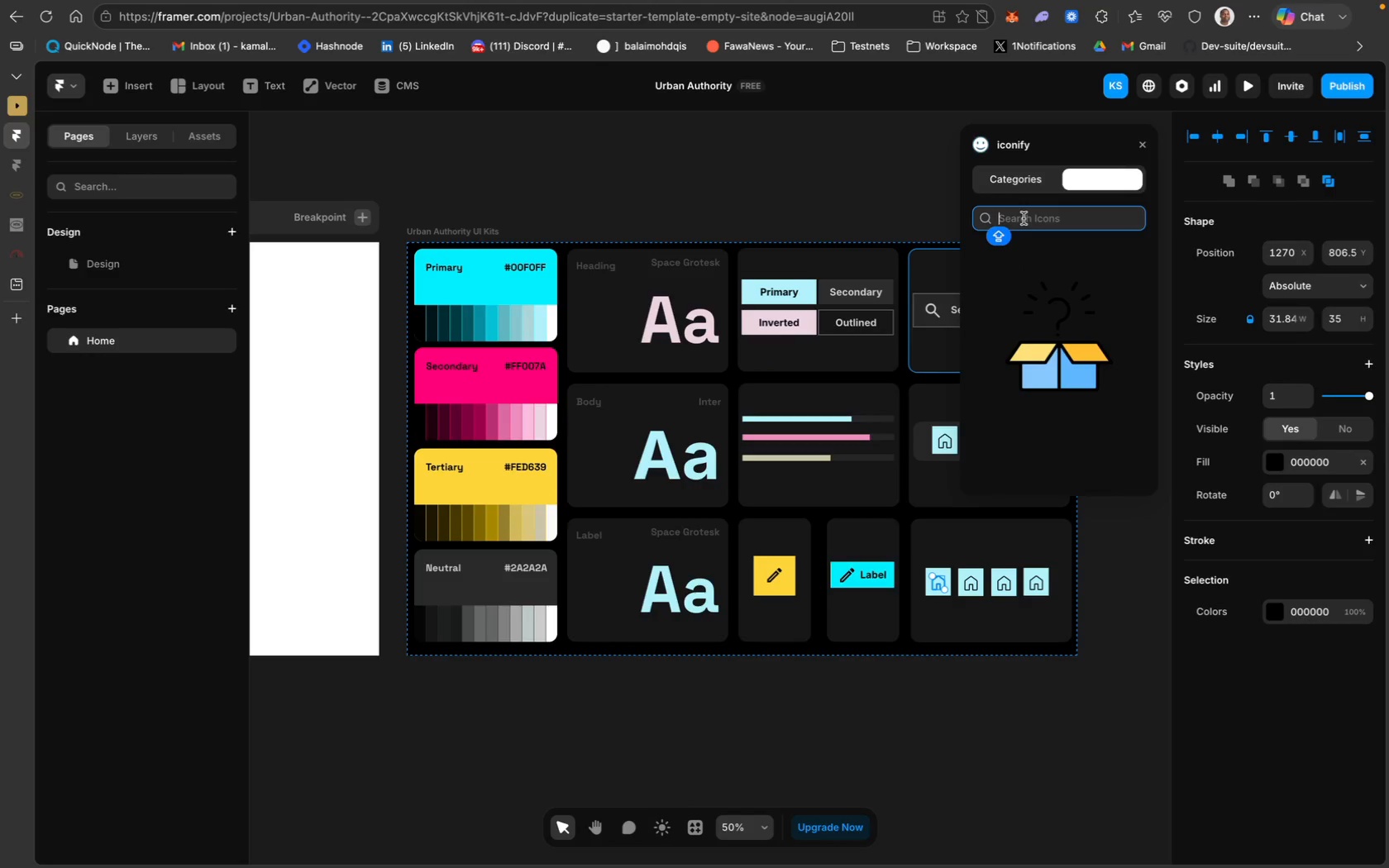 
type(Design)
 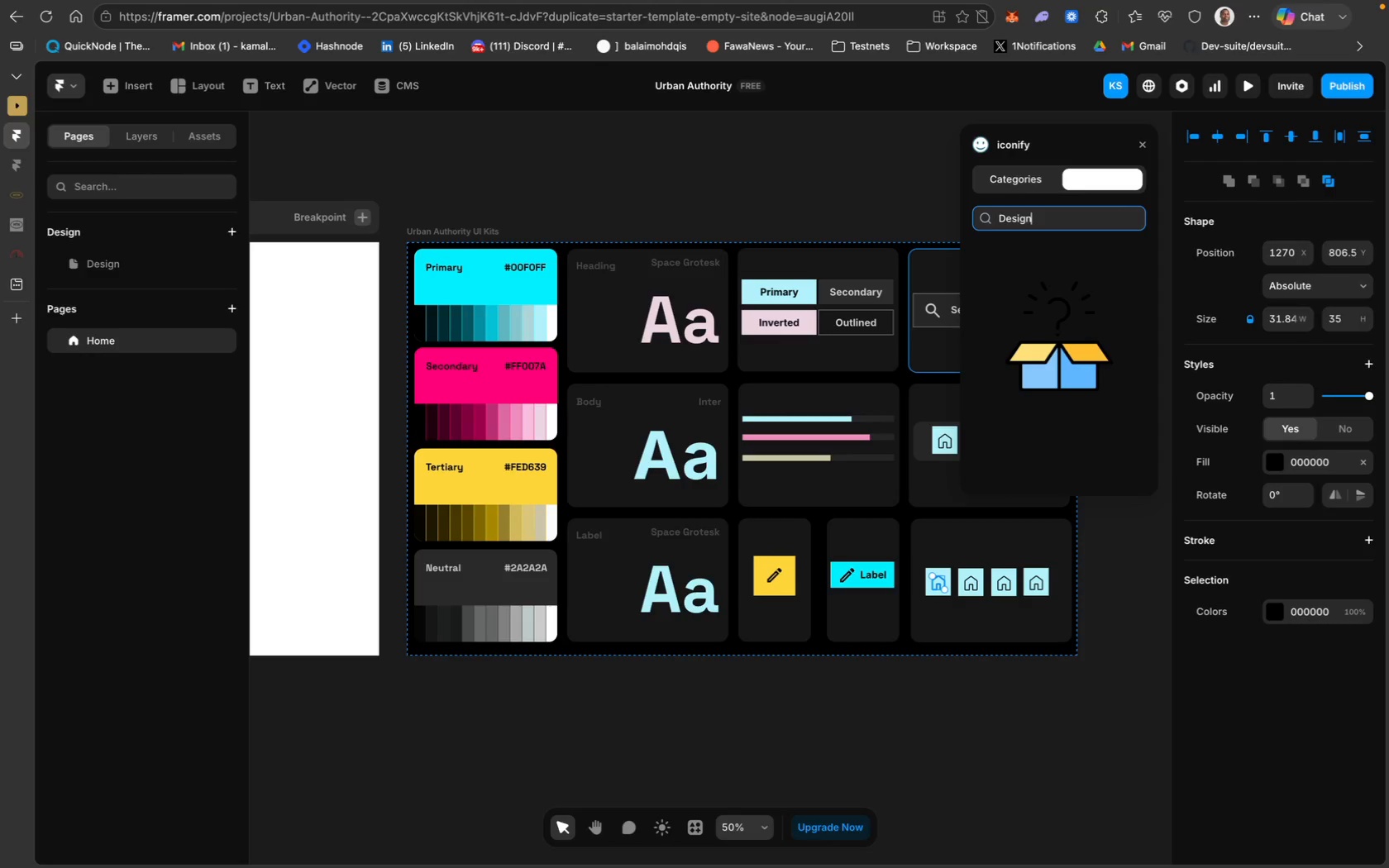 
key(Enter)
 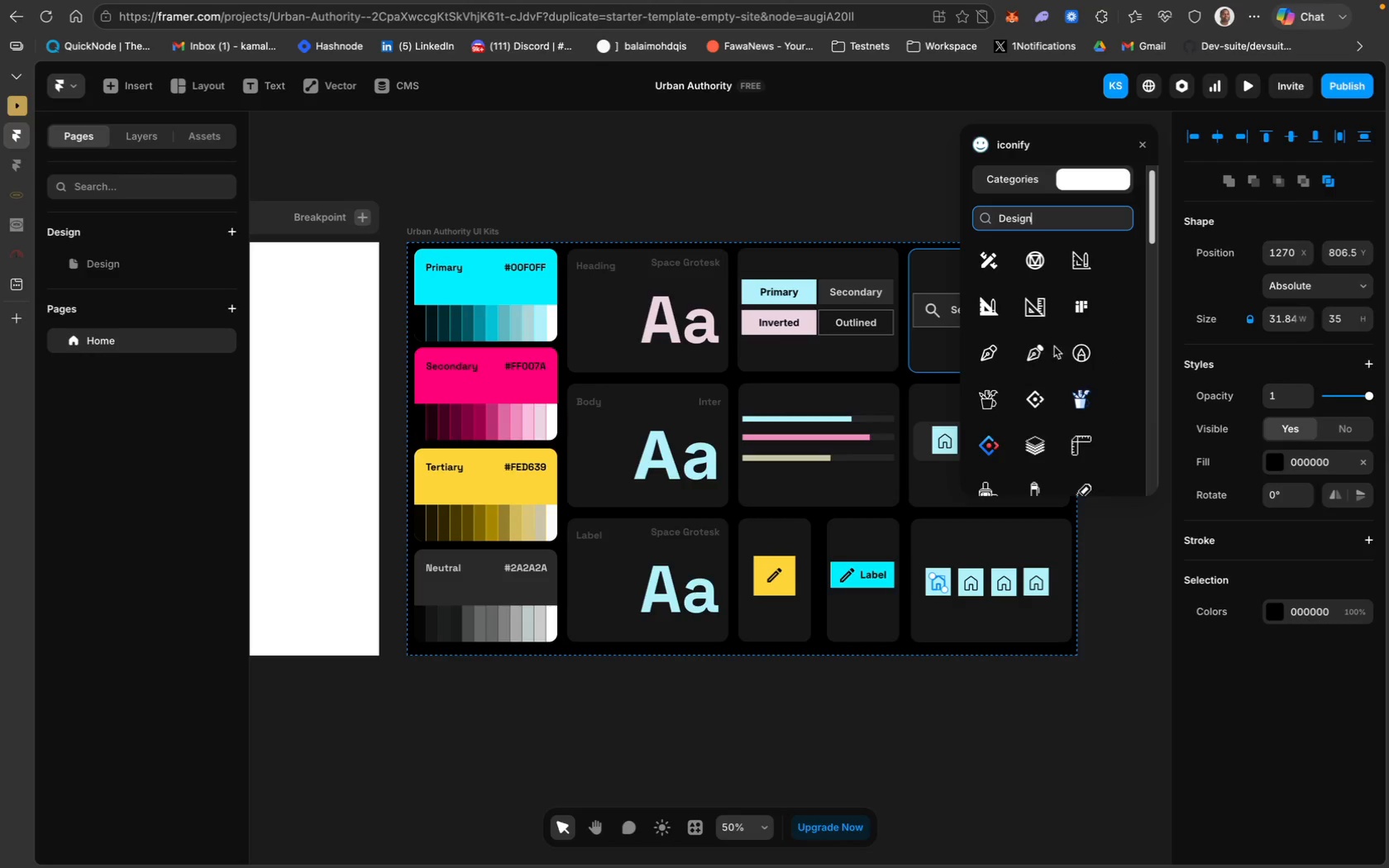 
scroll: coordinate [1034, 347], scroll_direction: down, amount: 40.0
 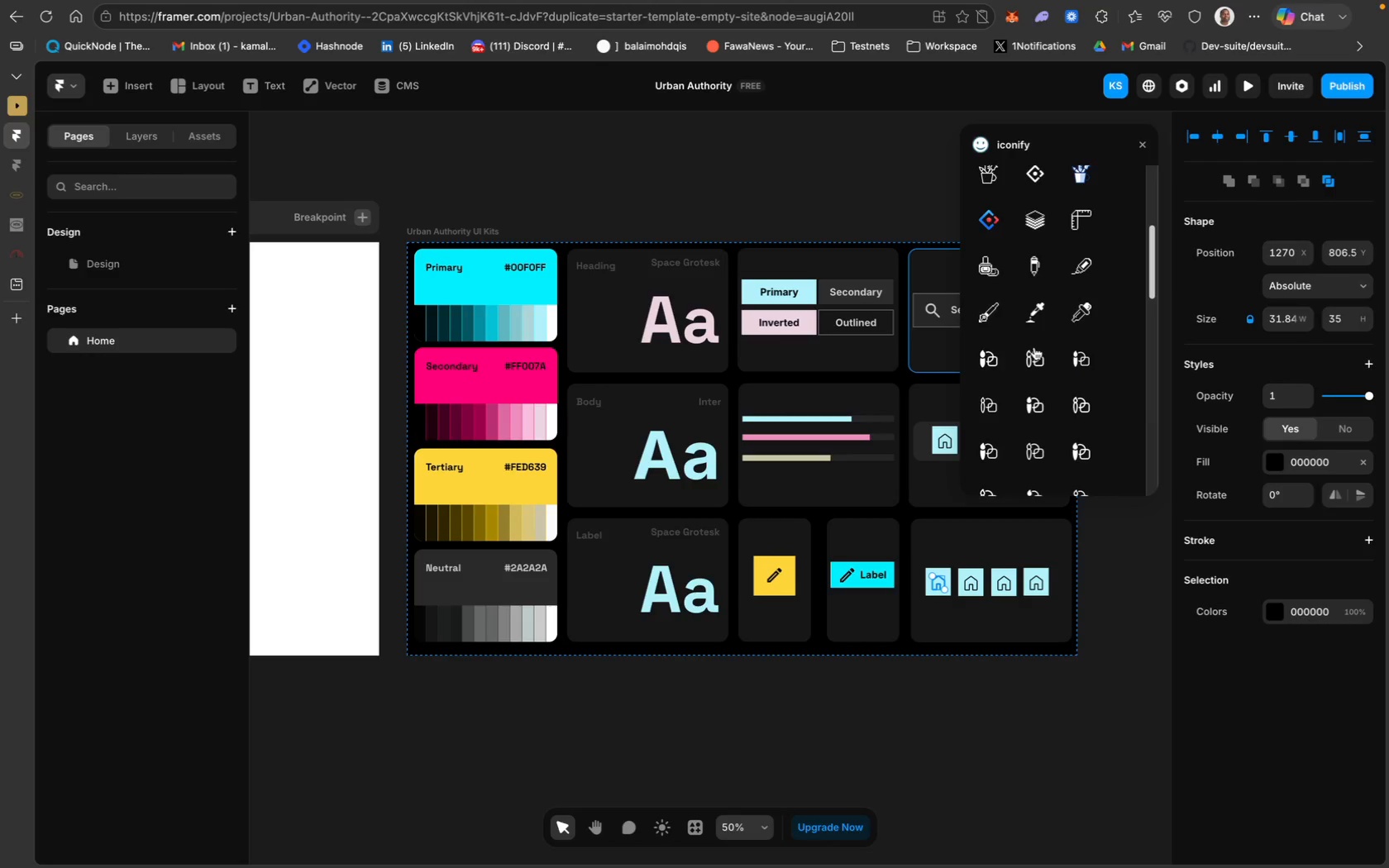 
scroll: coordinate [1083, 428], scroll_direction: up, amount: 94.0
 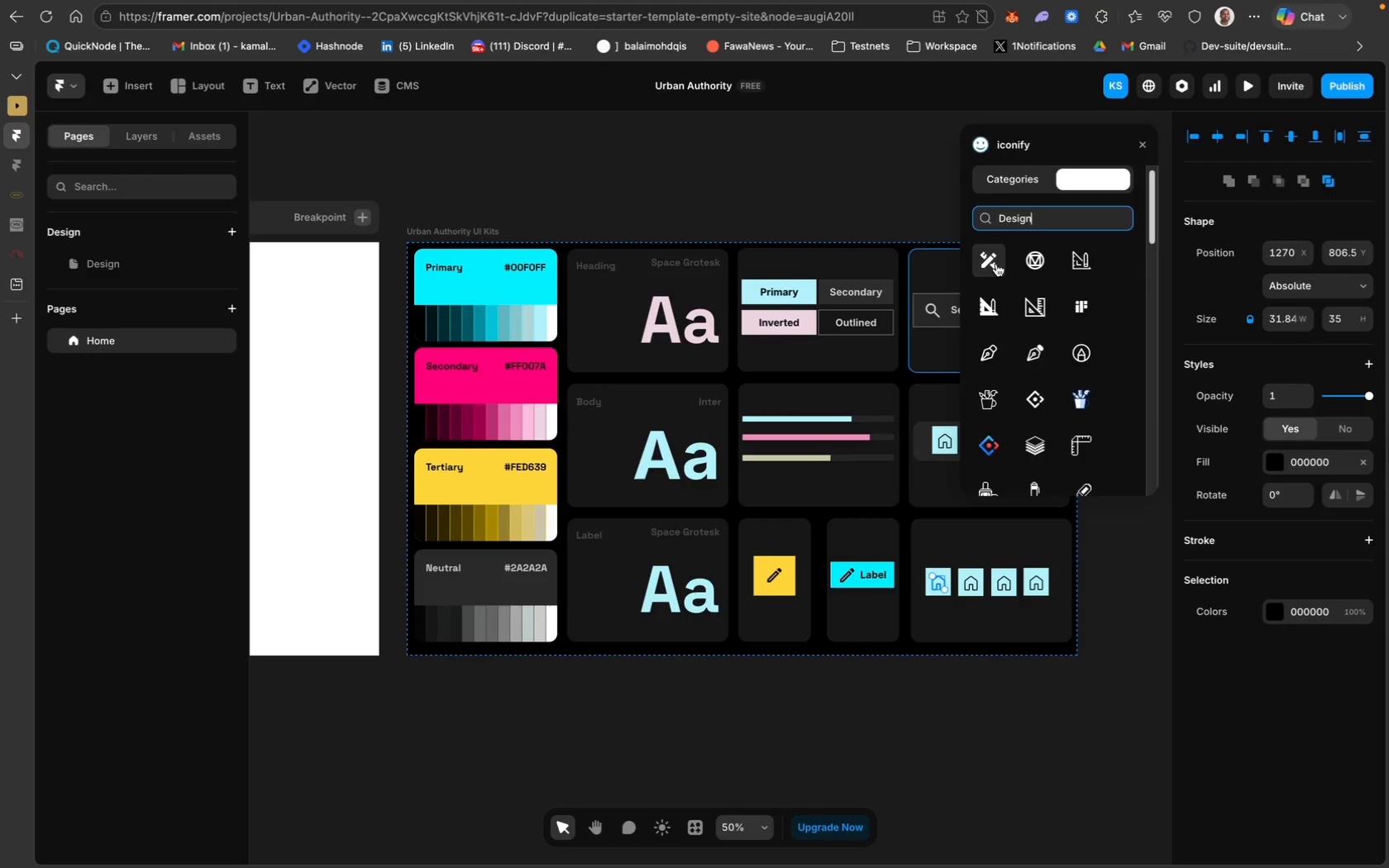 
wait(5.26)
 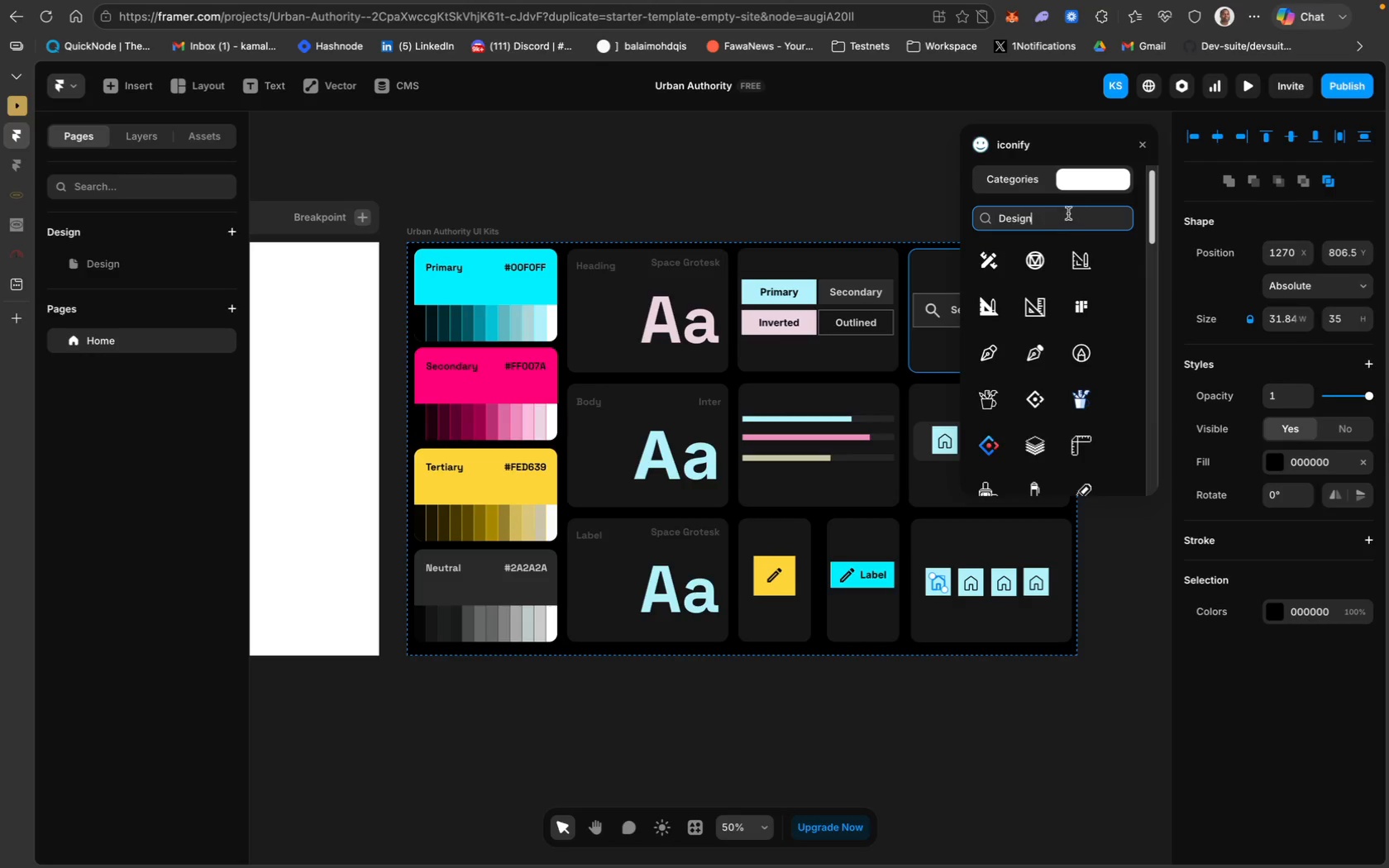 
left_click([1124, 465])
 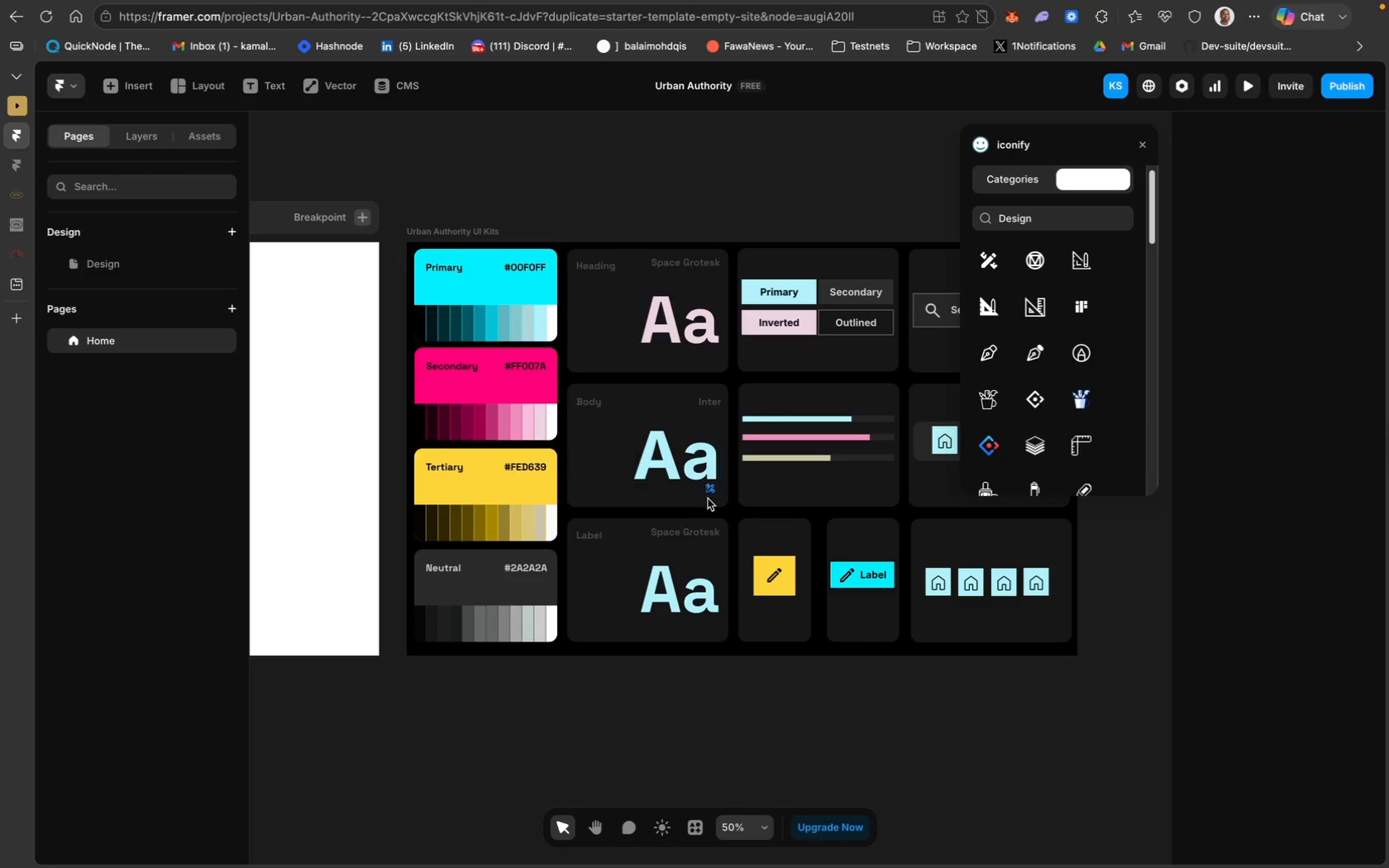 
wait(5.42)
 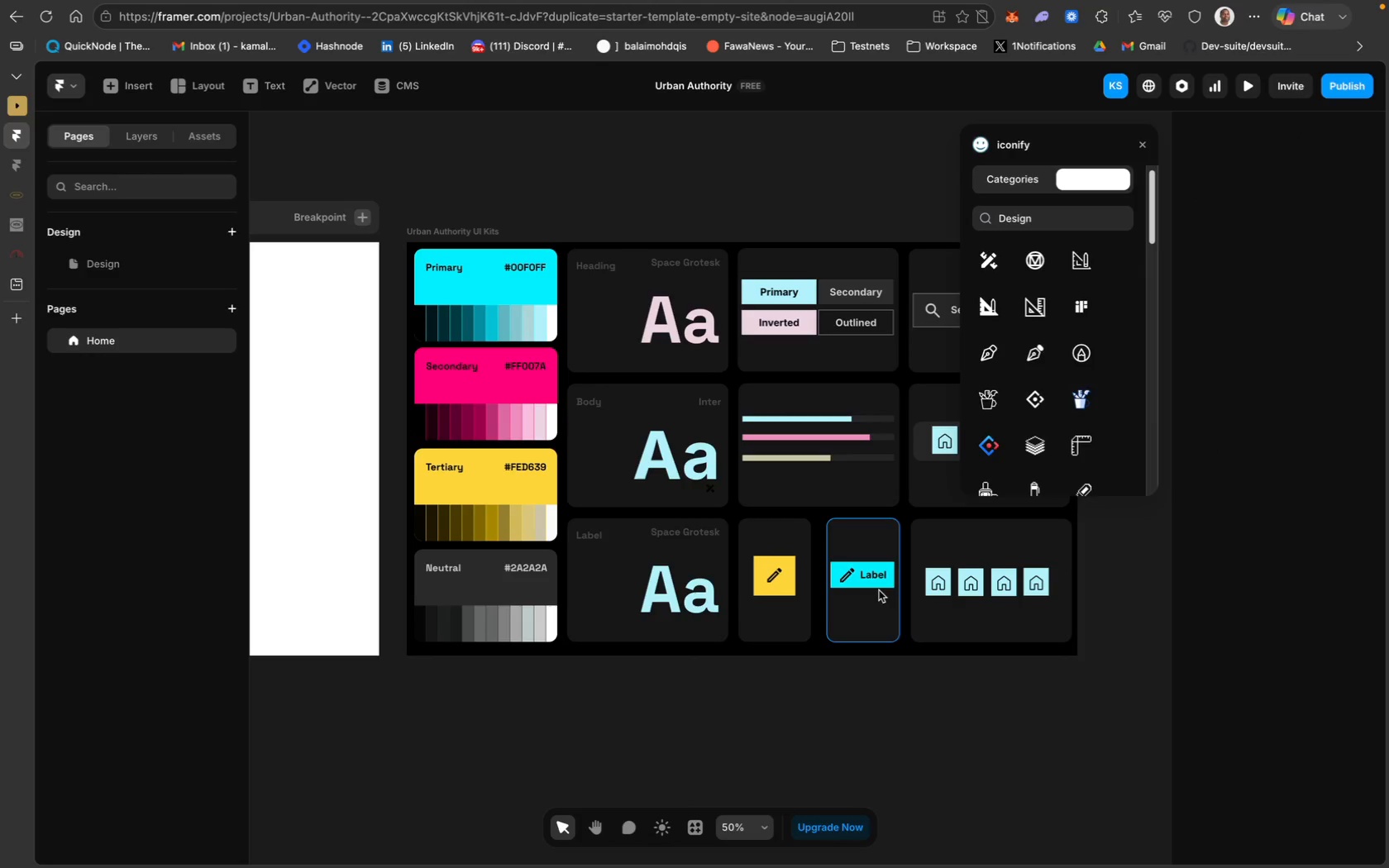 
left_click_drag(start_coordinate=[709, 490], to_coordinate=[959, 545])
 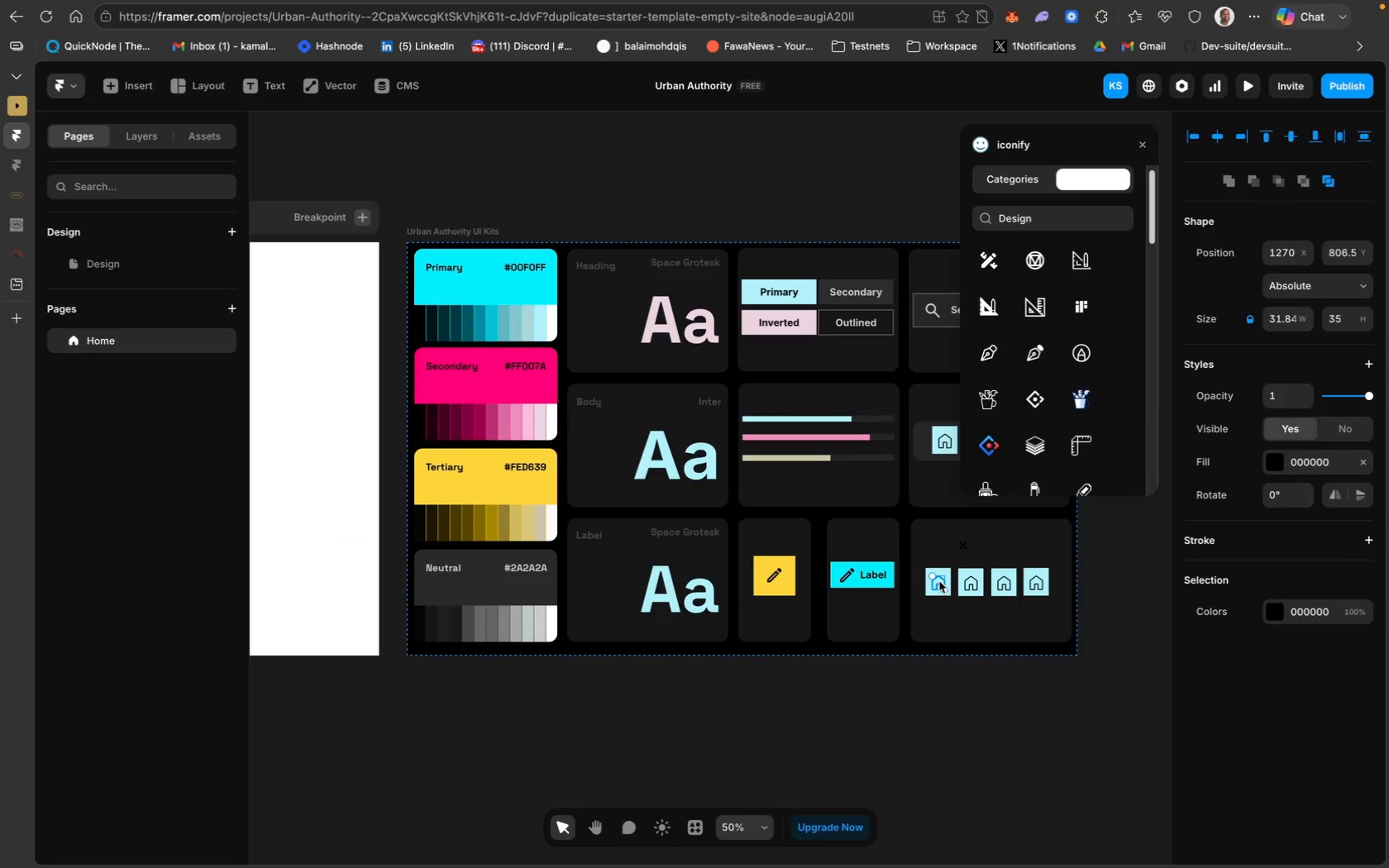 
key(Backspace)
 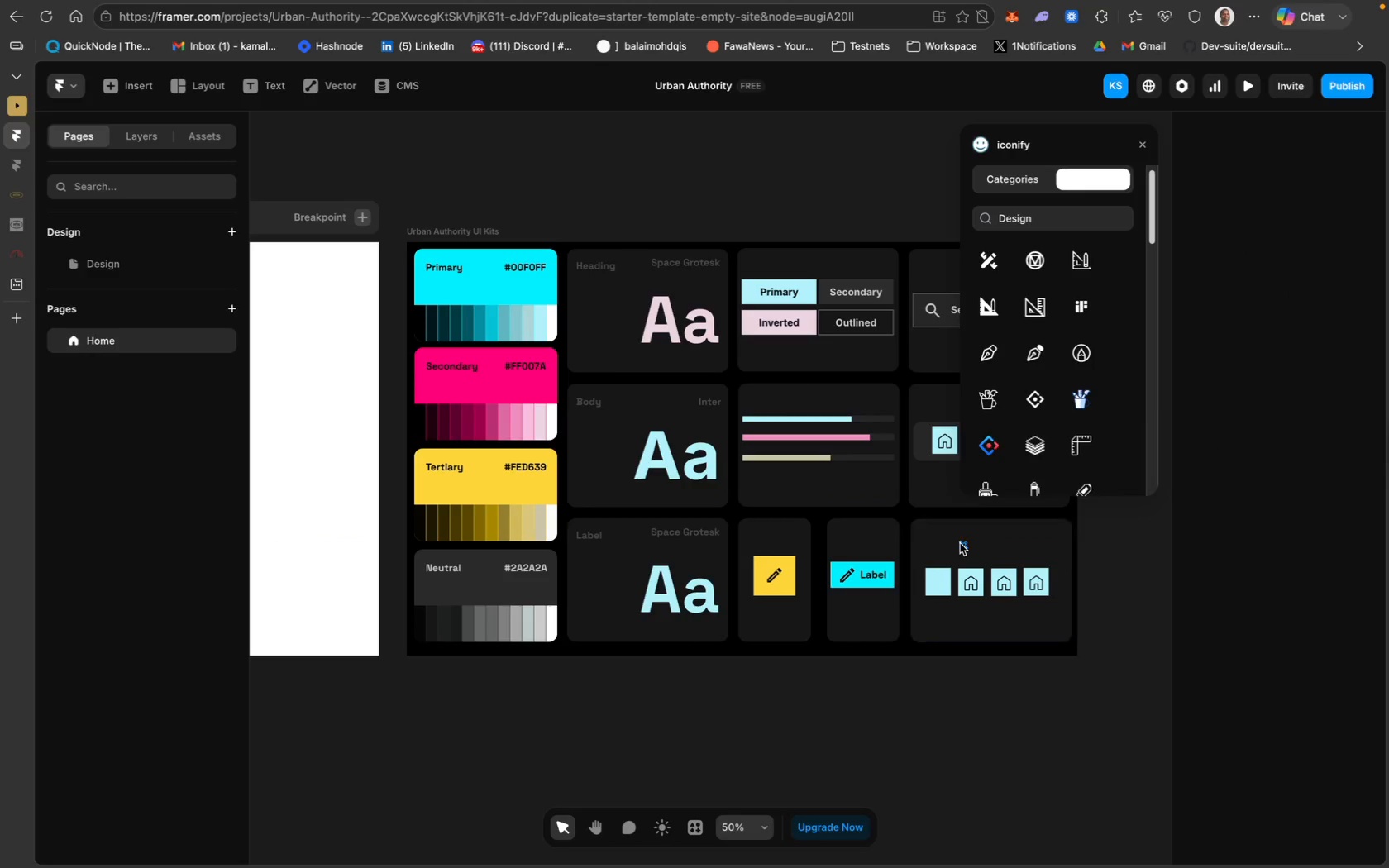 
left_click_drag(start_coordinate=[964, 546], to_coordinate=[934, 589])
 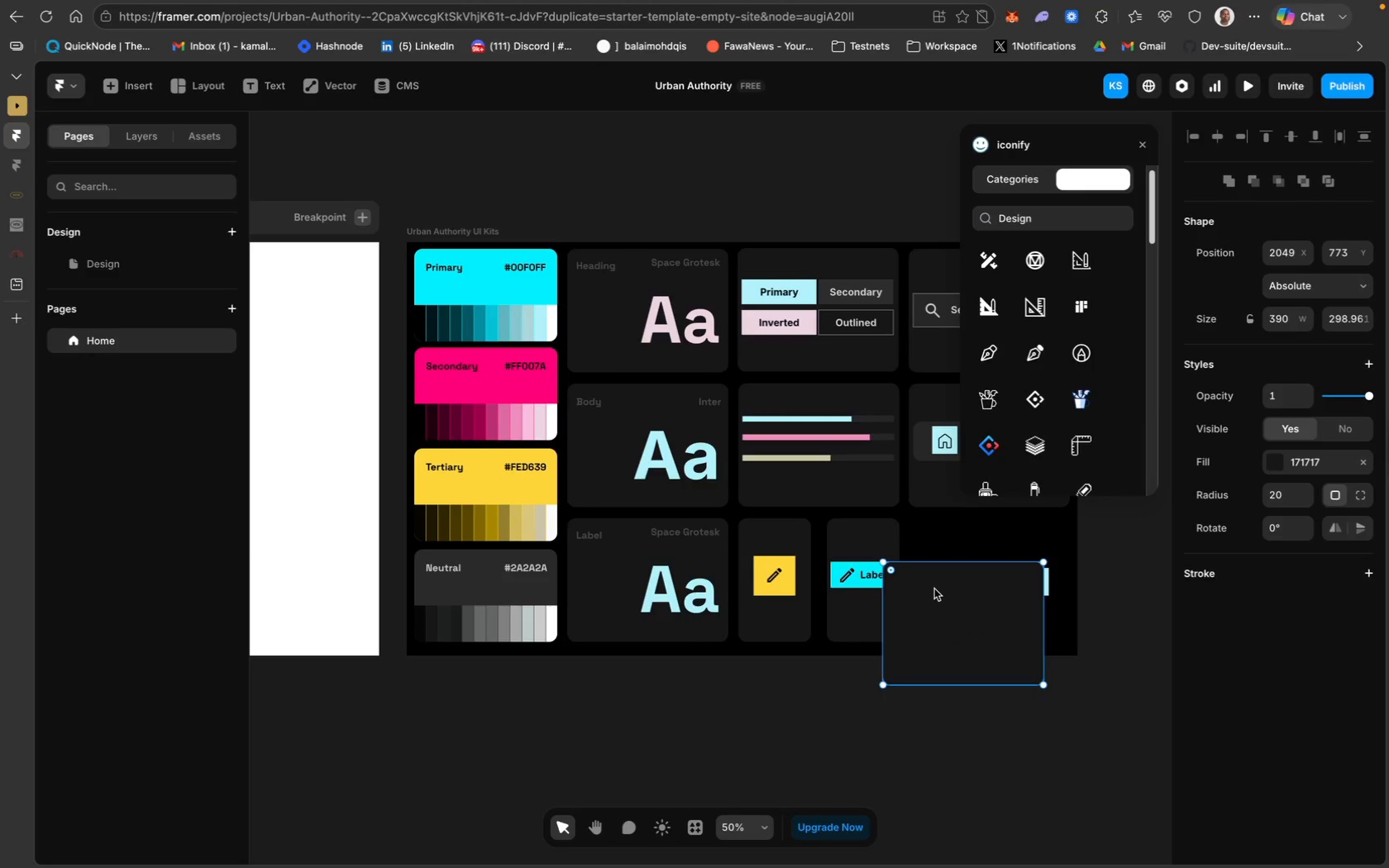 
key(Meta+Z)
 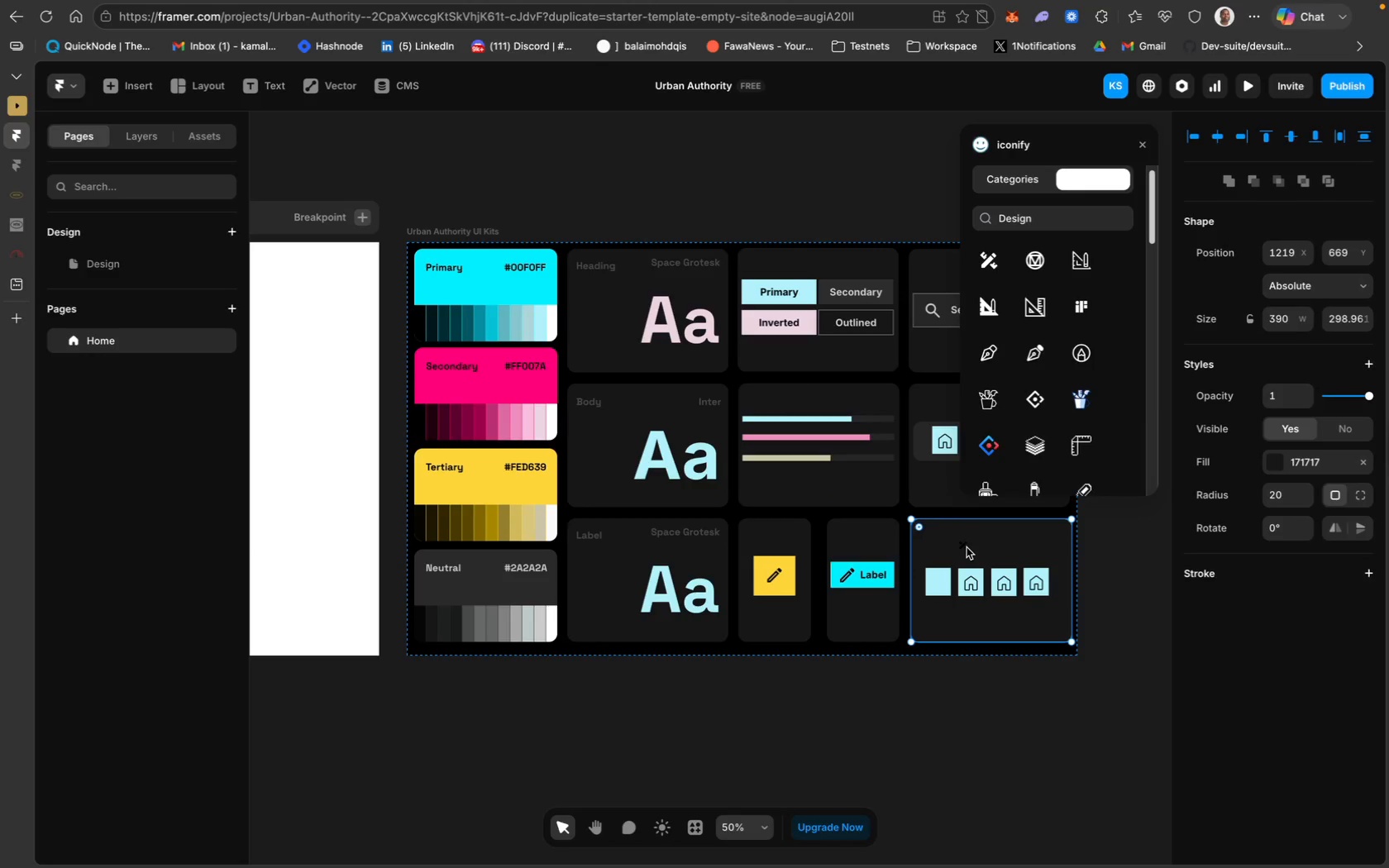 
left_click([988, 541])
 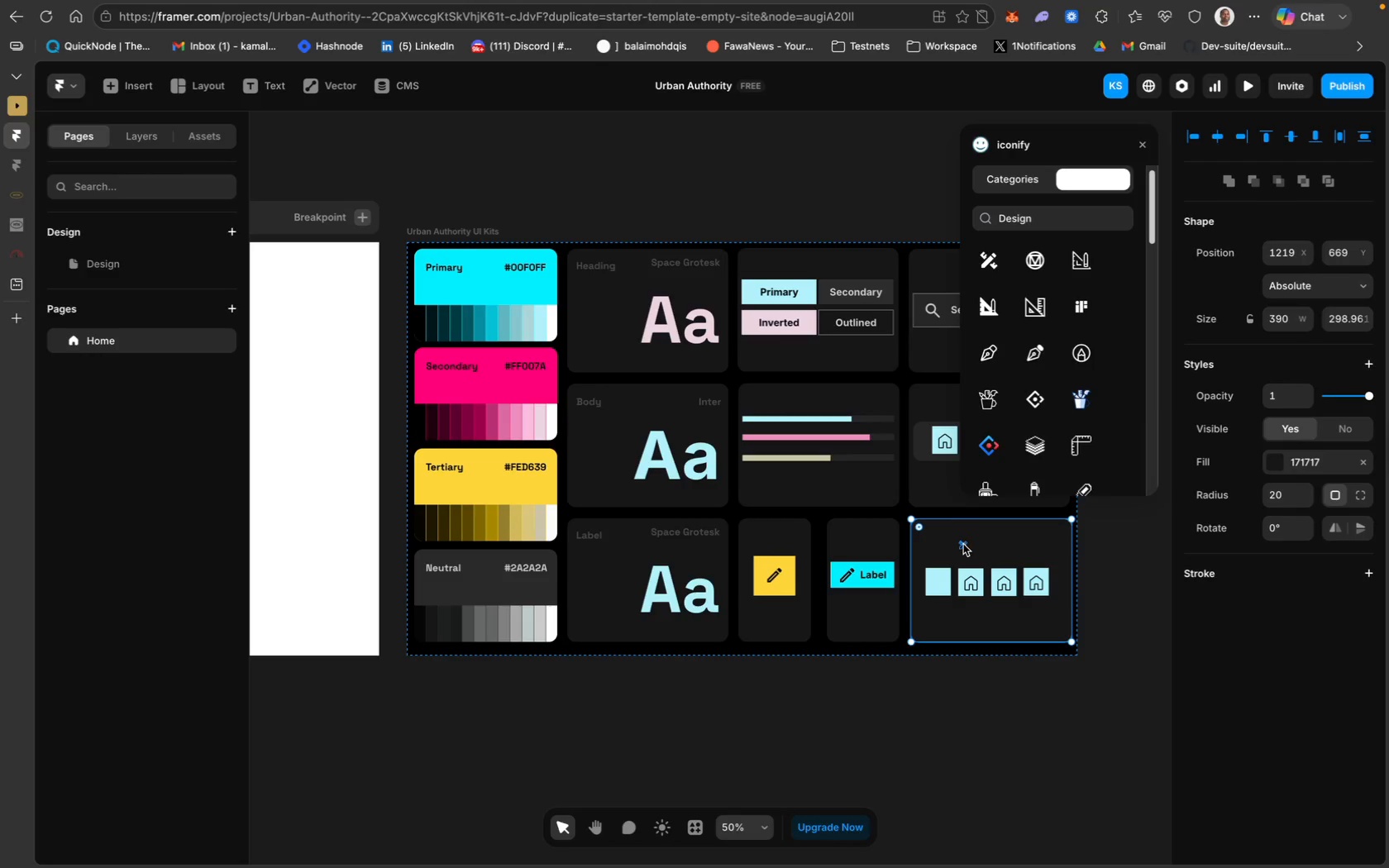 
left_click_drag(start_coordinate=[964, 545], to_coordinate=[939, 580])
 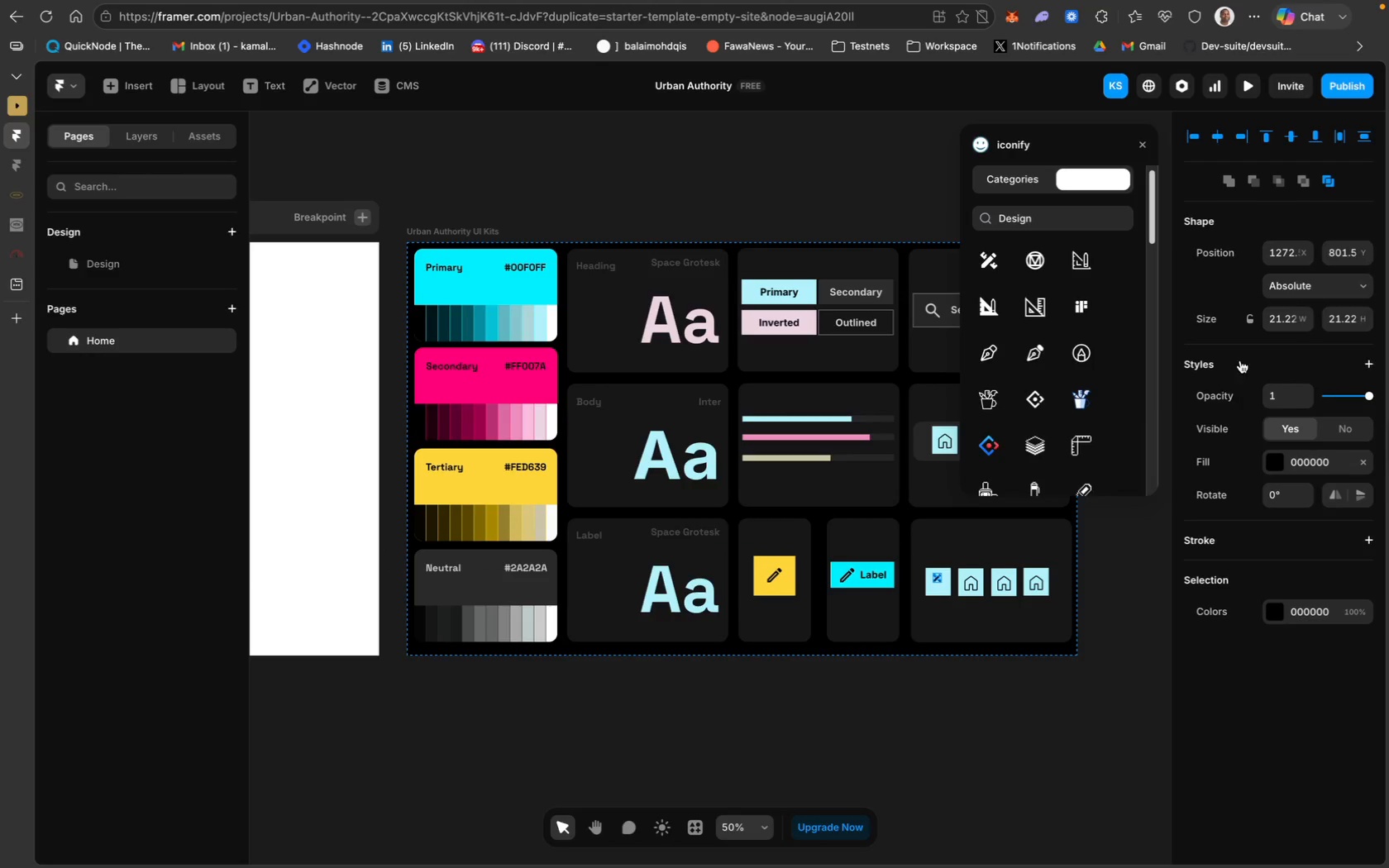 
left_click([1248, 322])
 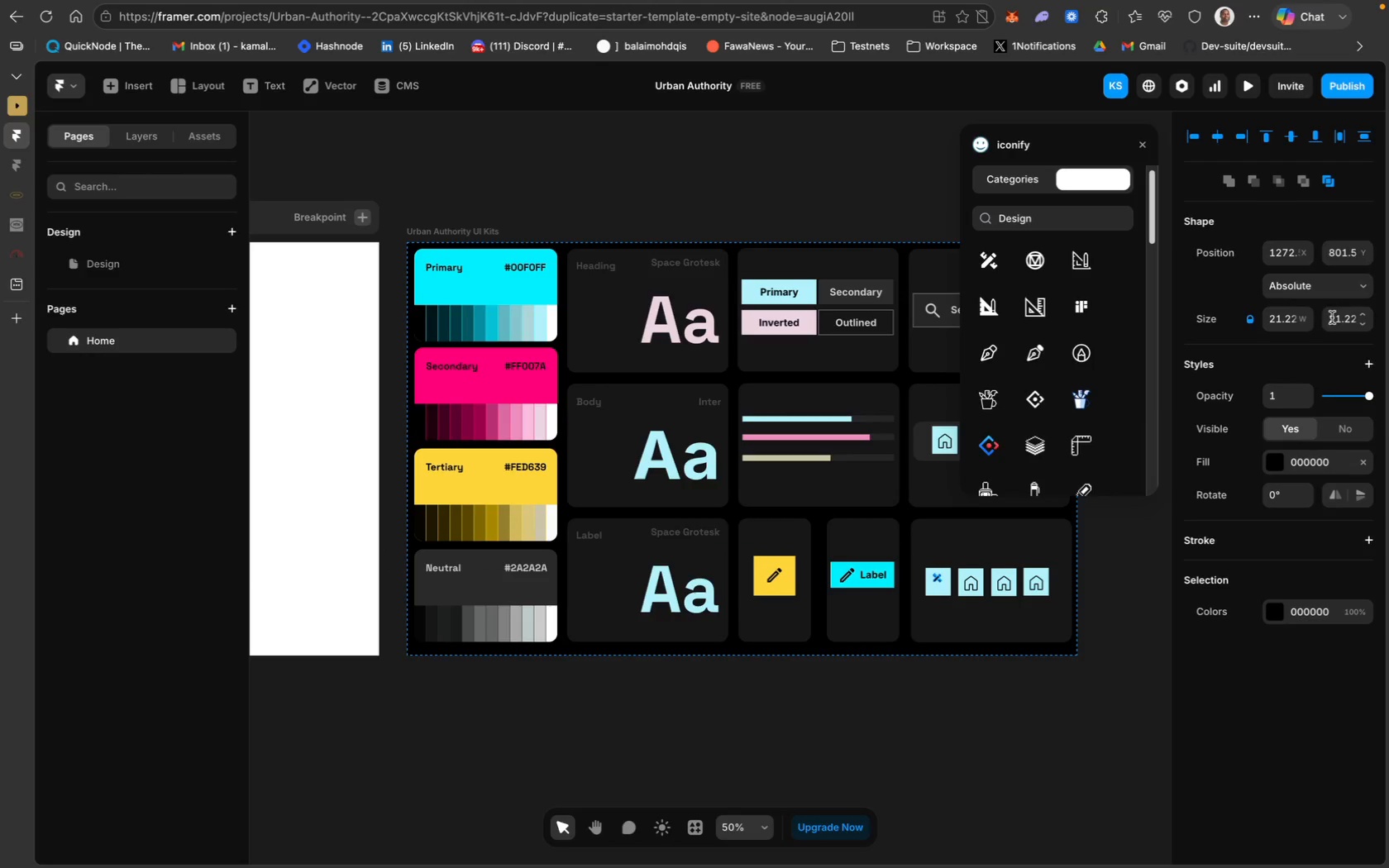 
left_click([1344, 317])
 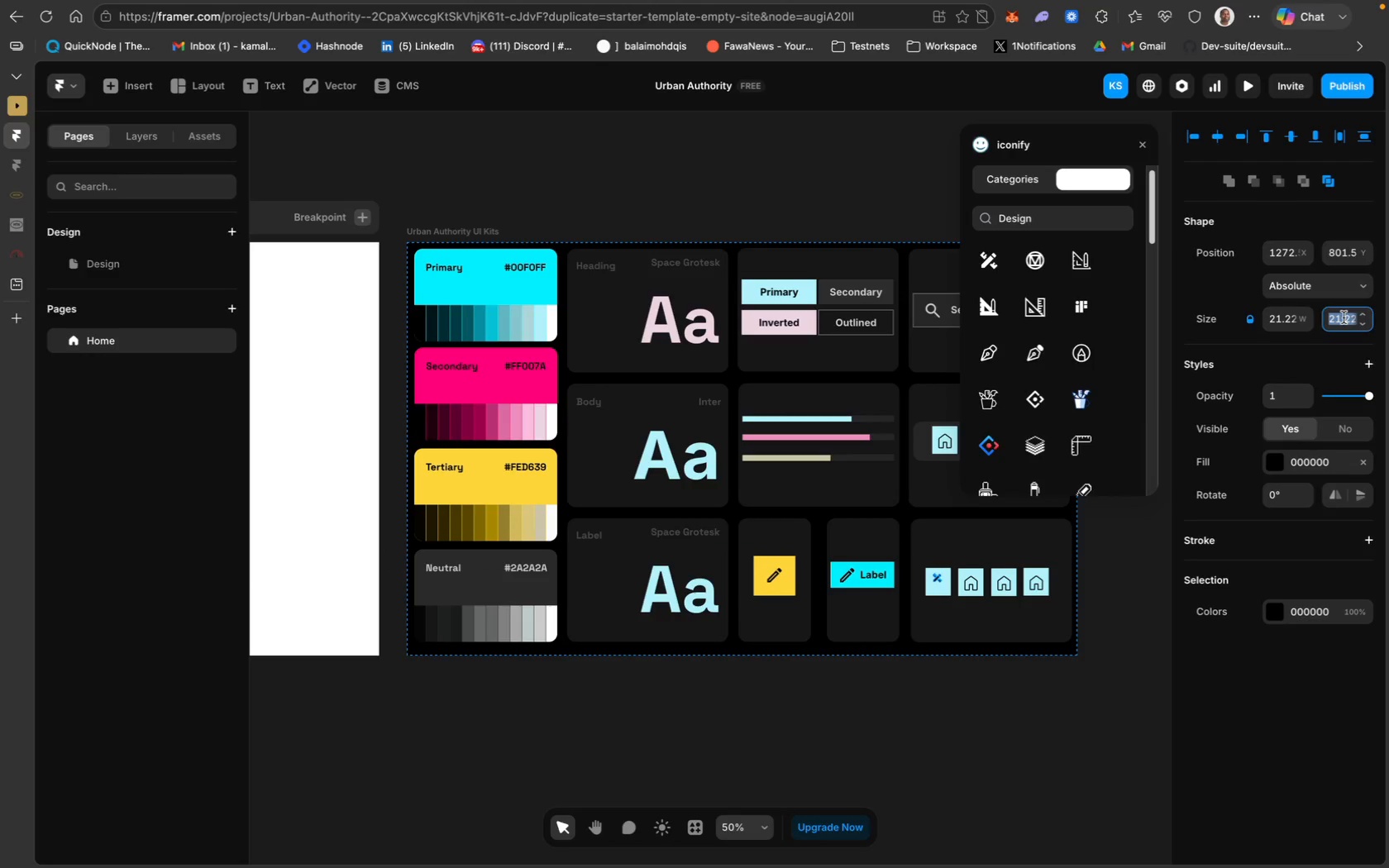 
type(35)
 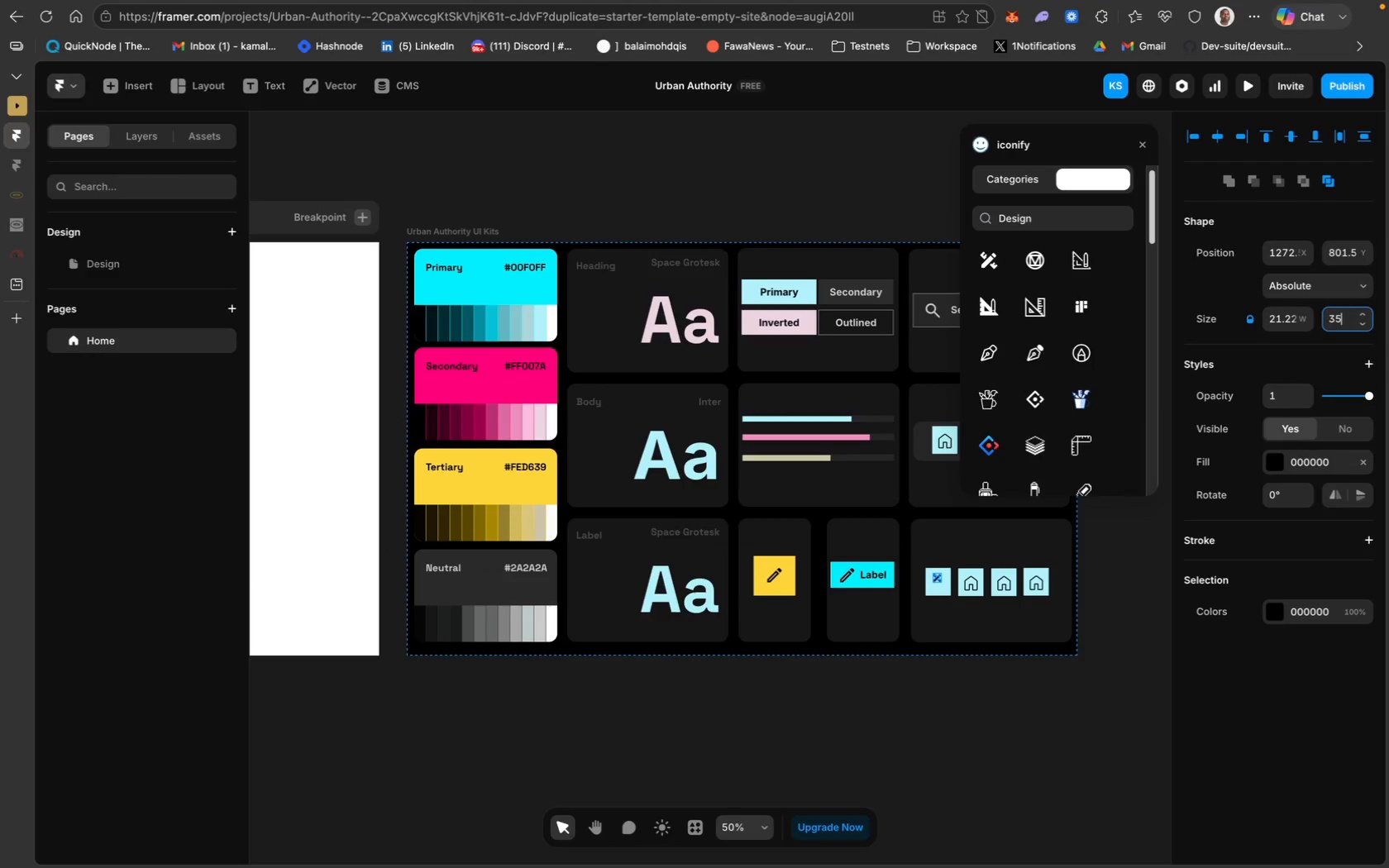 
key(Enter)
 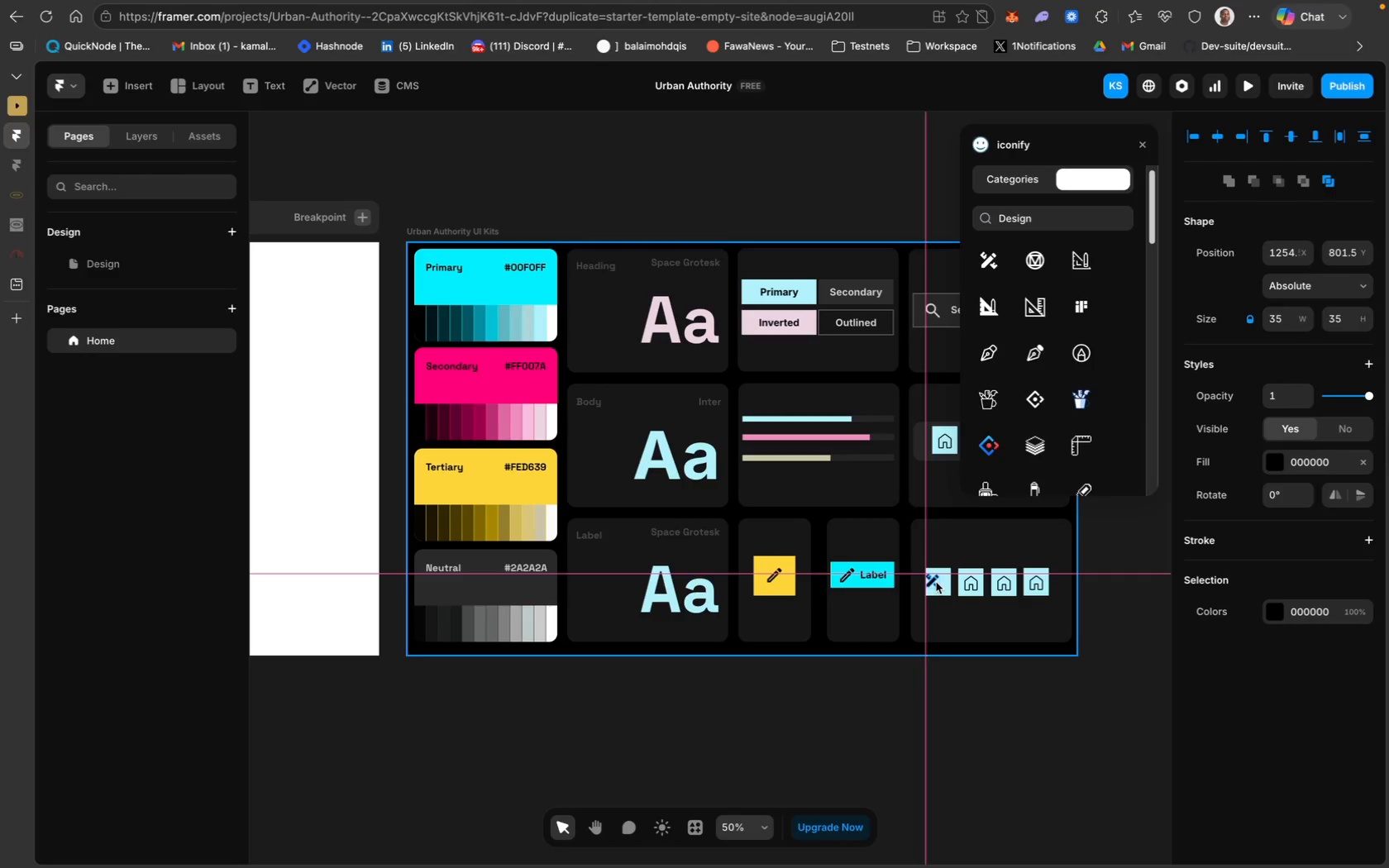 
wait(5.47)
 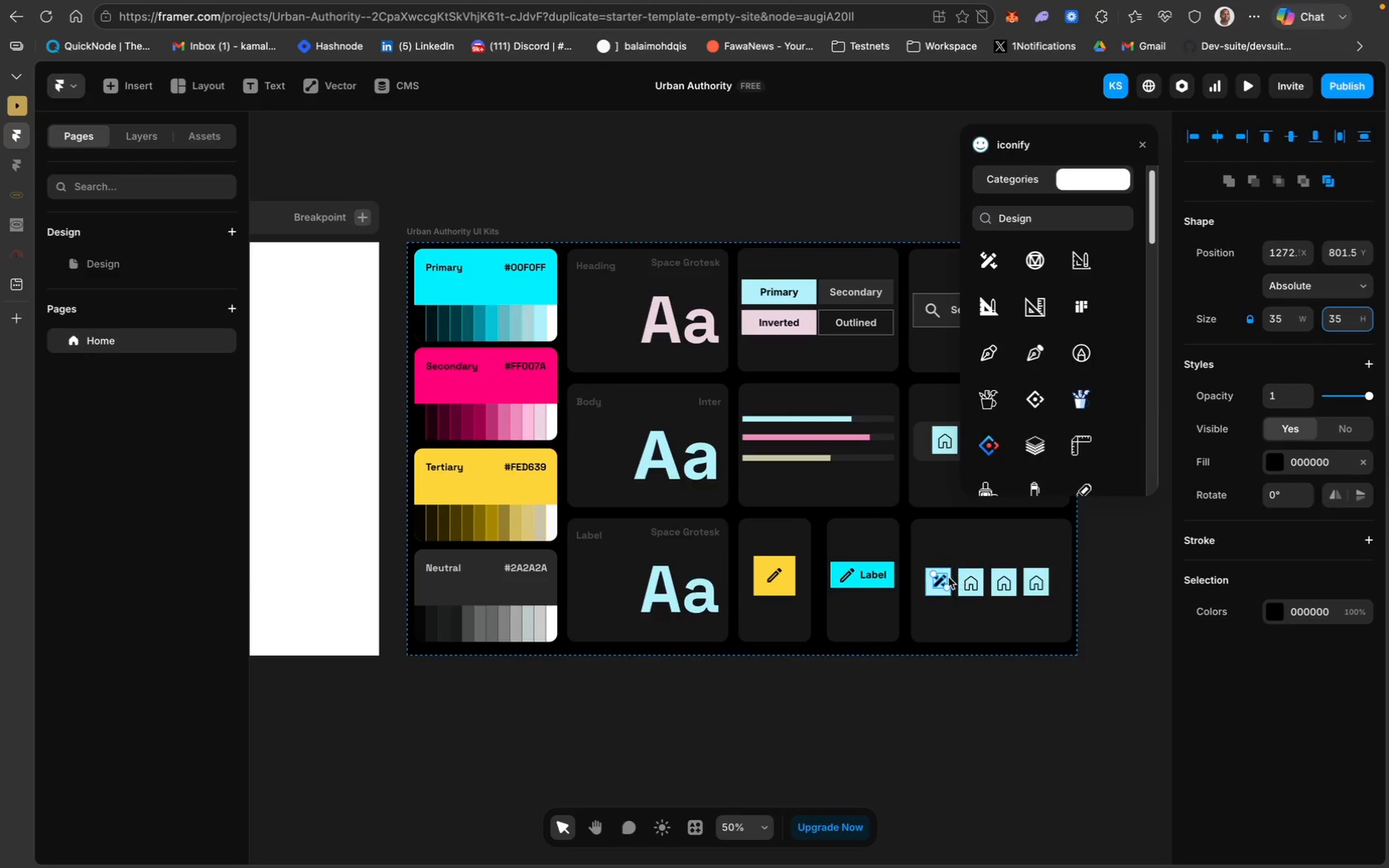 
key(ArrowLeft)
 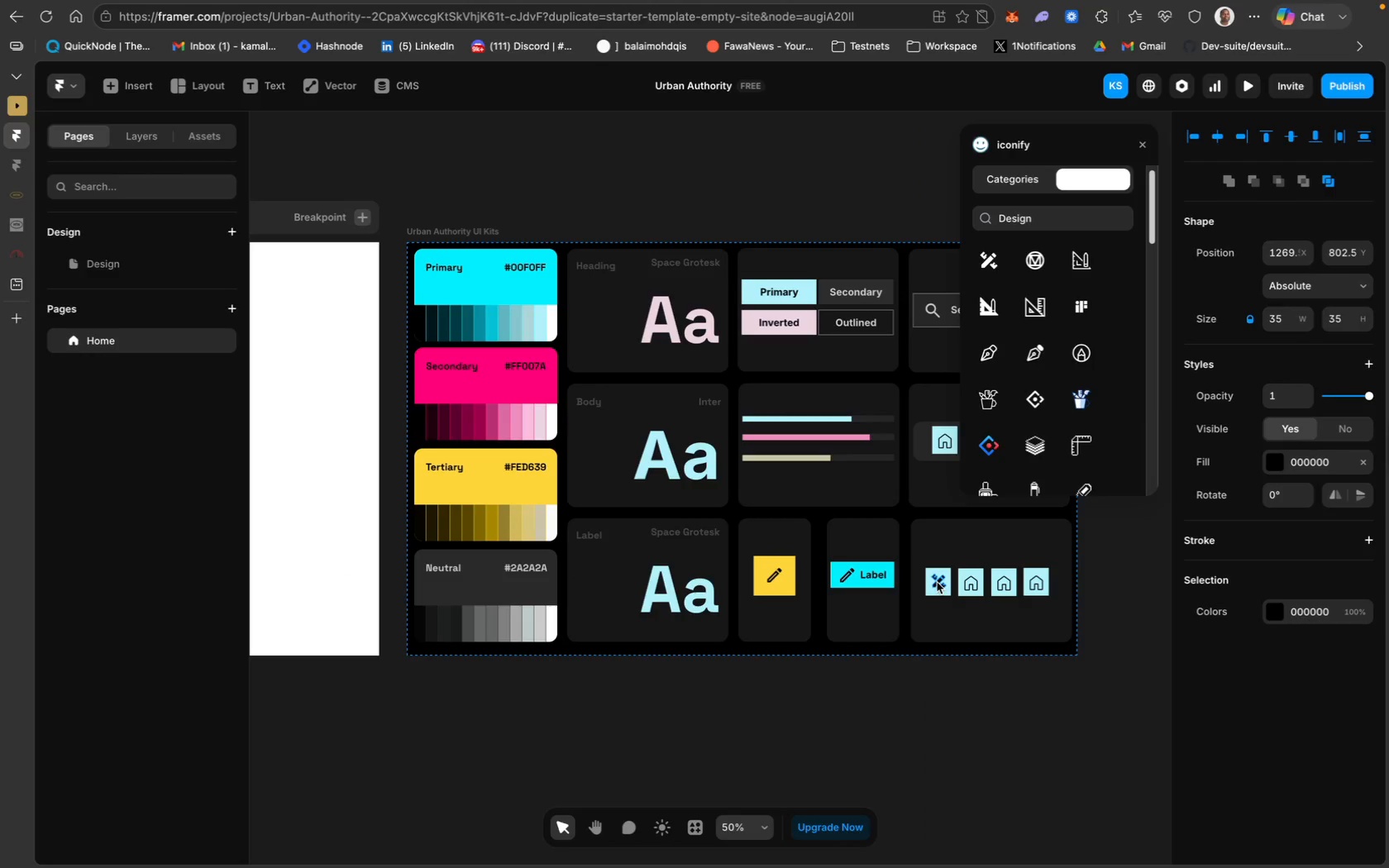 
key(ArrowDown)
 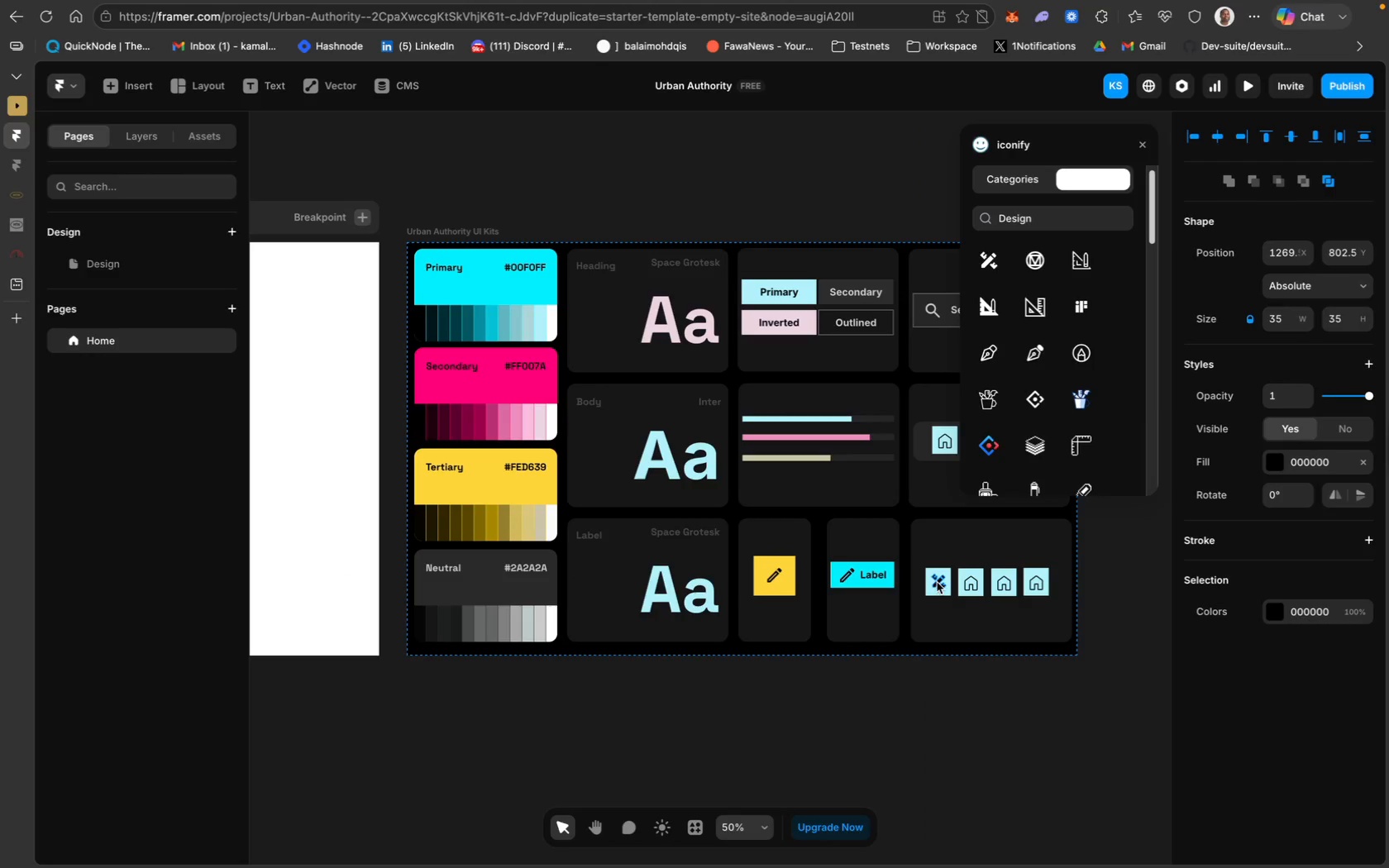 
key(ArrowLeft)
 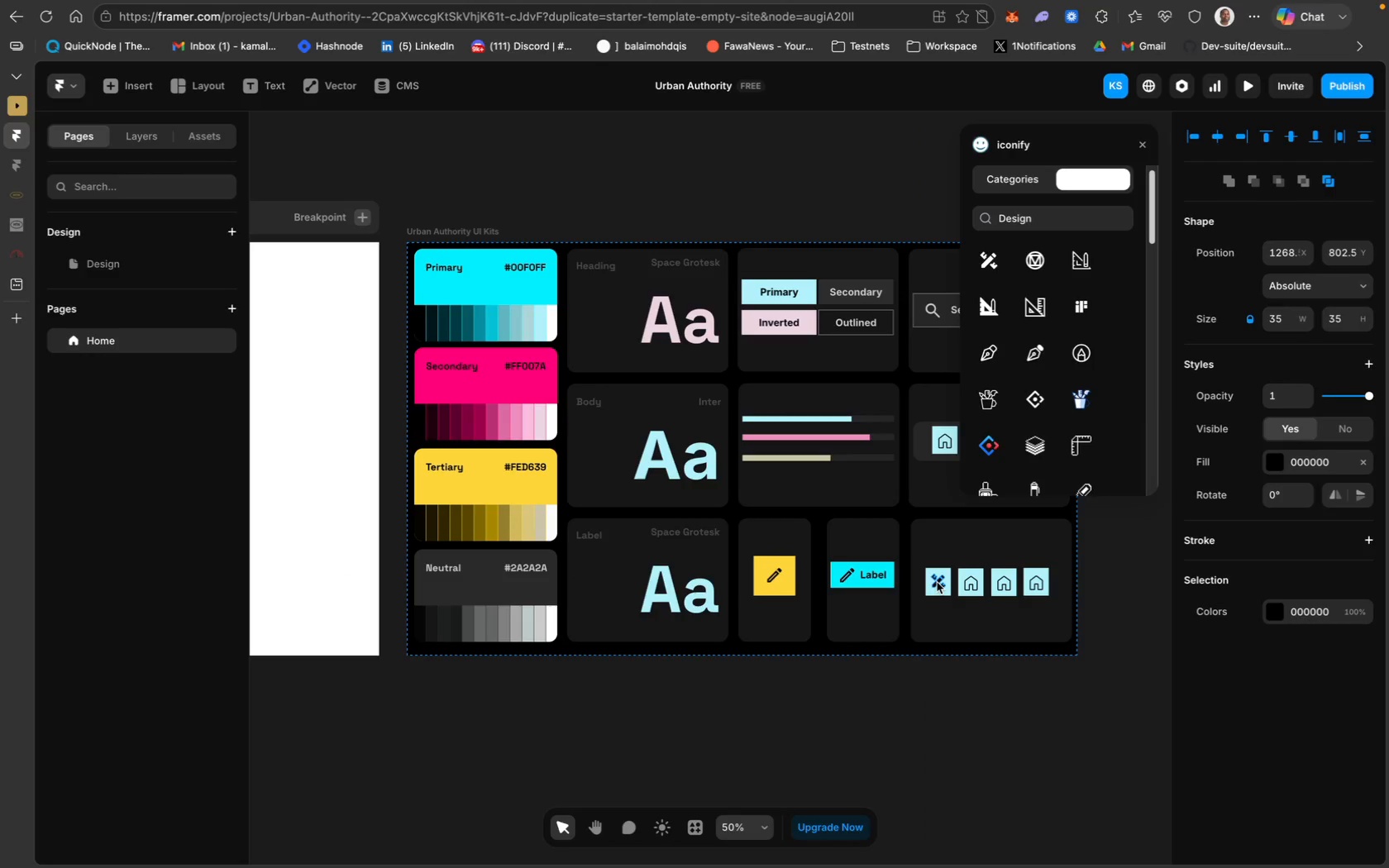 
key(ArrowDown)
 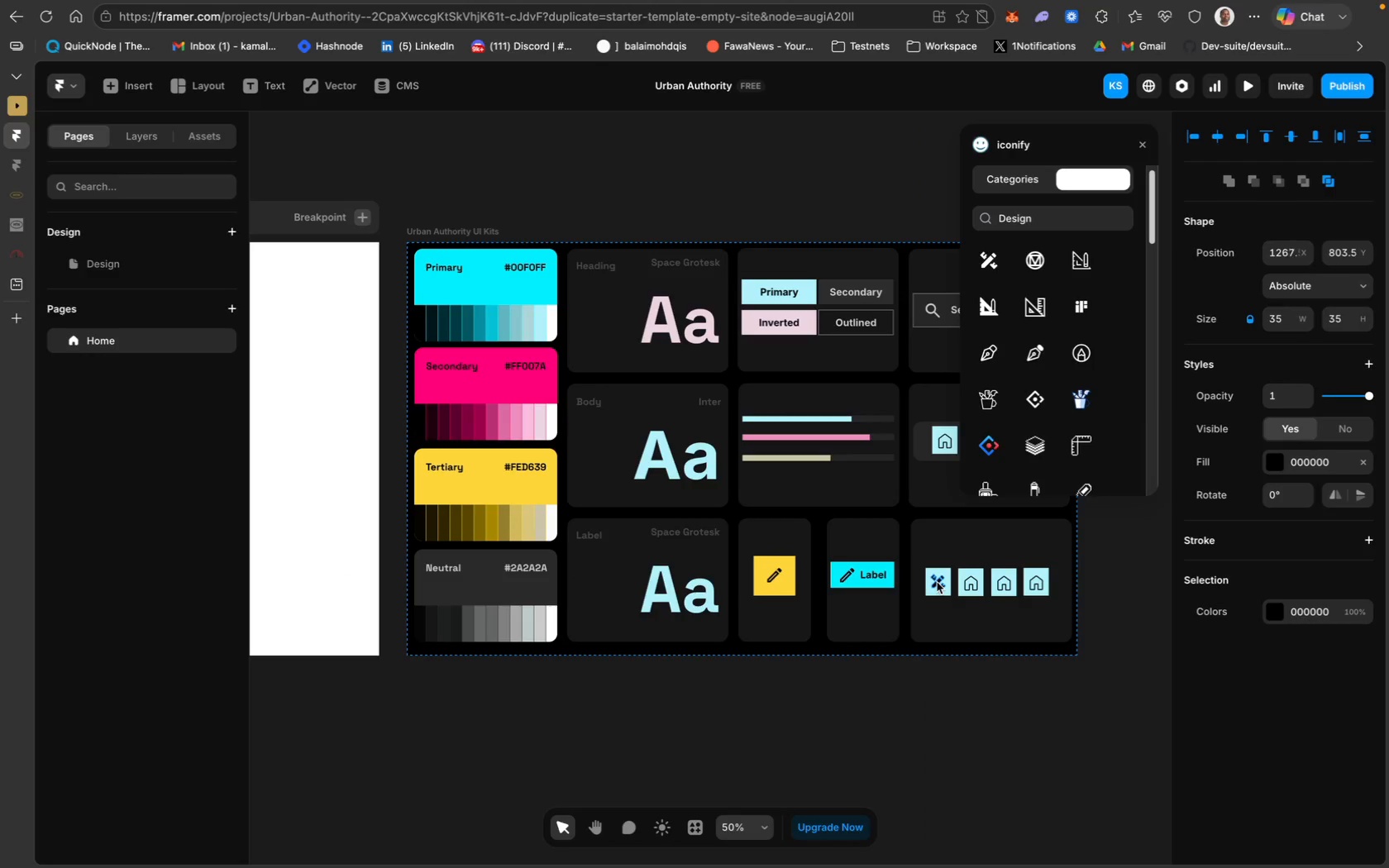 
key(ArrowLeft)
 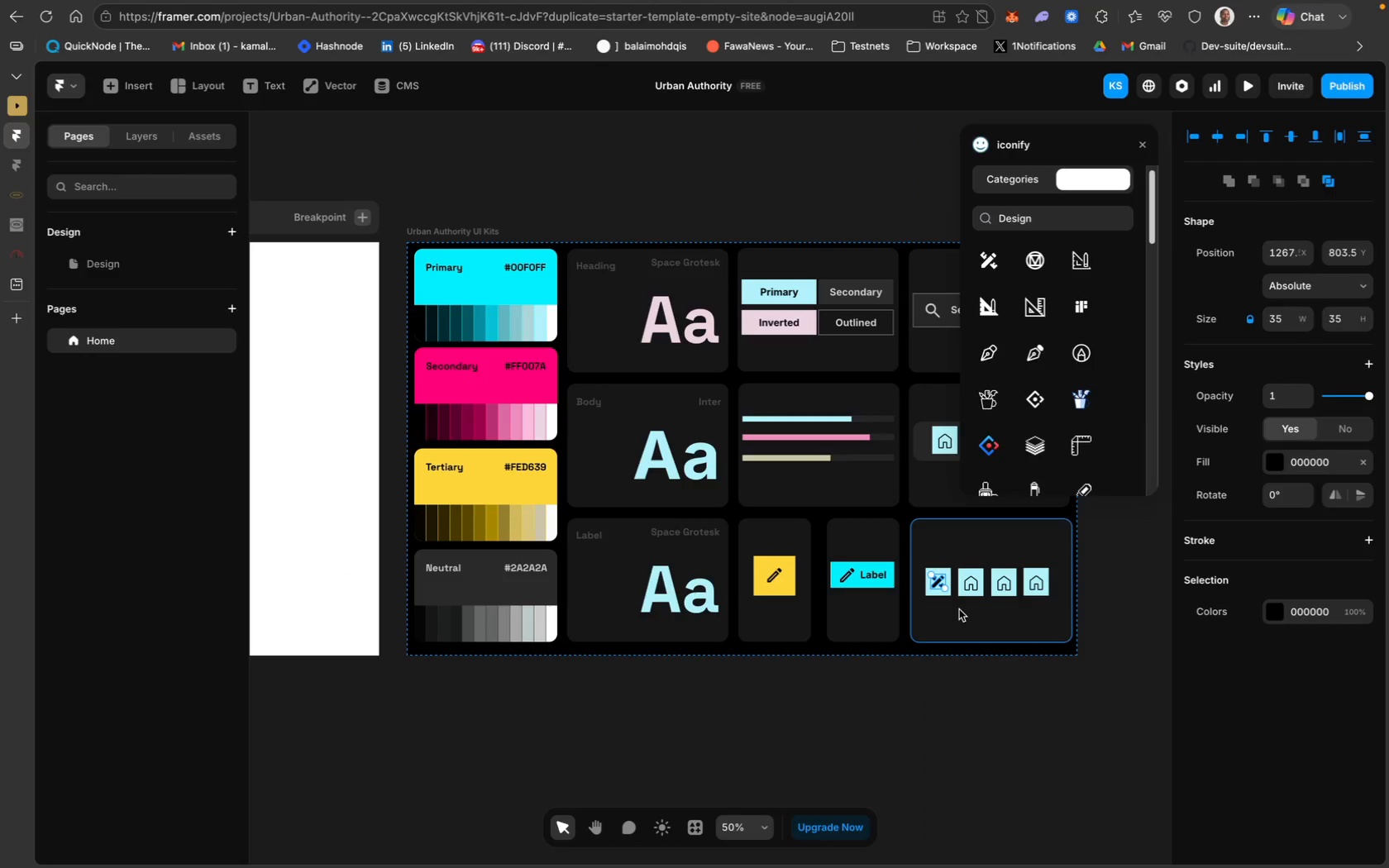 
left_click([961, 612])
 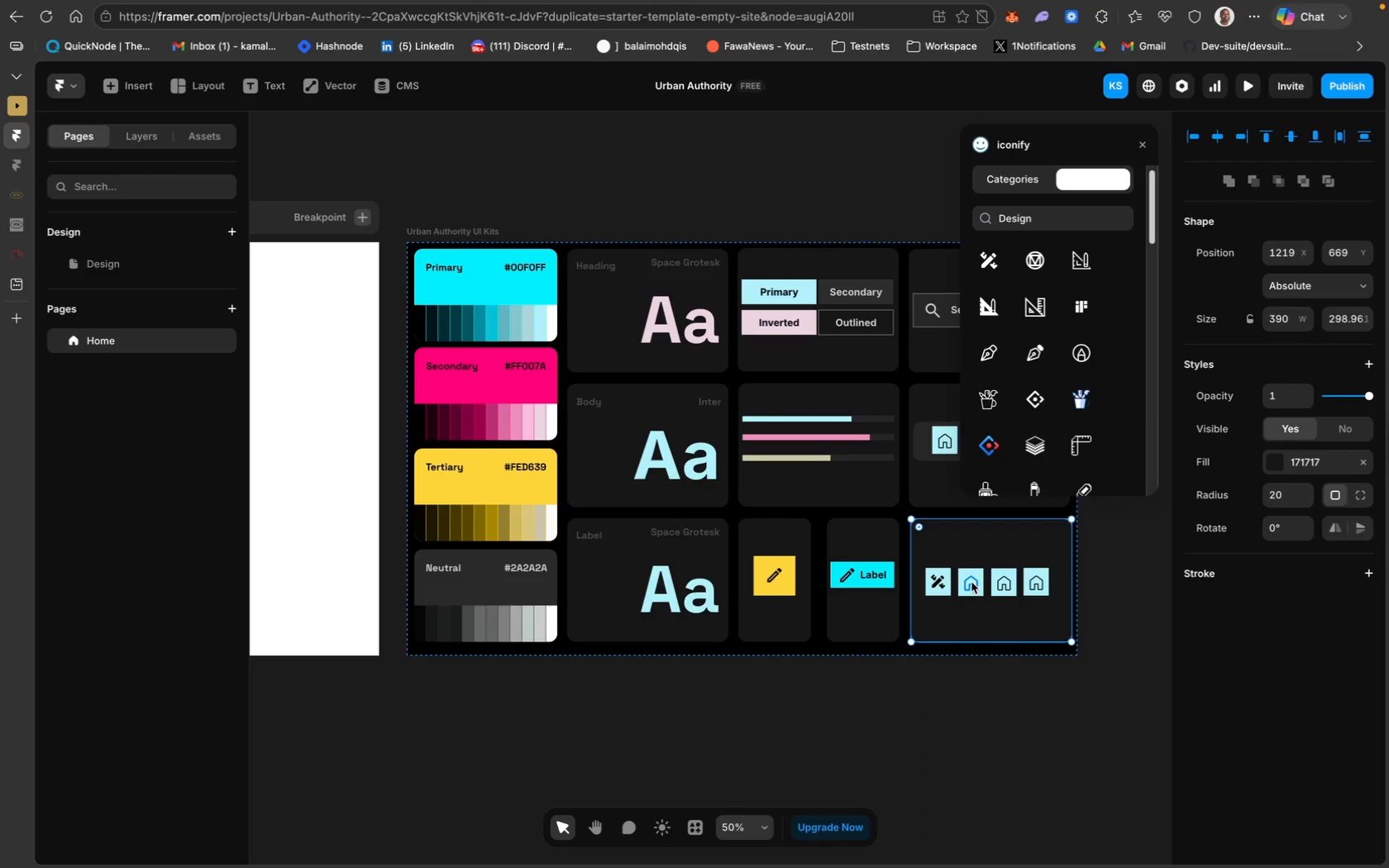 
key(Backspace)
 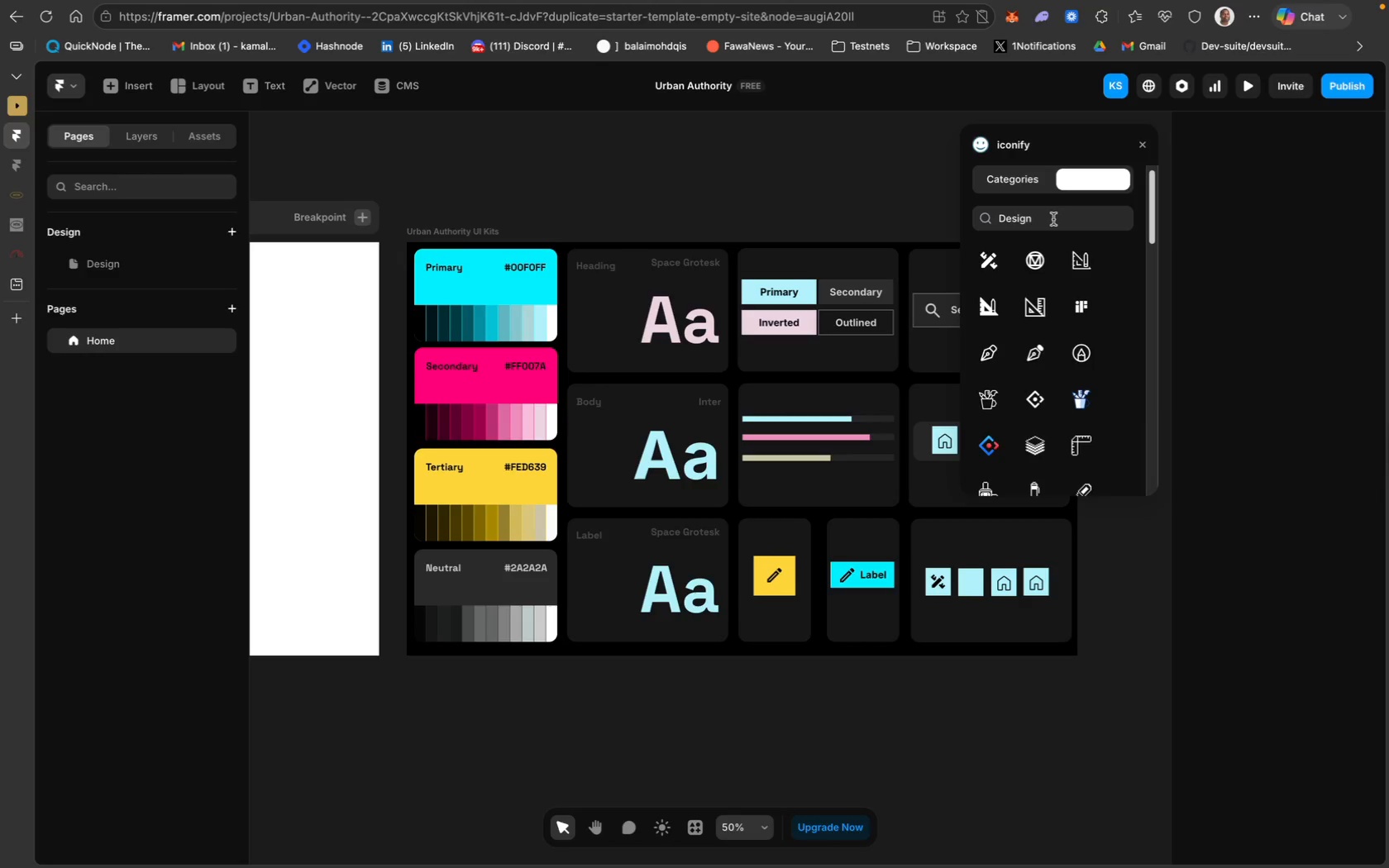 
key(Meta+A)
 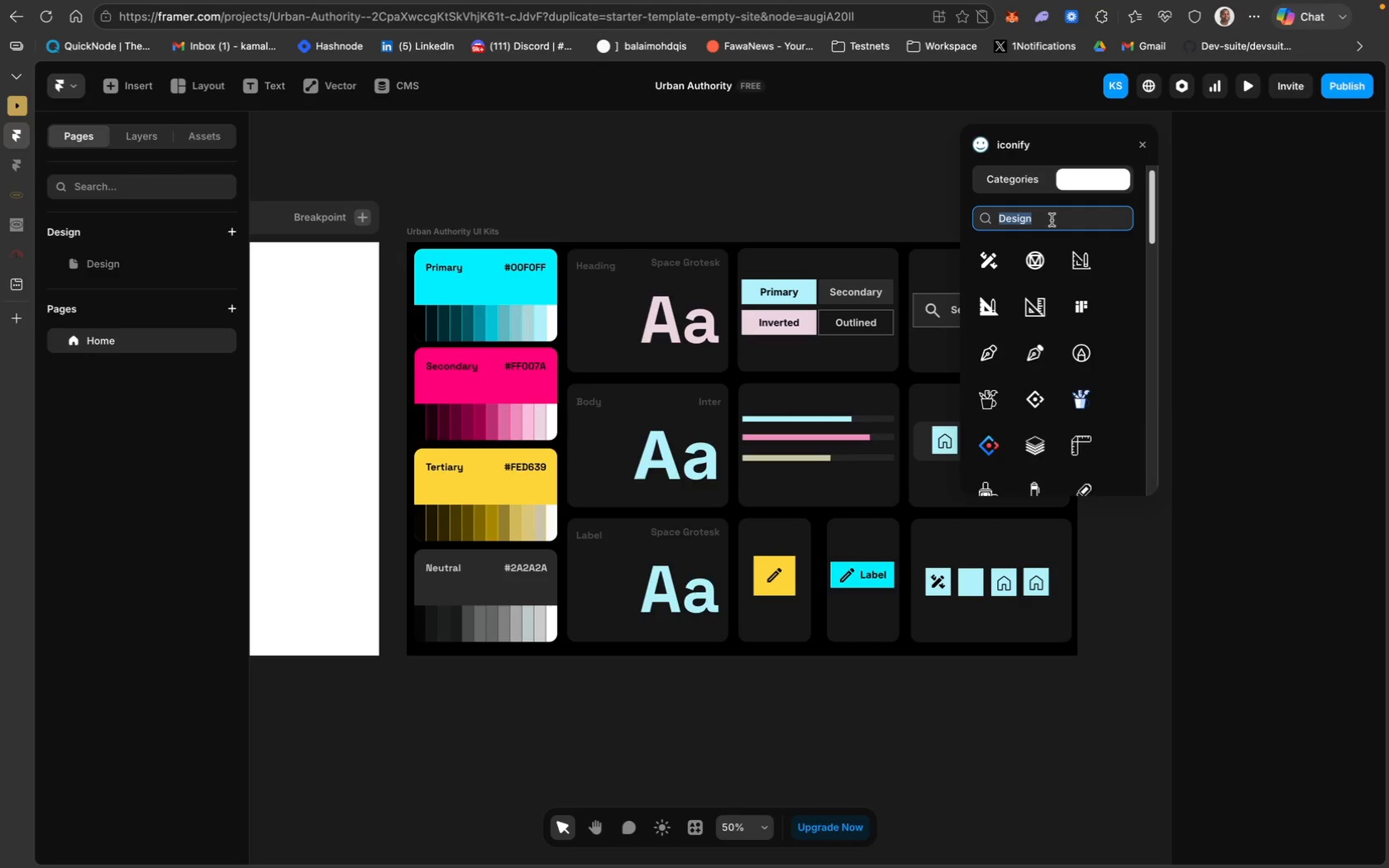 
type(compon)
 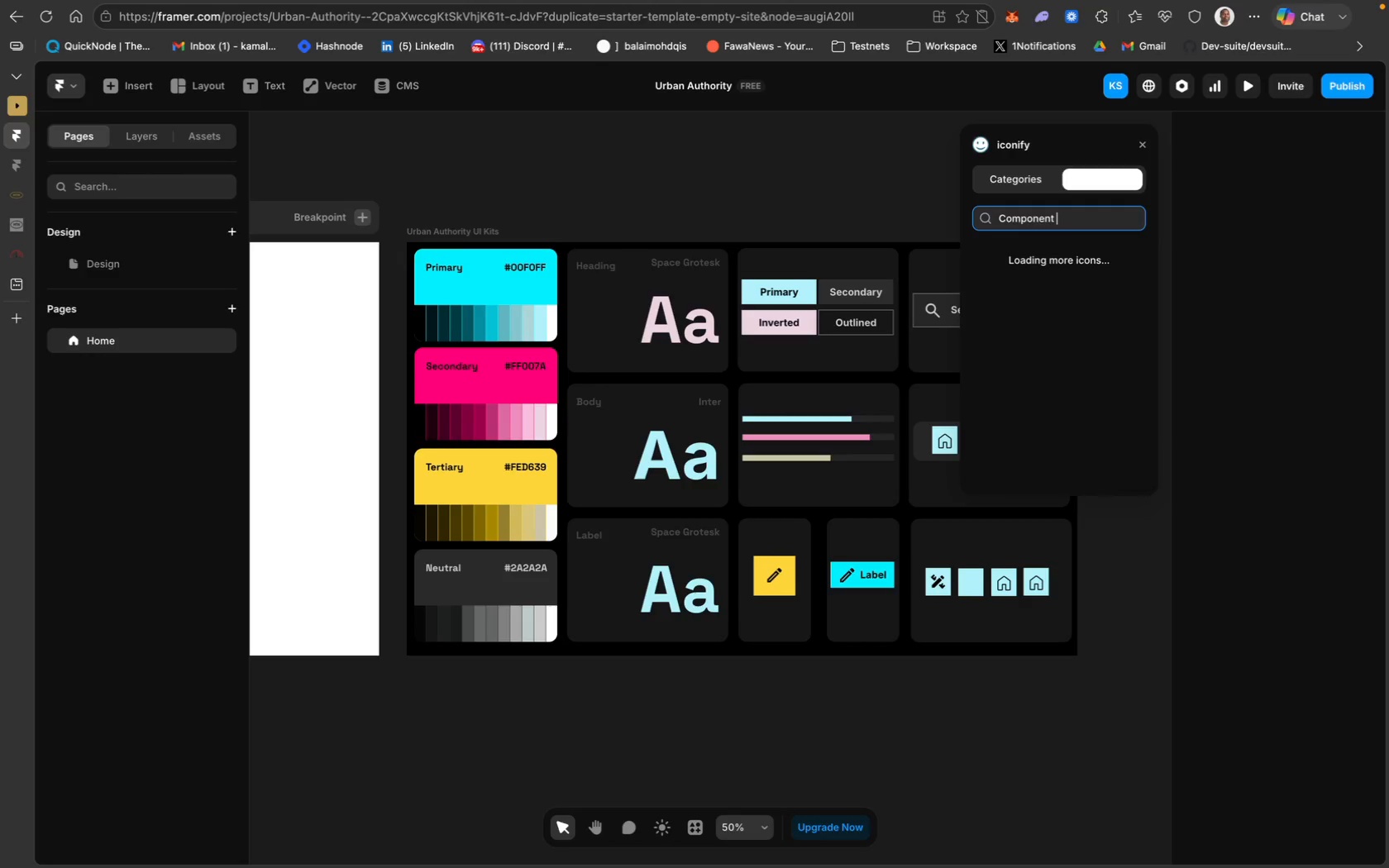 
key(Enter)
 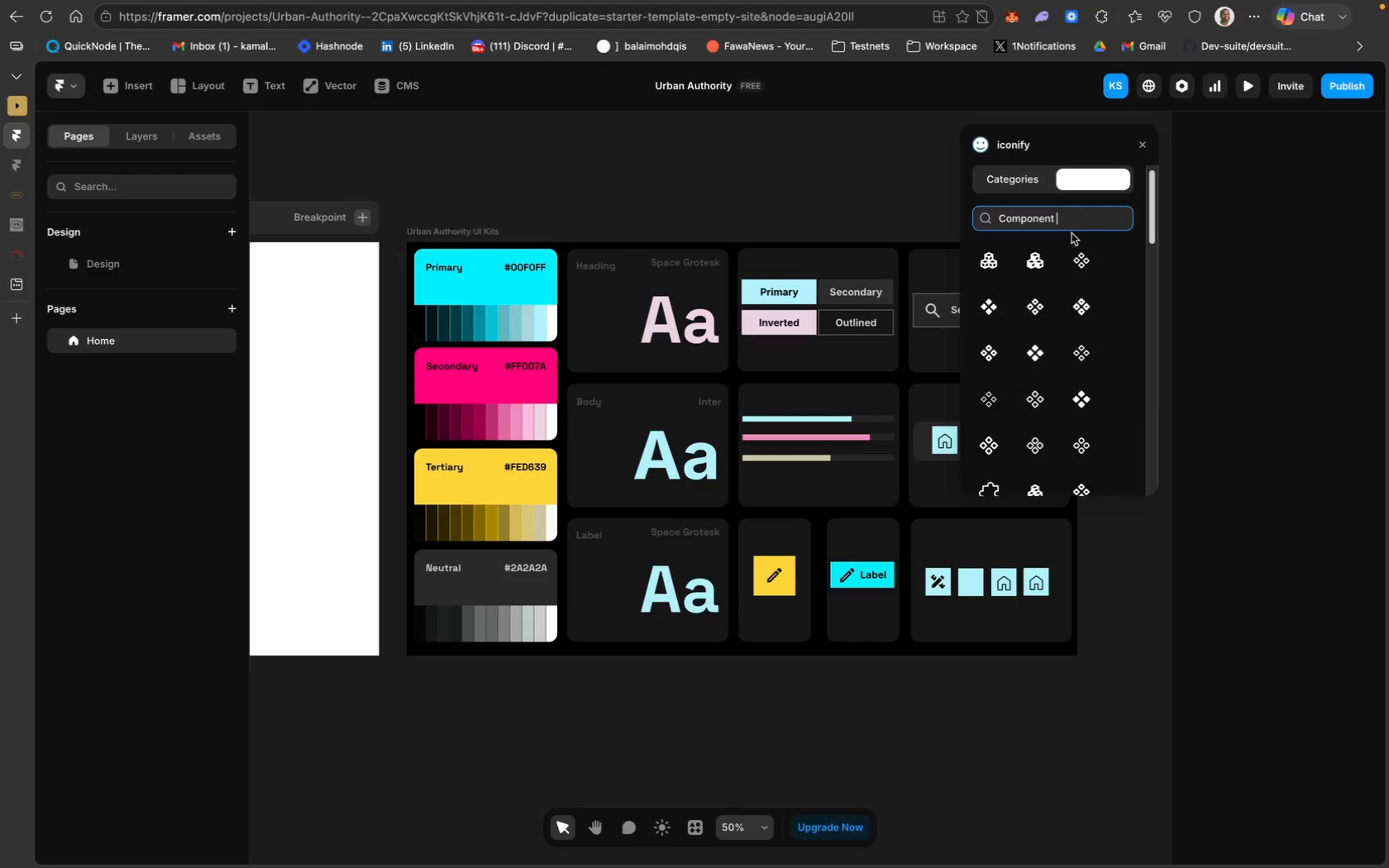 
scroll: coordinate [1057, 311], scroll_direction: down, amount: 67.0
 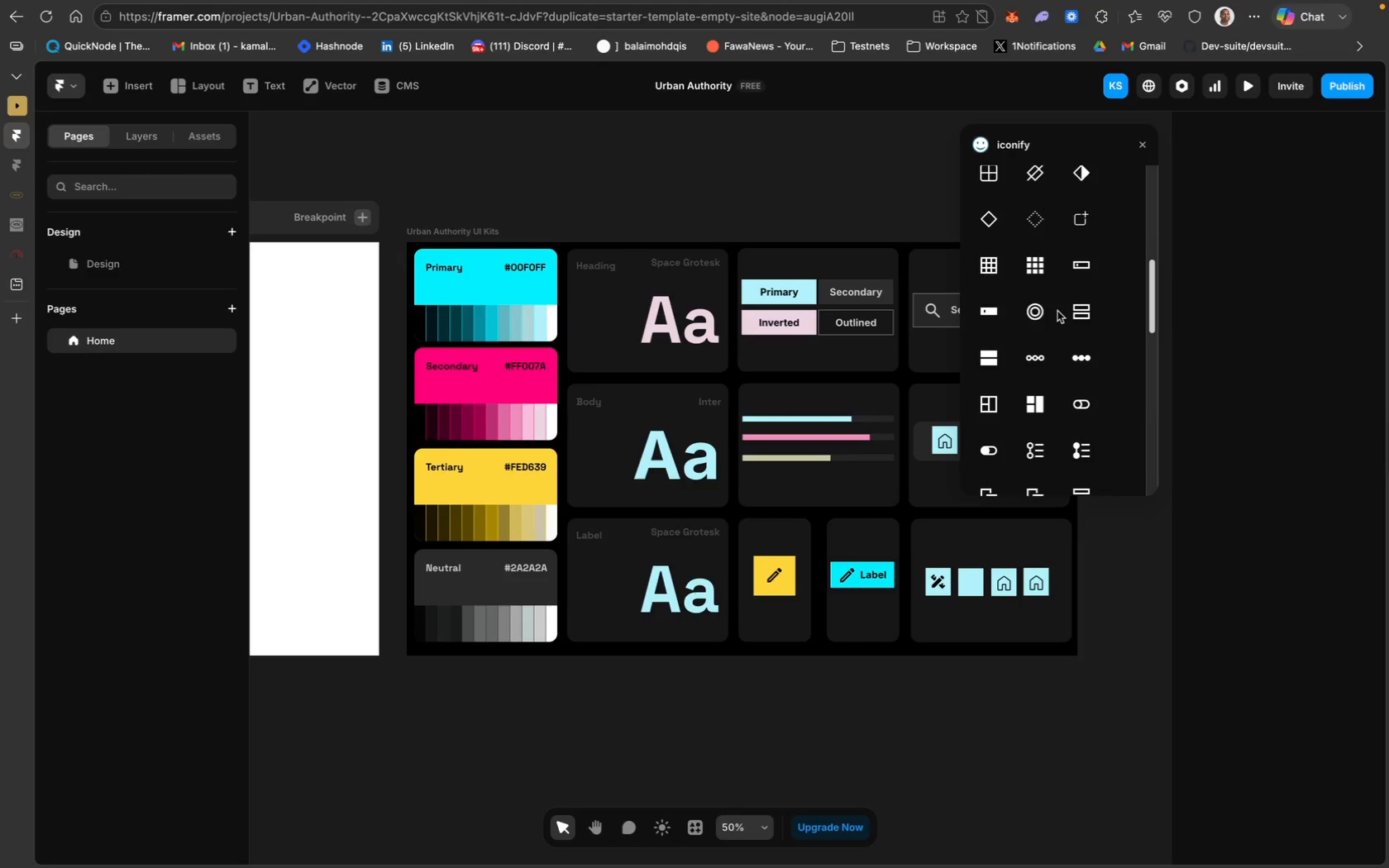 
scroll: coordinate [1057, 311], scroll_direction: up, amount: 37.0
 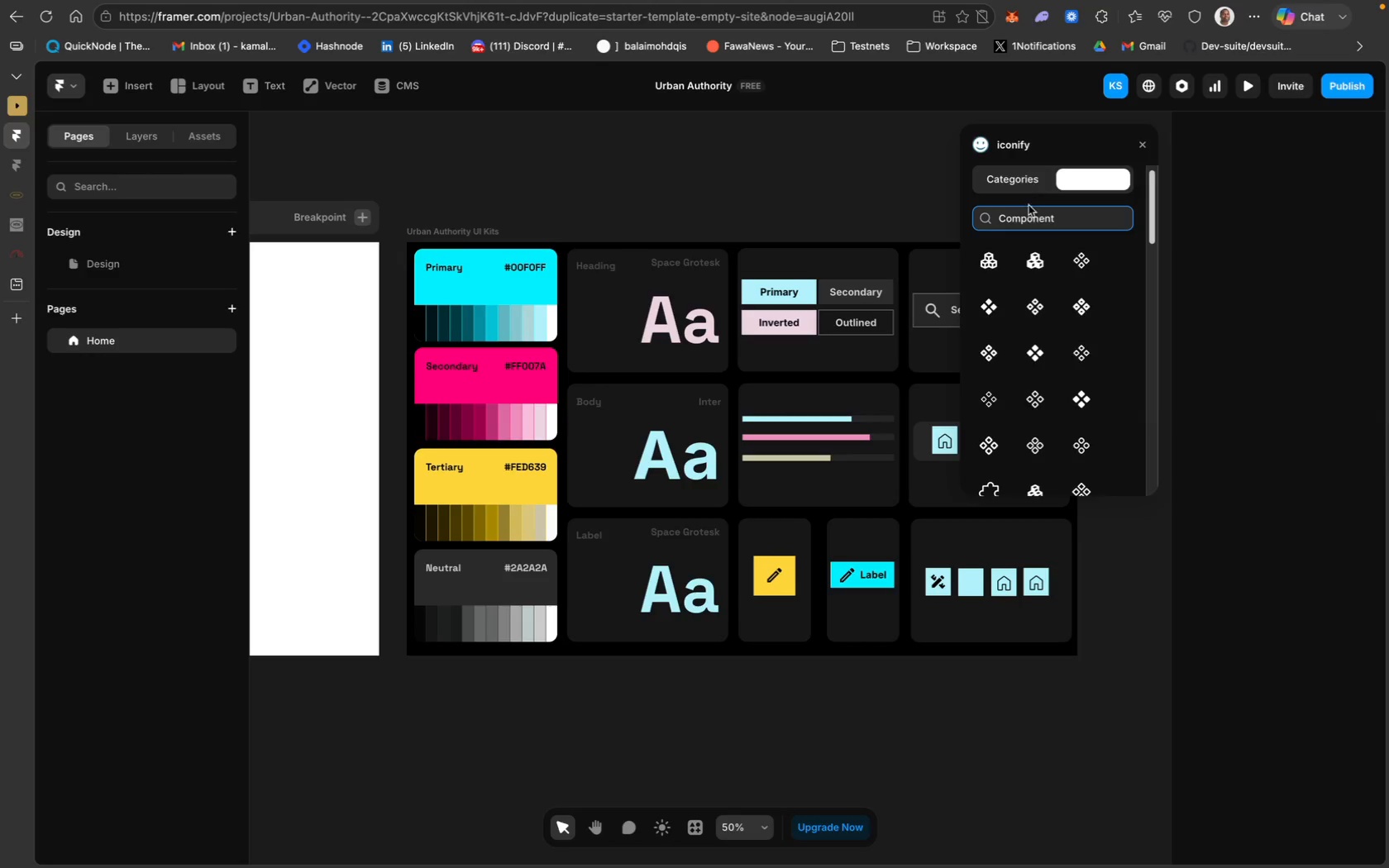 
key(Meta+A)
 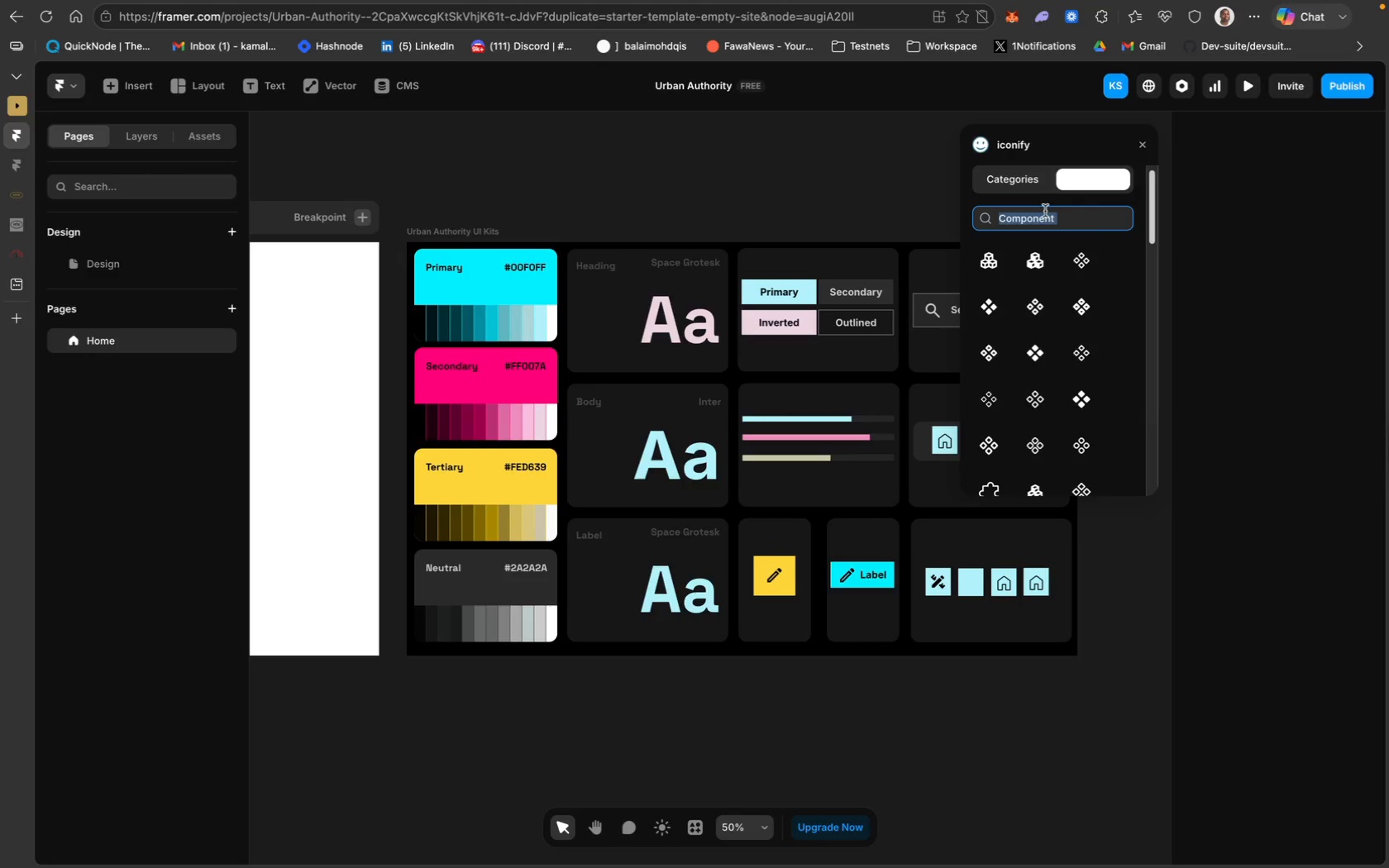 
type(squid)
 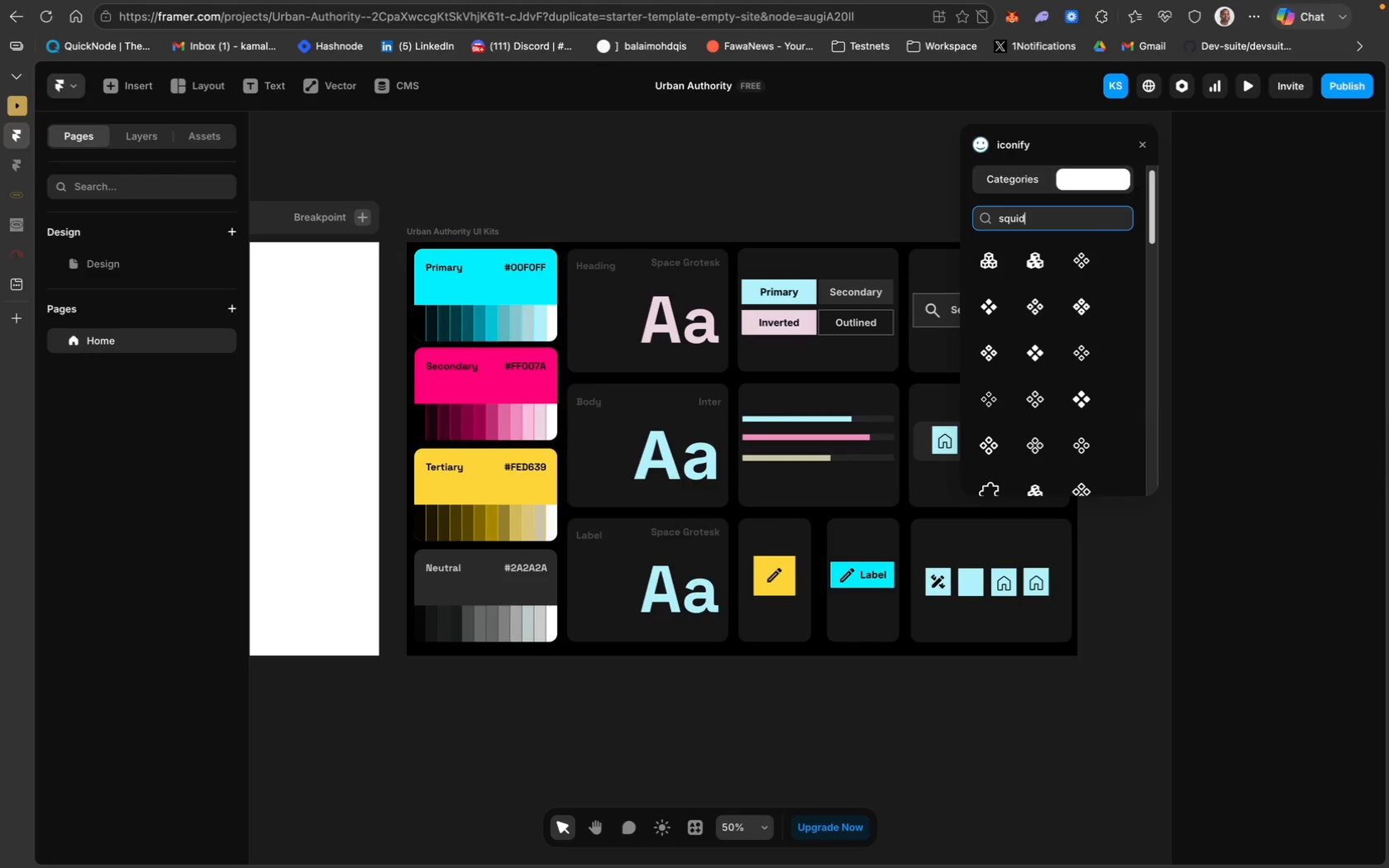 
key(Enter)
 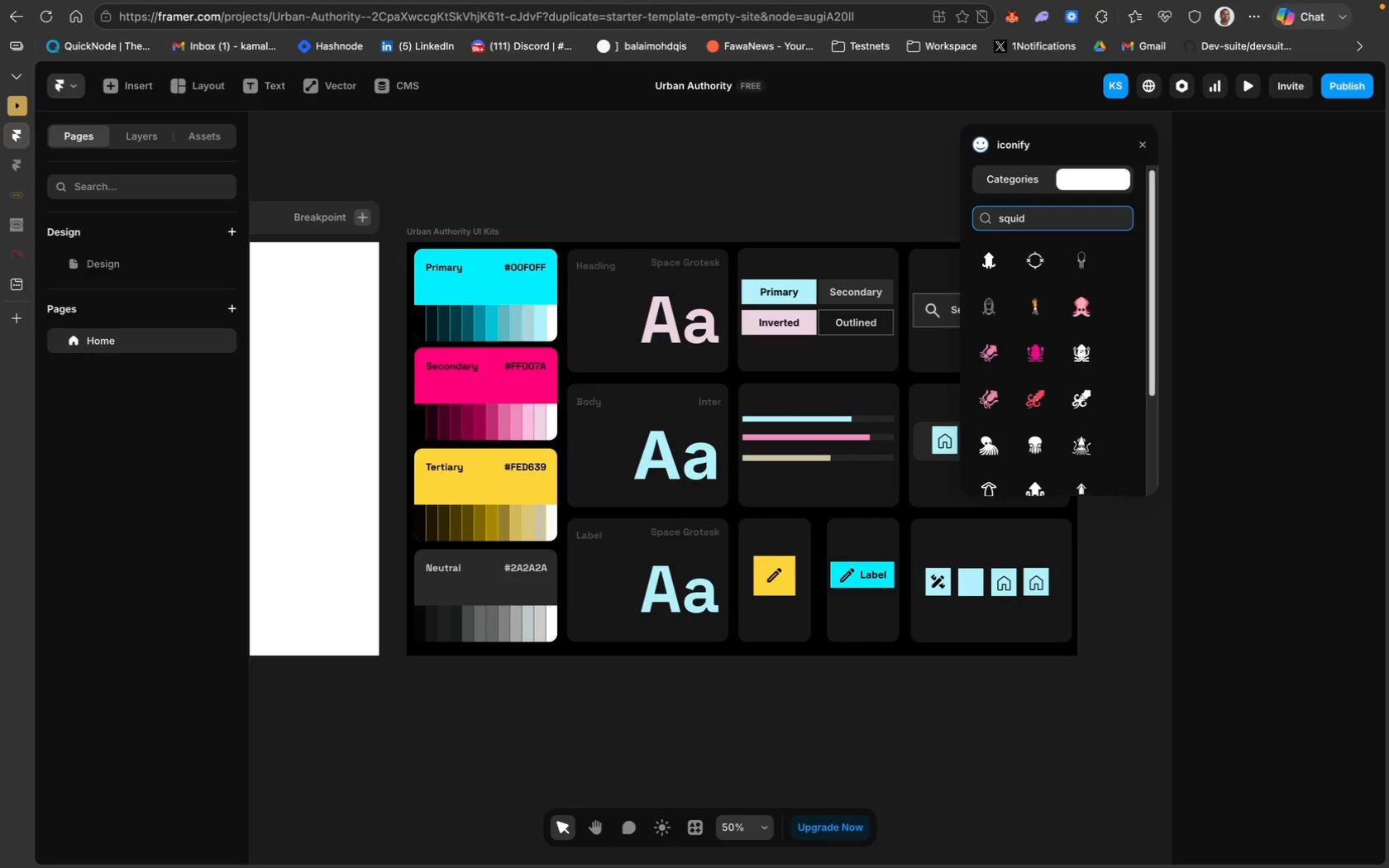 
scroll: coordinate [1085, 371], scroll_direction: up, amount: 24.0
 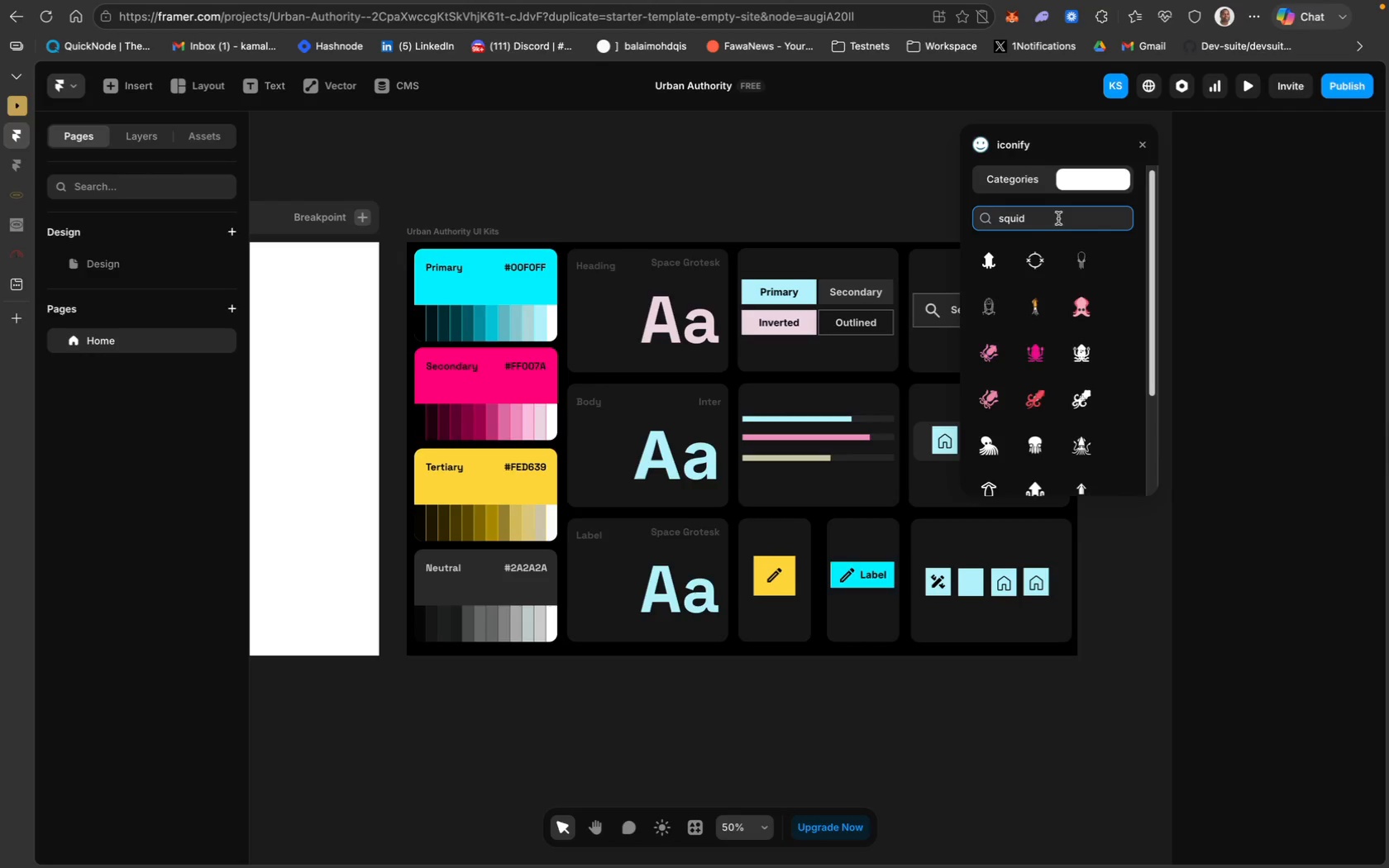 
type( game)
 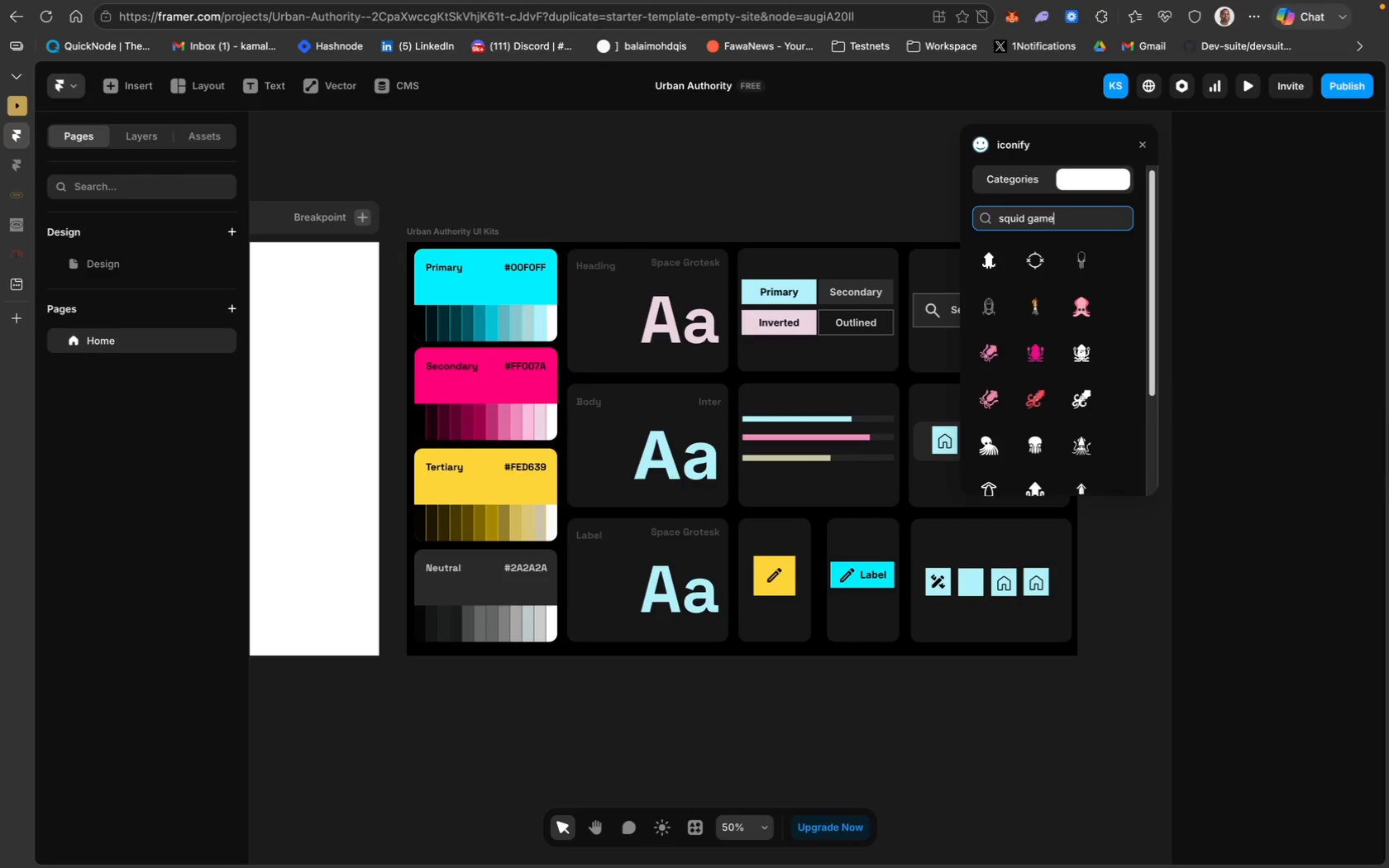 
key(Enter)
 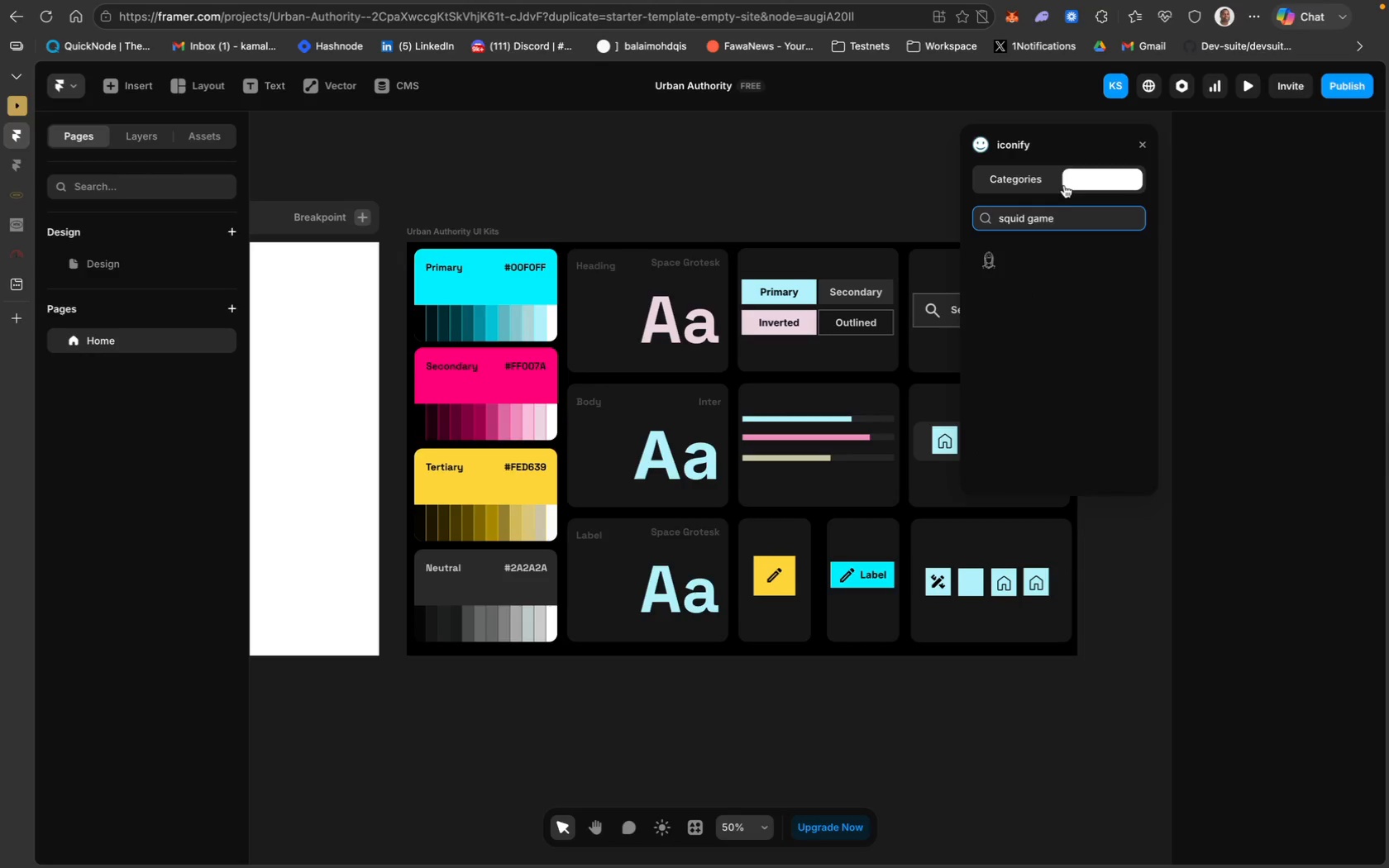 
left_click_drag(start_coordinate=[1059, 213], to_coordinate=[976, 204])
 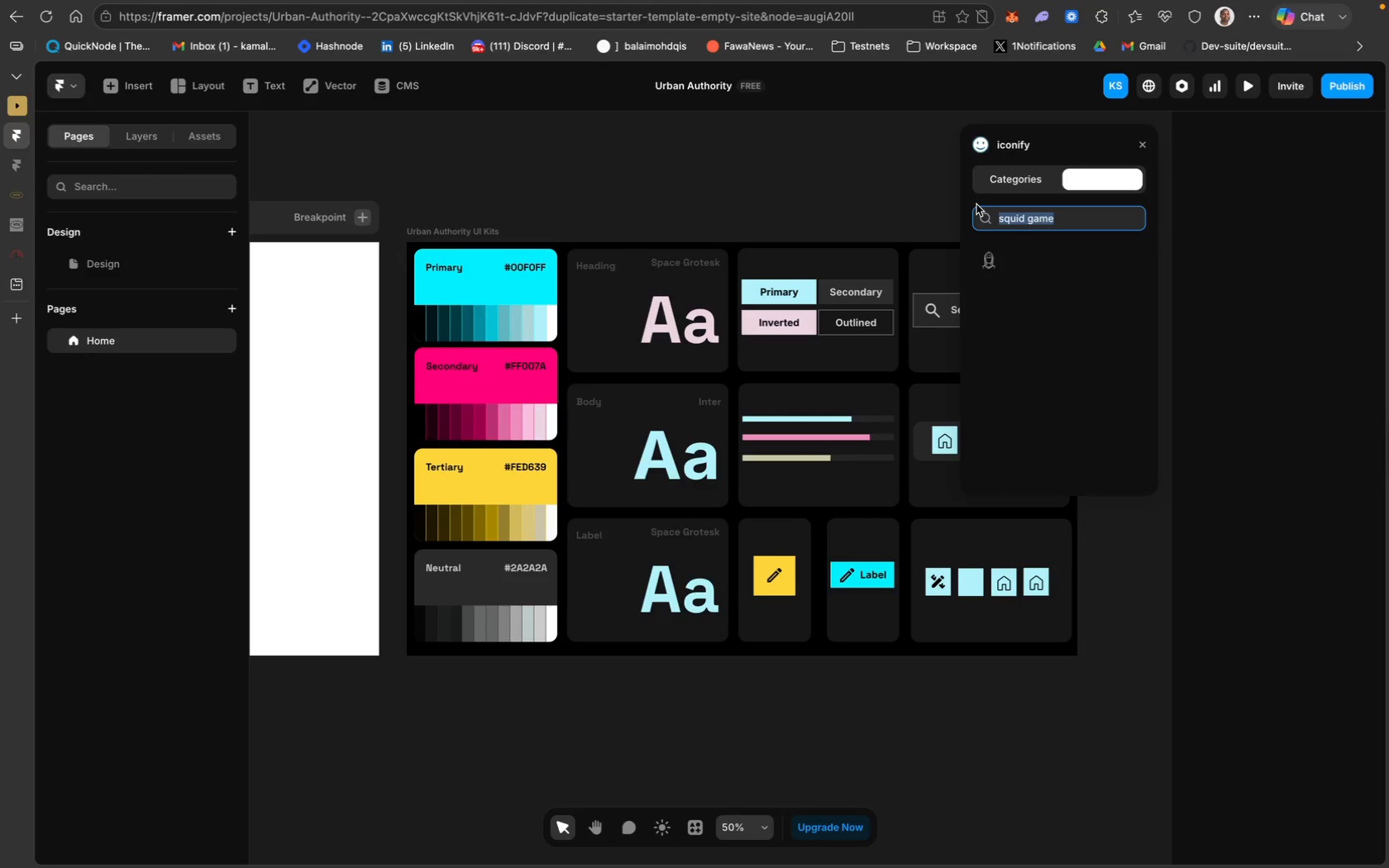 
type(game)
 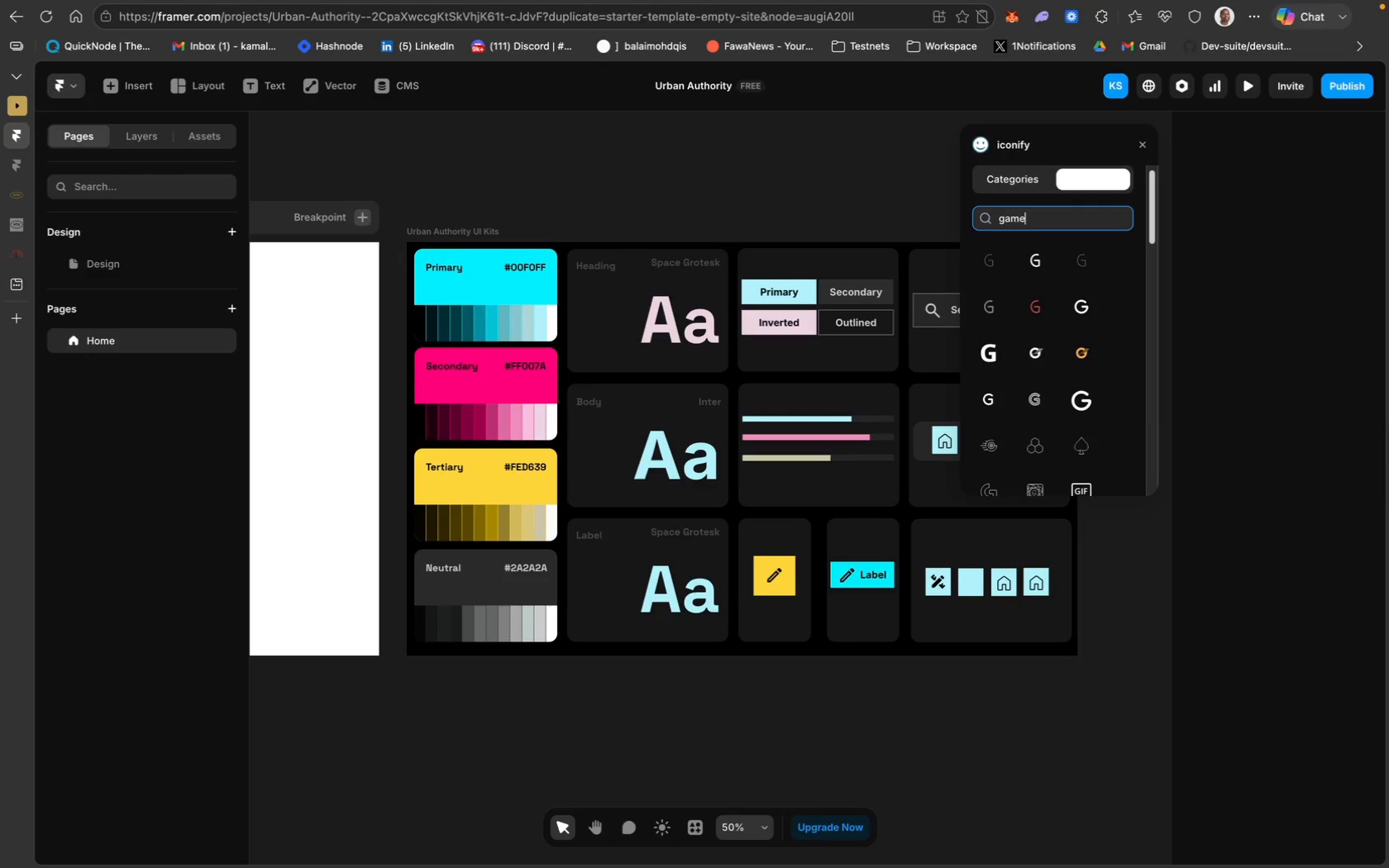 
key(Enter)
 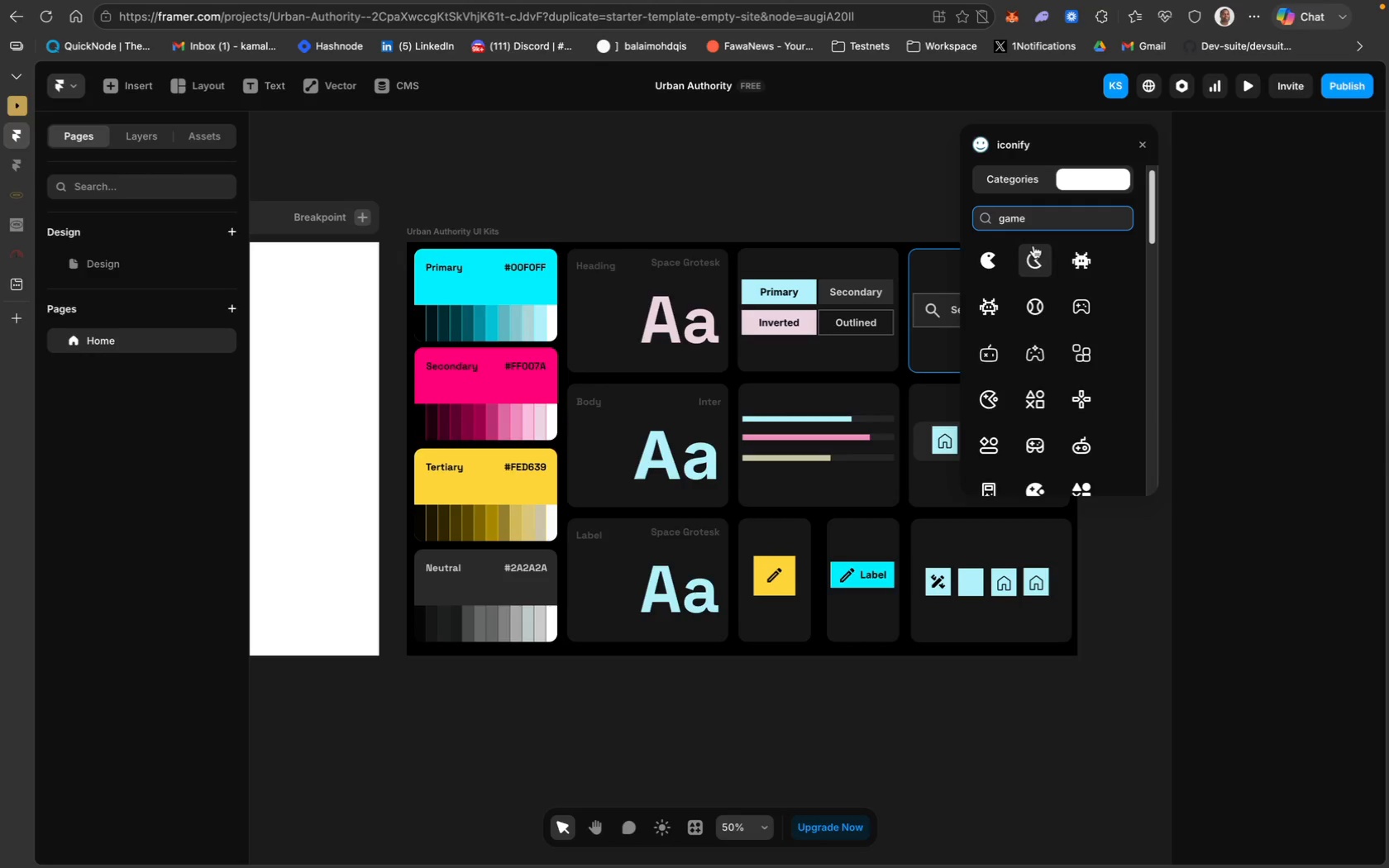 
scroll: coordinate [1062, 384], scroll_direction: down, amount: 64.0
 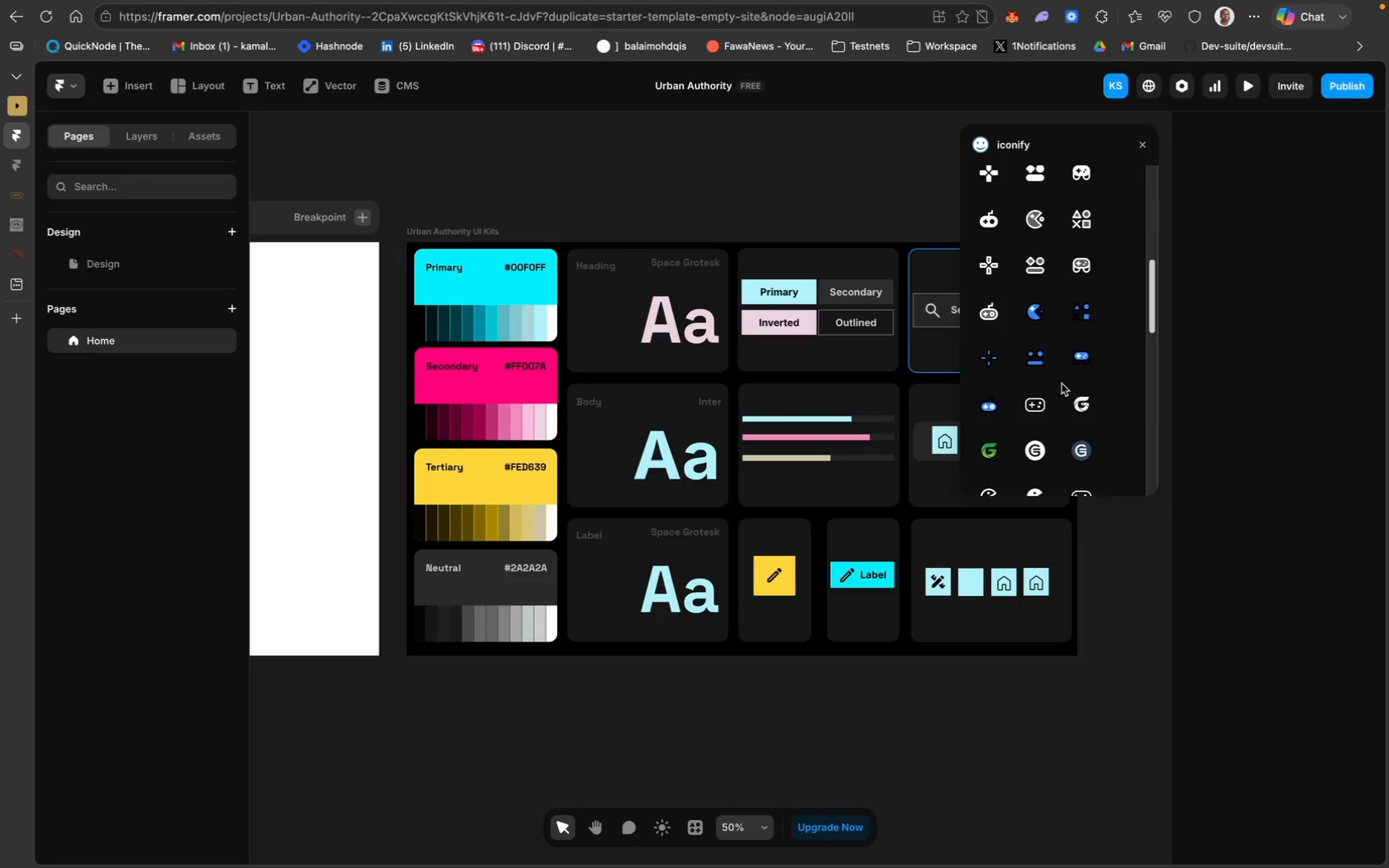 
scroll: coordinate [1085, 302], scroll_direction: up, amount: 52.0
 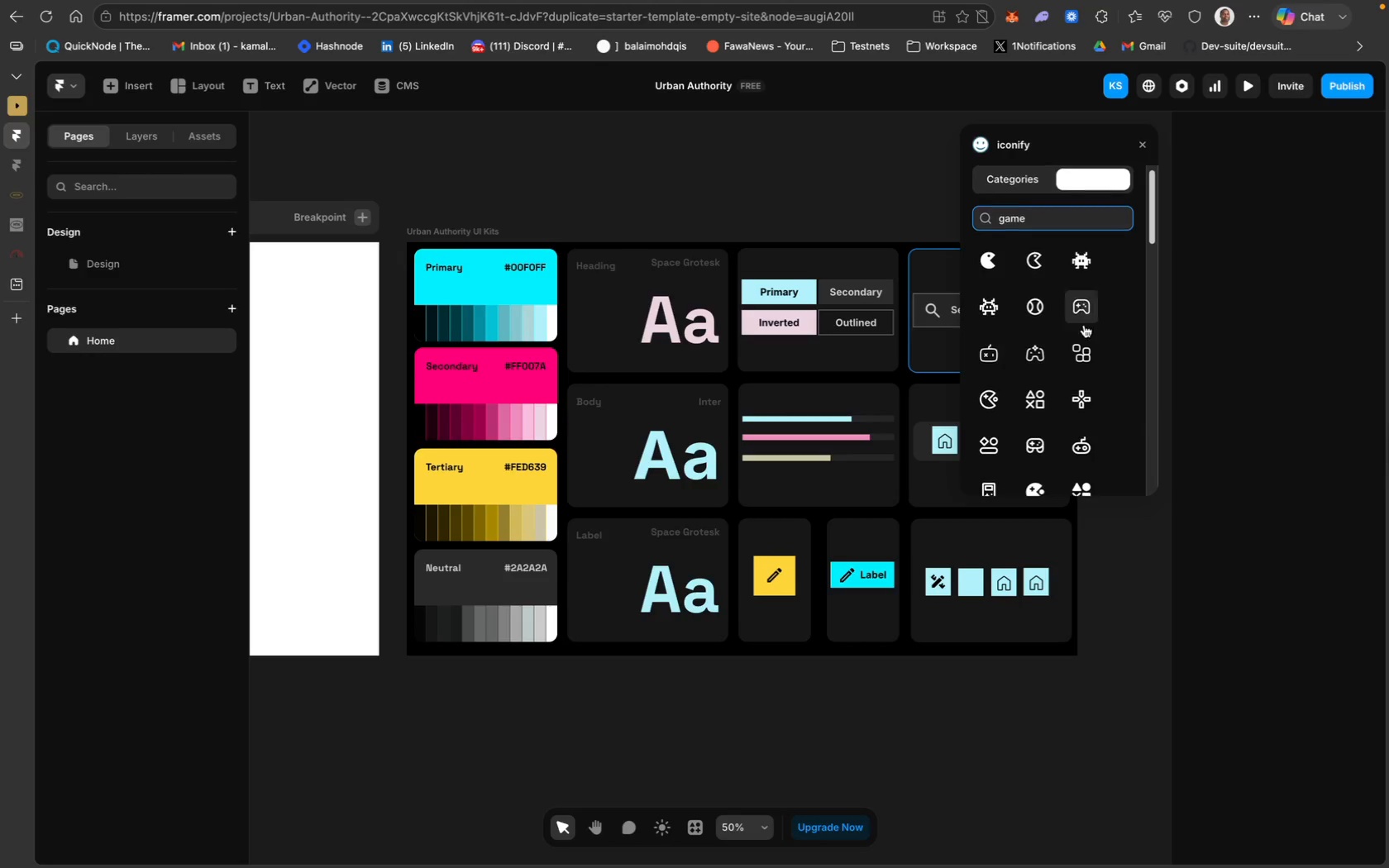 
scroll: coordinate [1099, 421], scroll_direction: down, amount: 24.0
 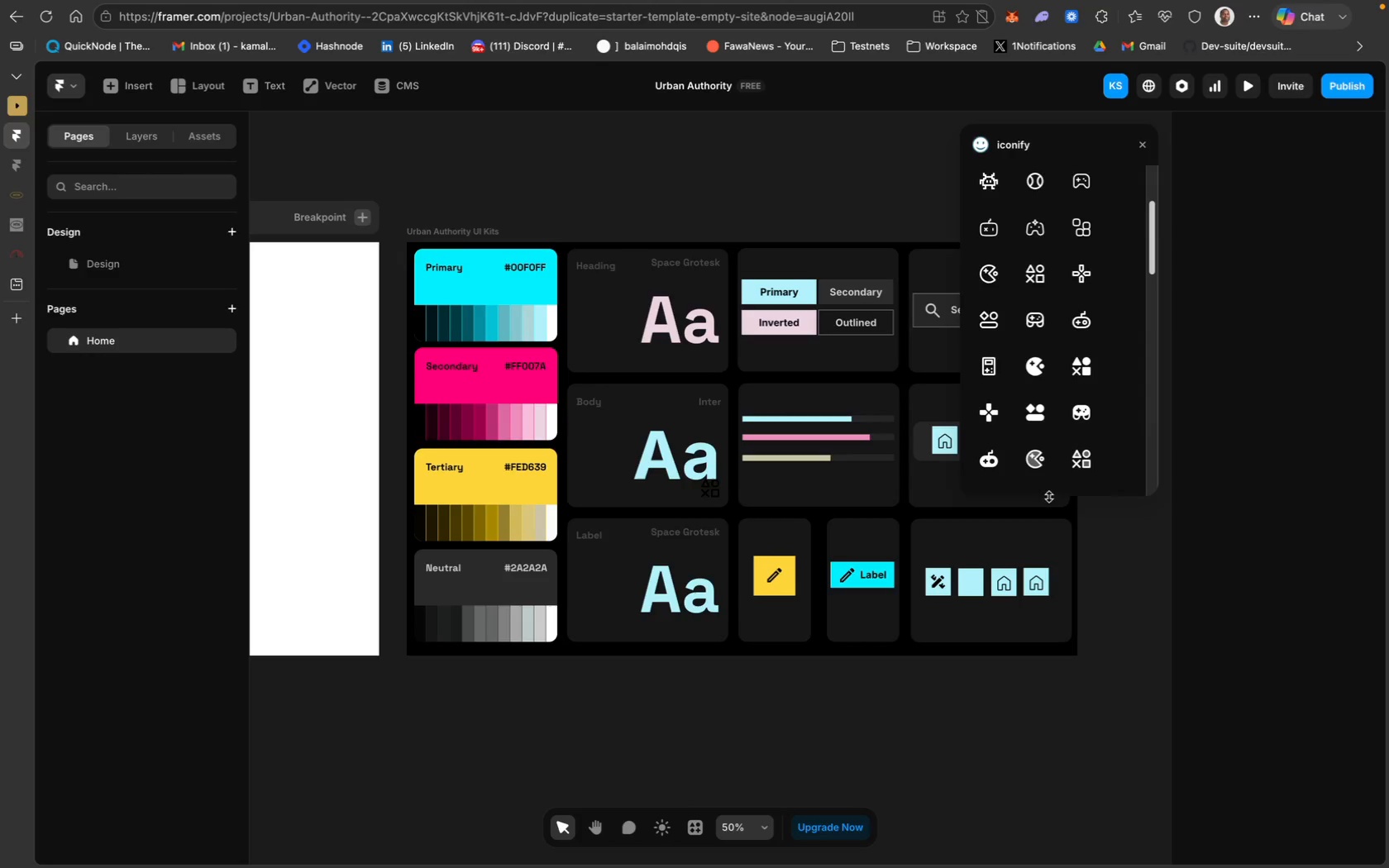 
wait(5.41)
 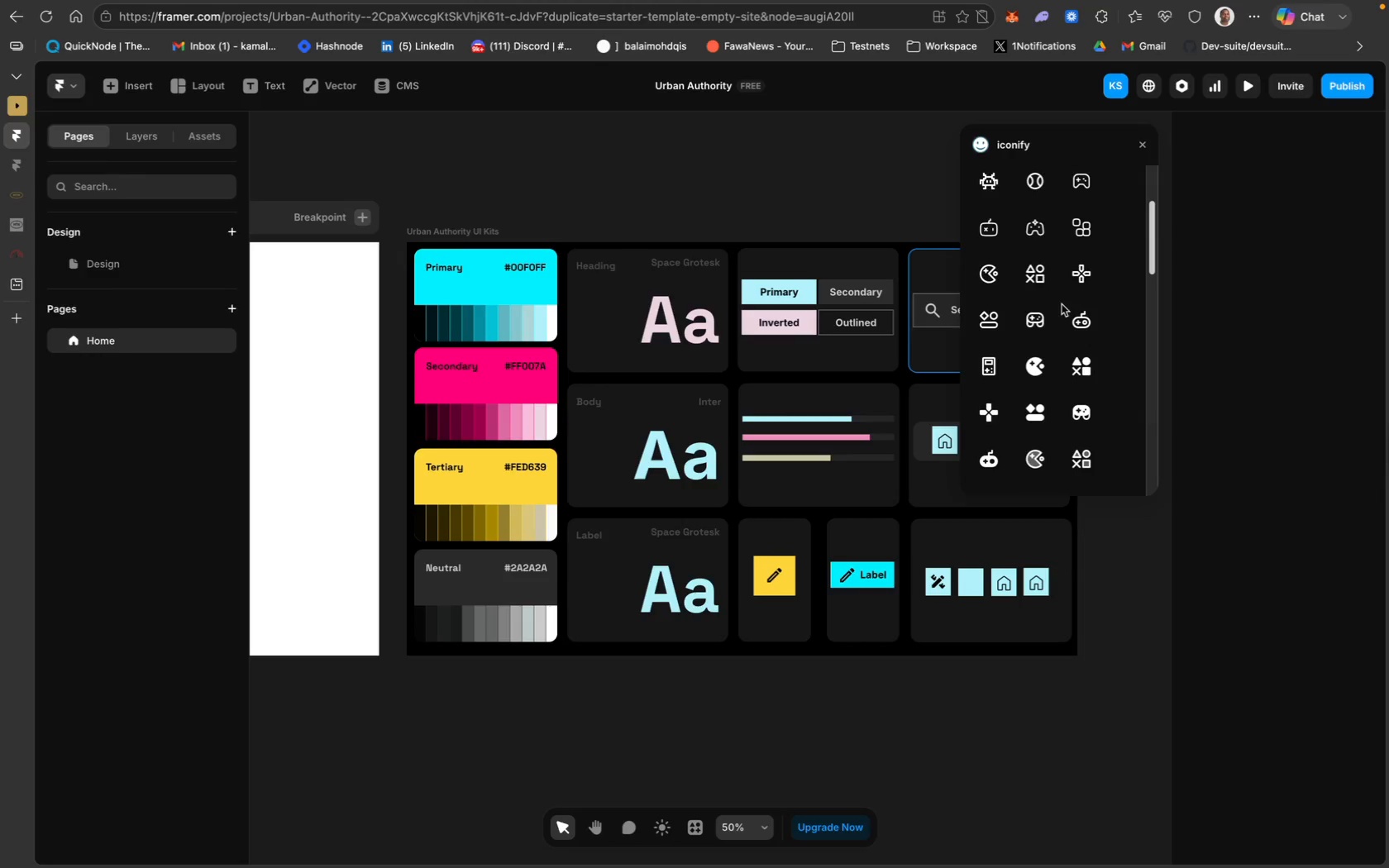 
left_click_drag(start_coordinate=[710, 488], to_coordinate=[969, 580])
 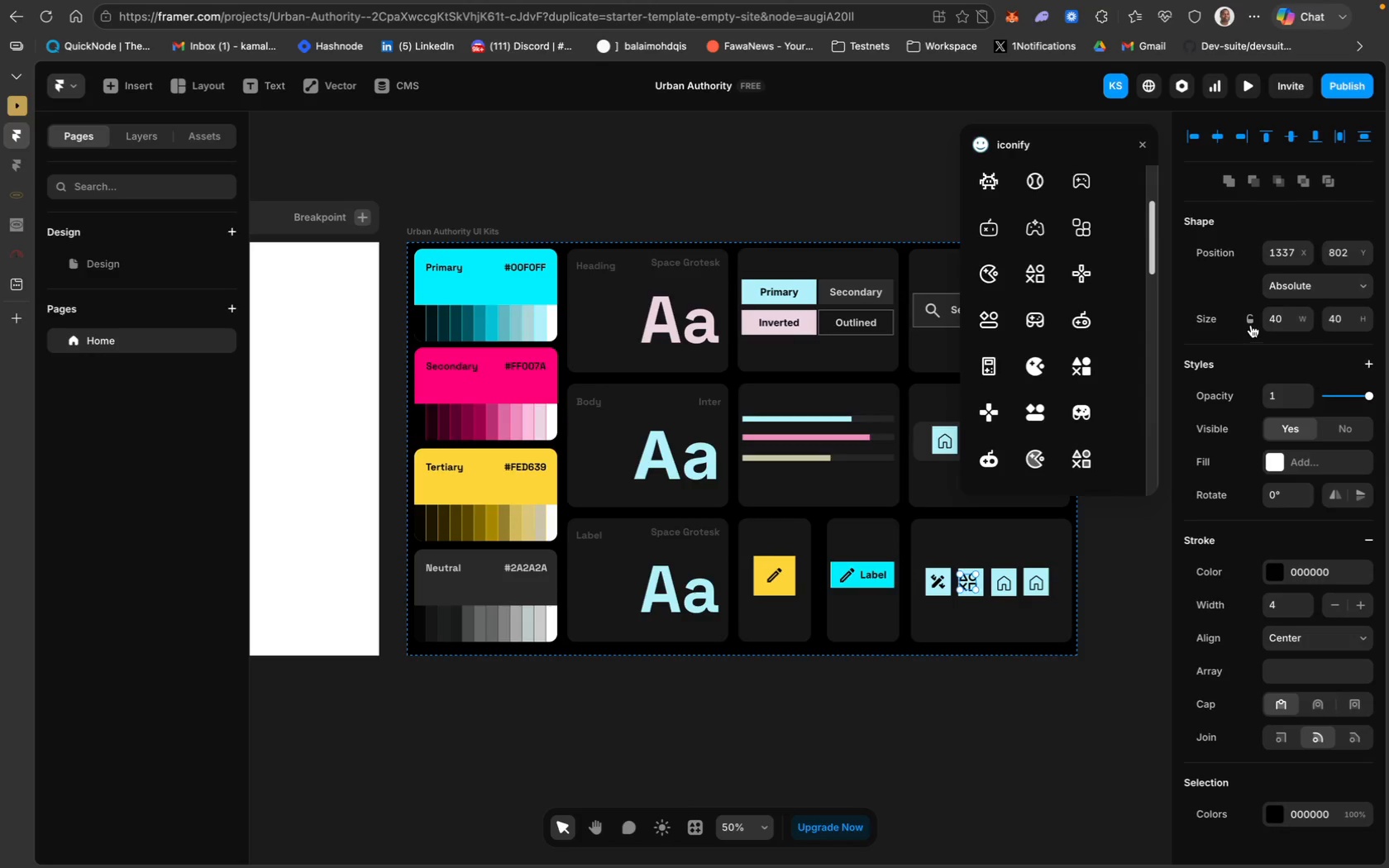 
left_click([1342, 313])
 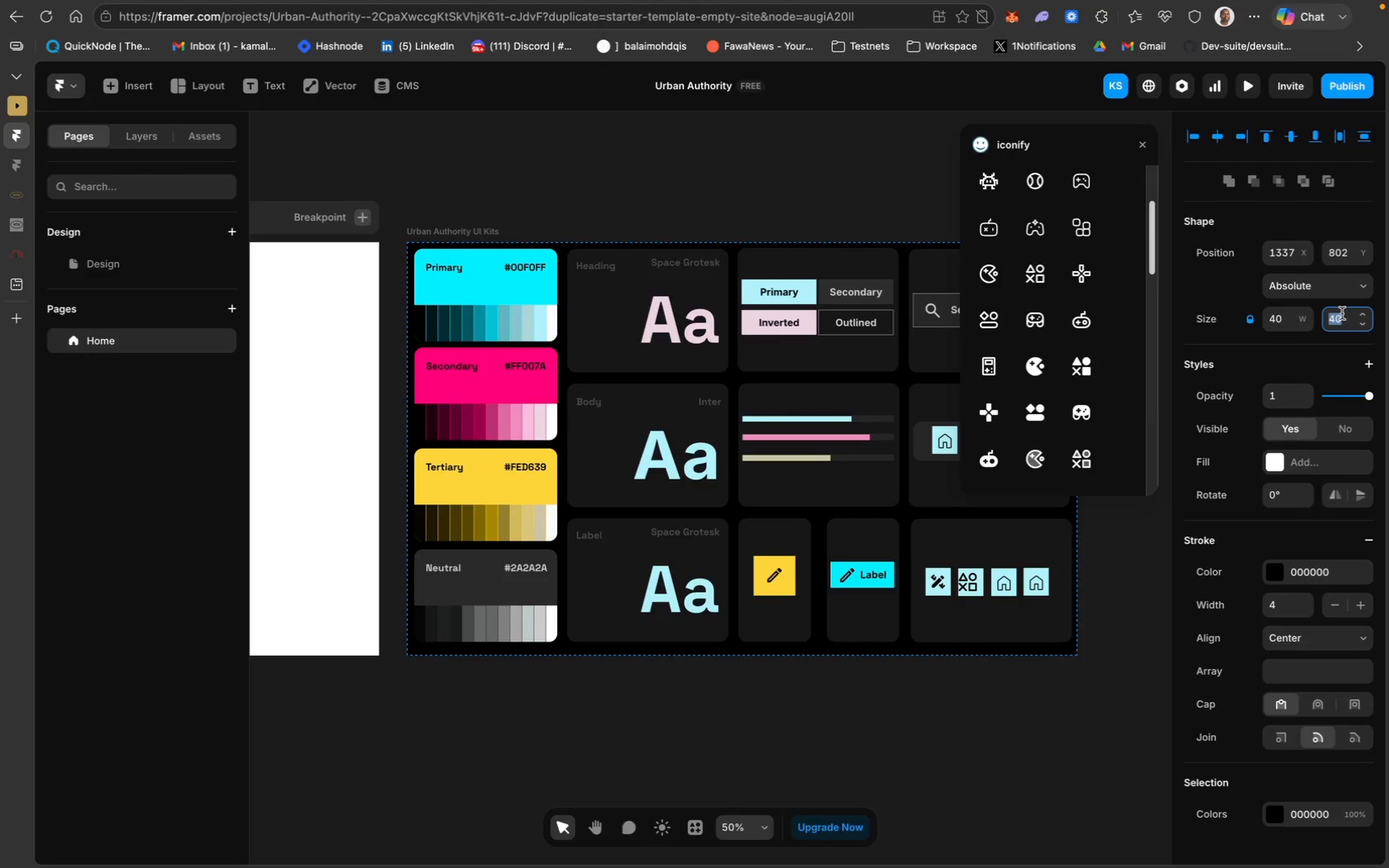 
type(35)
 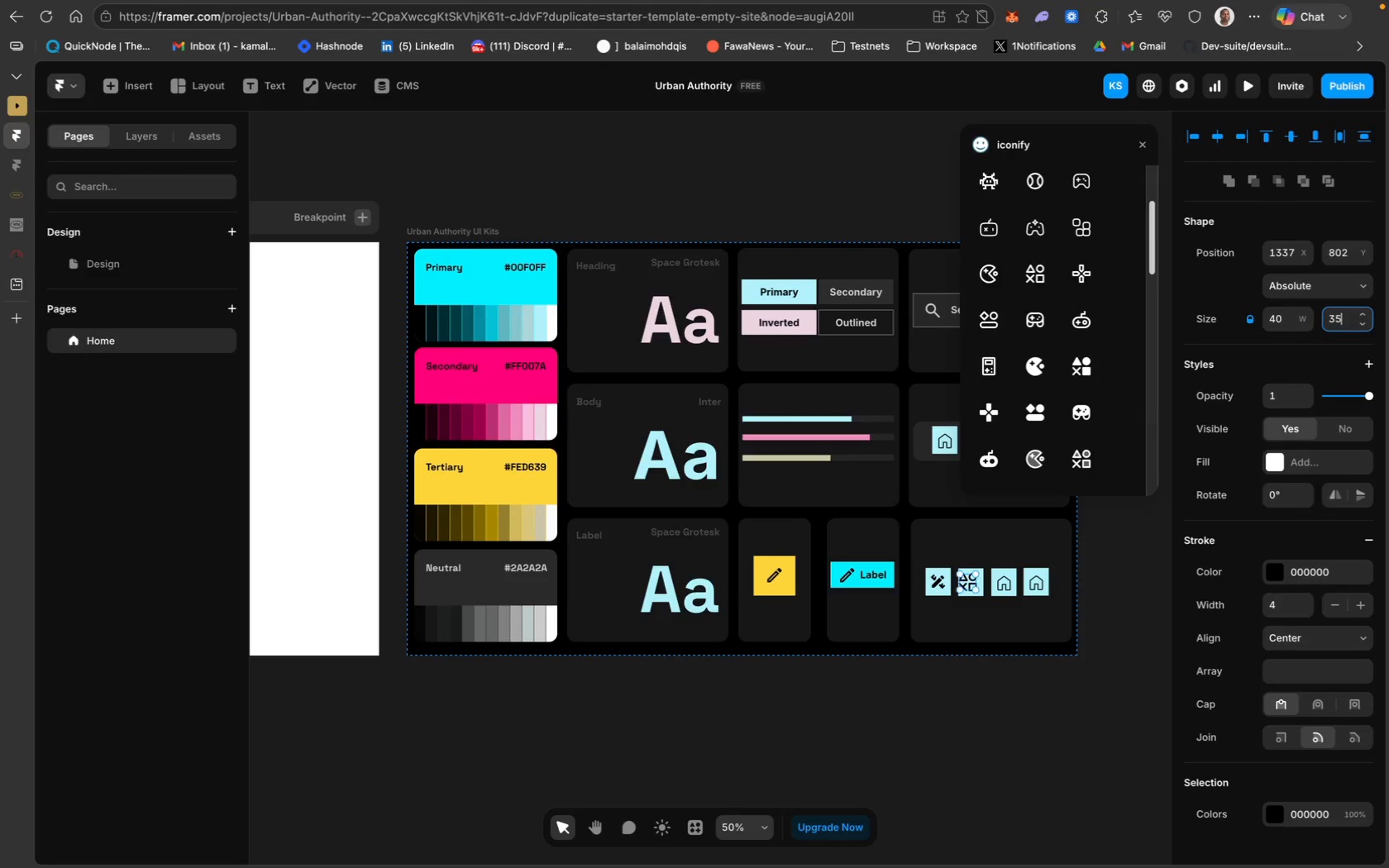 
key(Enter)
 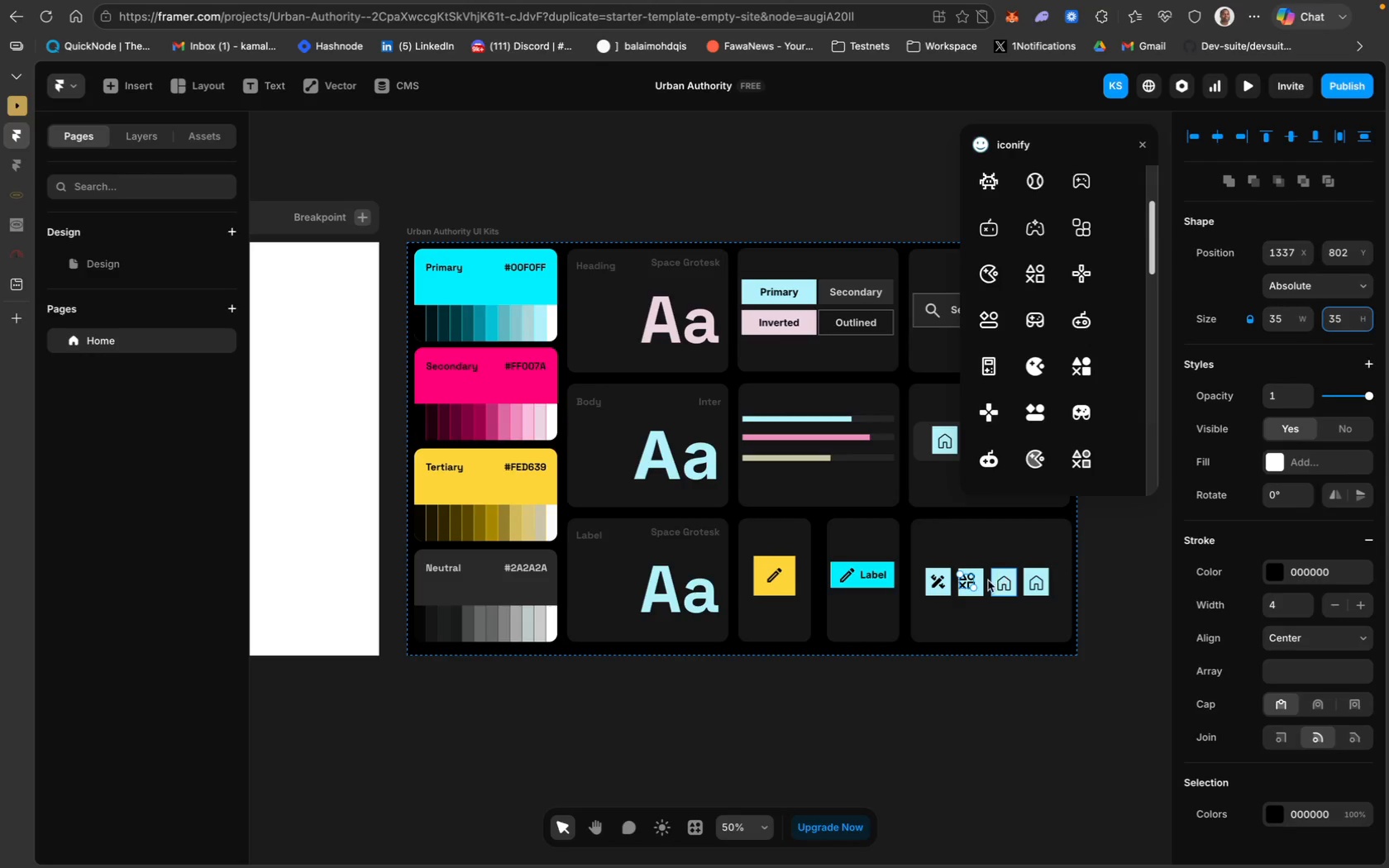 
left_click_drag(start_coordinate=[967, 583], to_coordinate=[971, 584])
 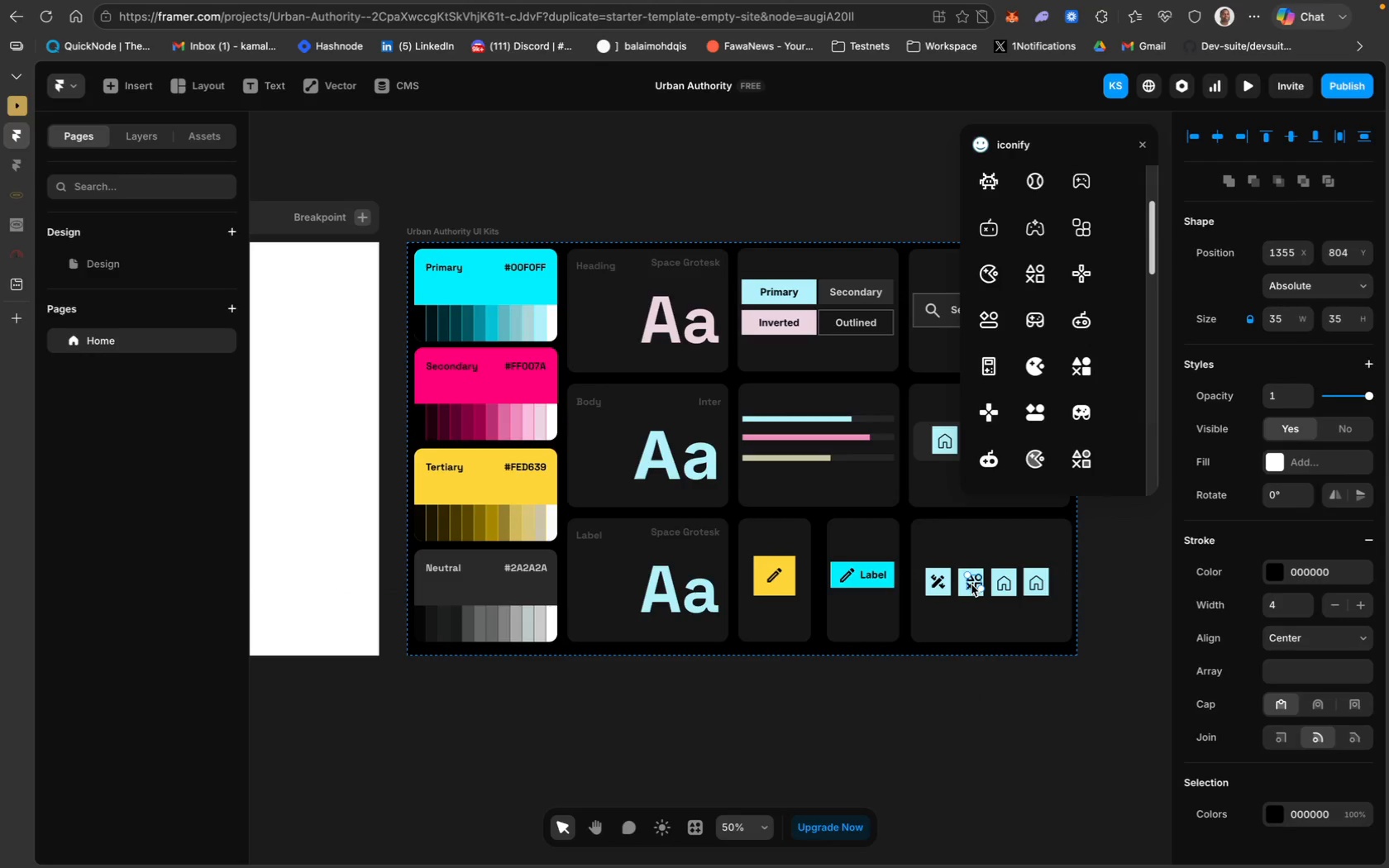 
key(ArrowLeft)
 